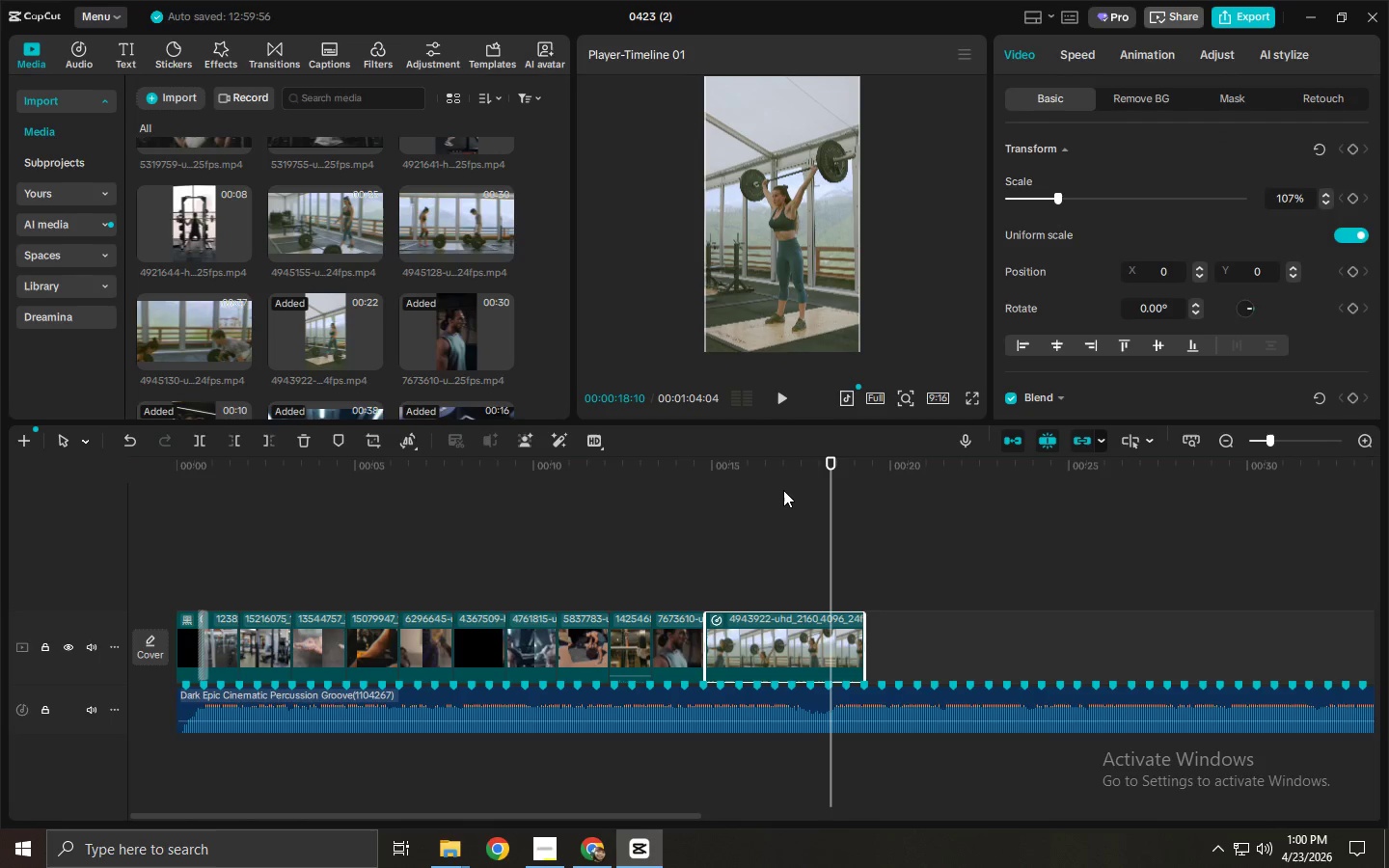 
key(Space)
 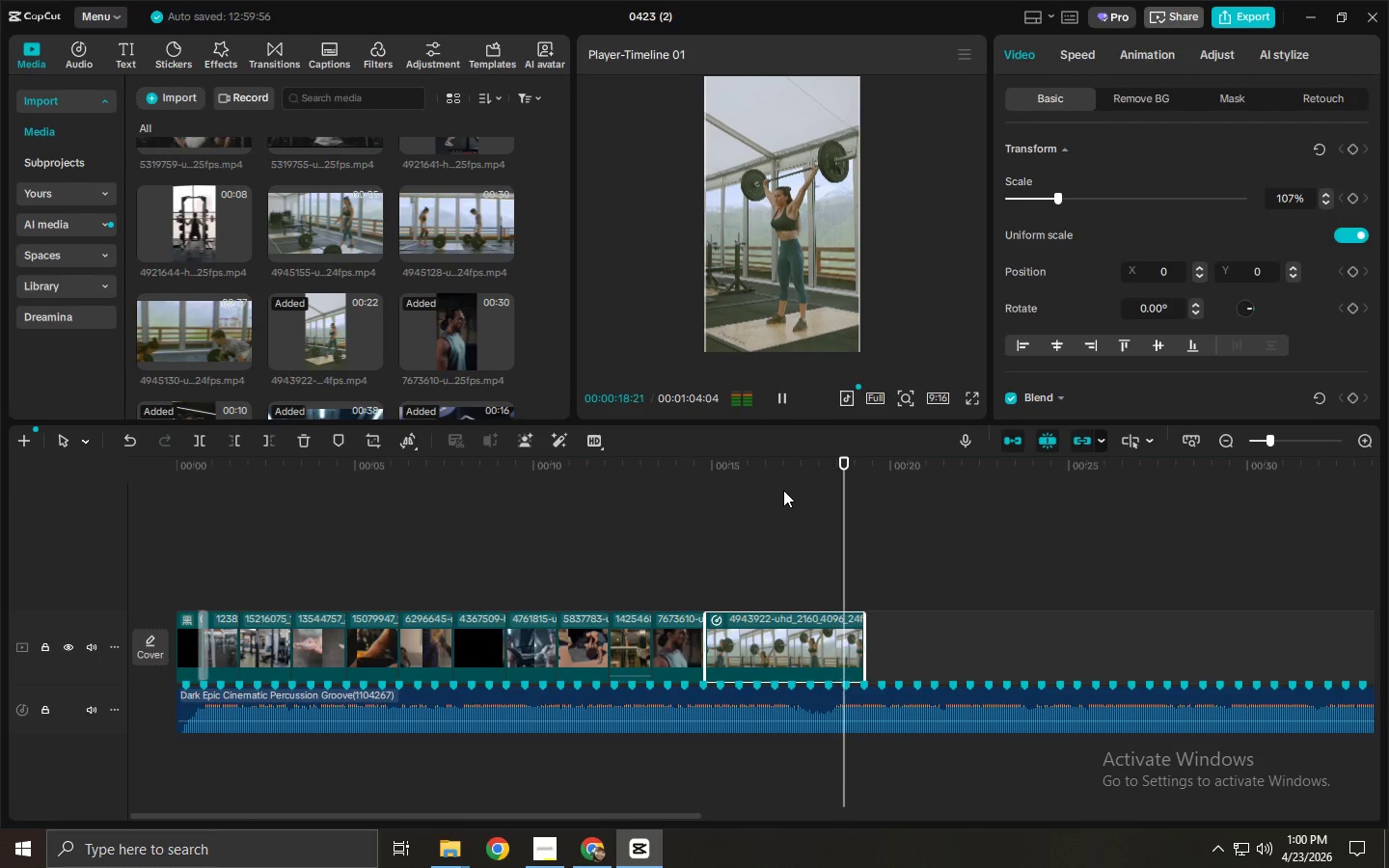 
key(Space)
 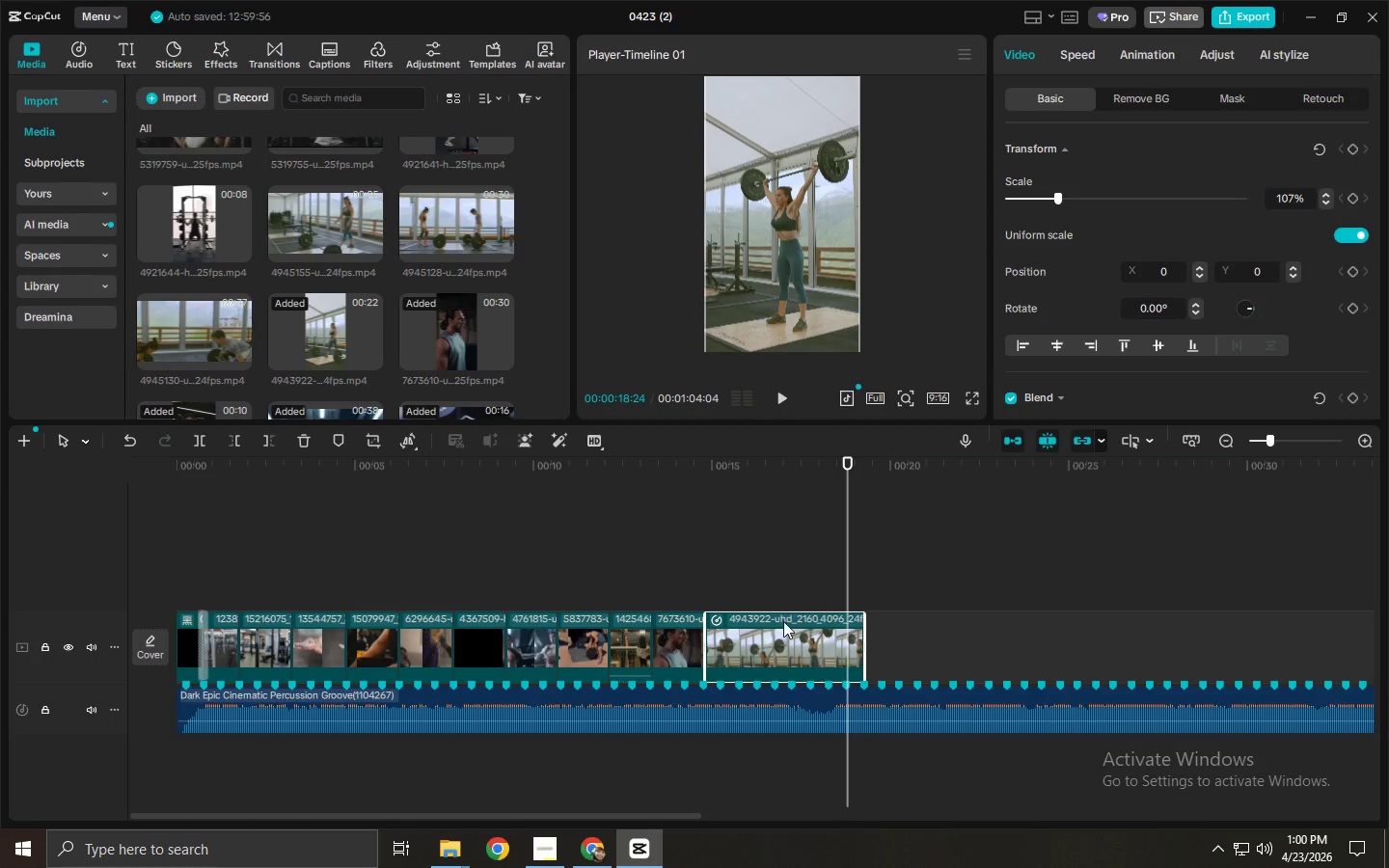 
left_click([780, 626])
 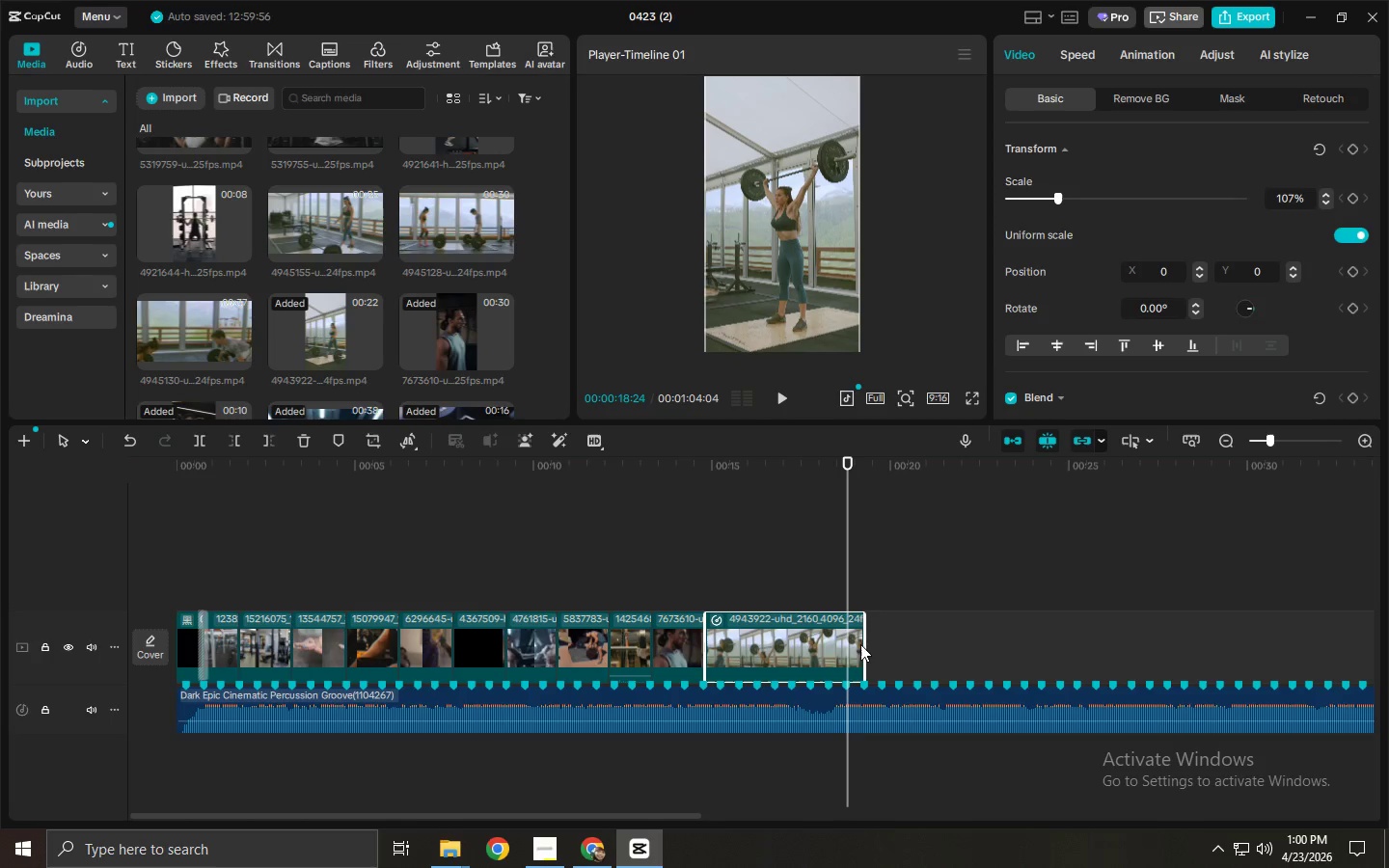 
left_click_drag(start_coordinate=[858, 644], to_coordinate=[838, 647])
 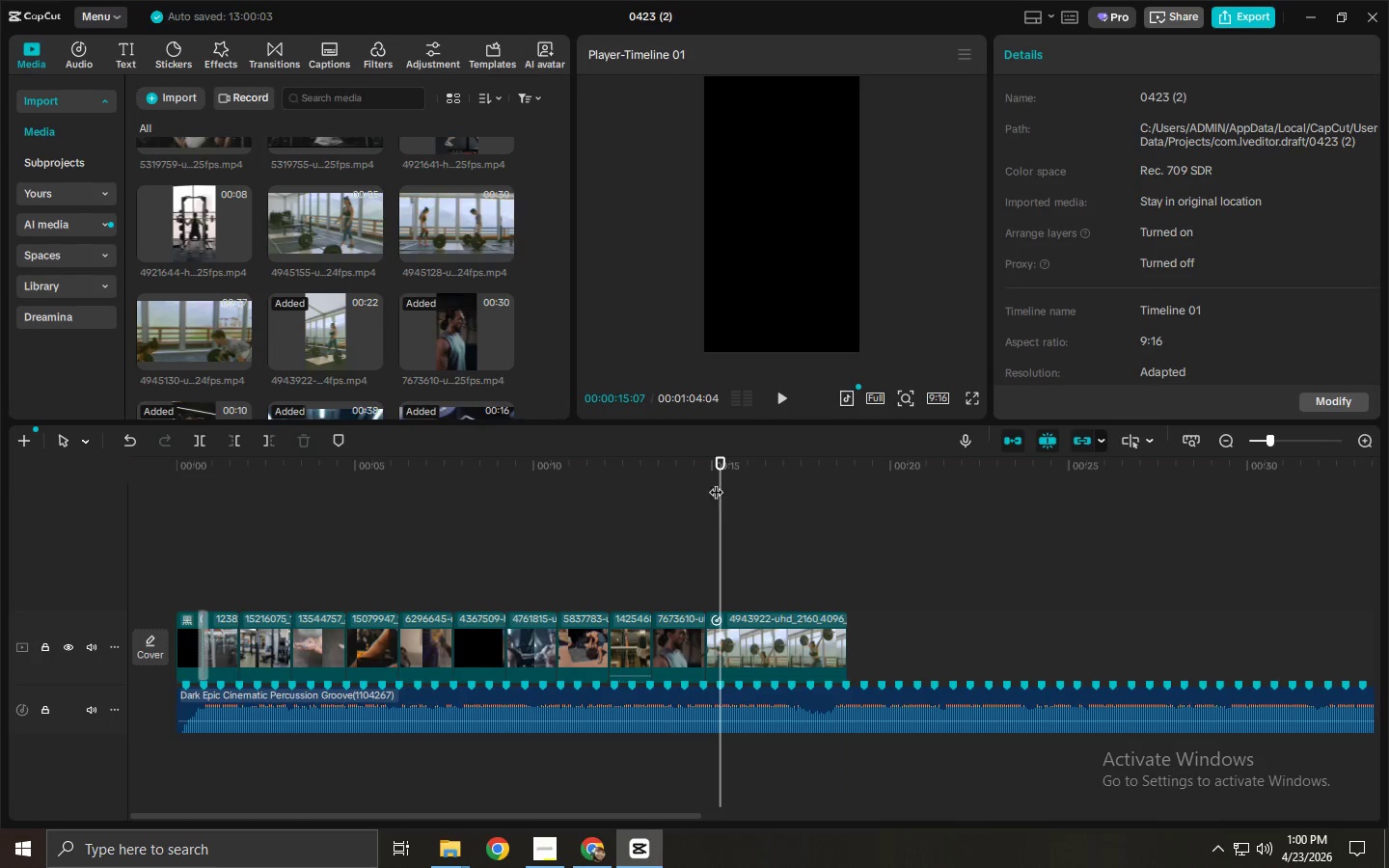 
left_click_drag(start_coordinate=[704, 467], to_coordinate=[698, 466])
 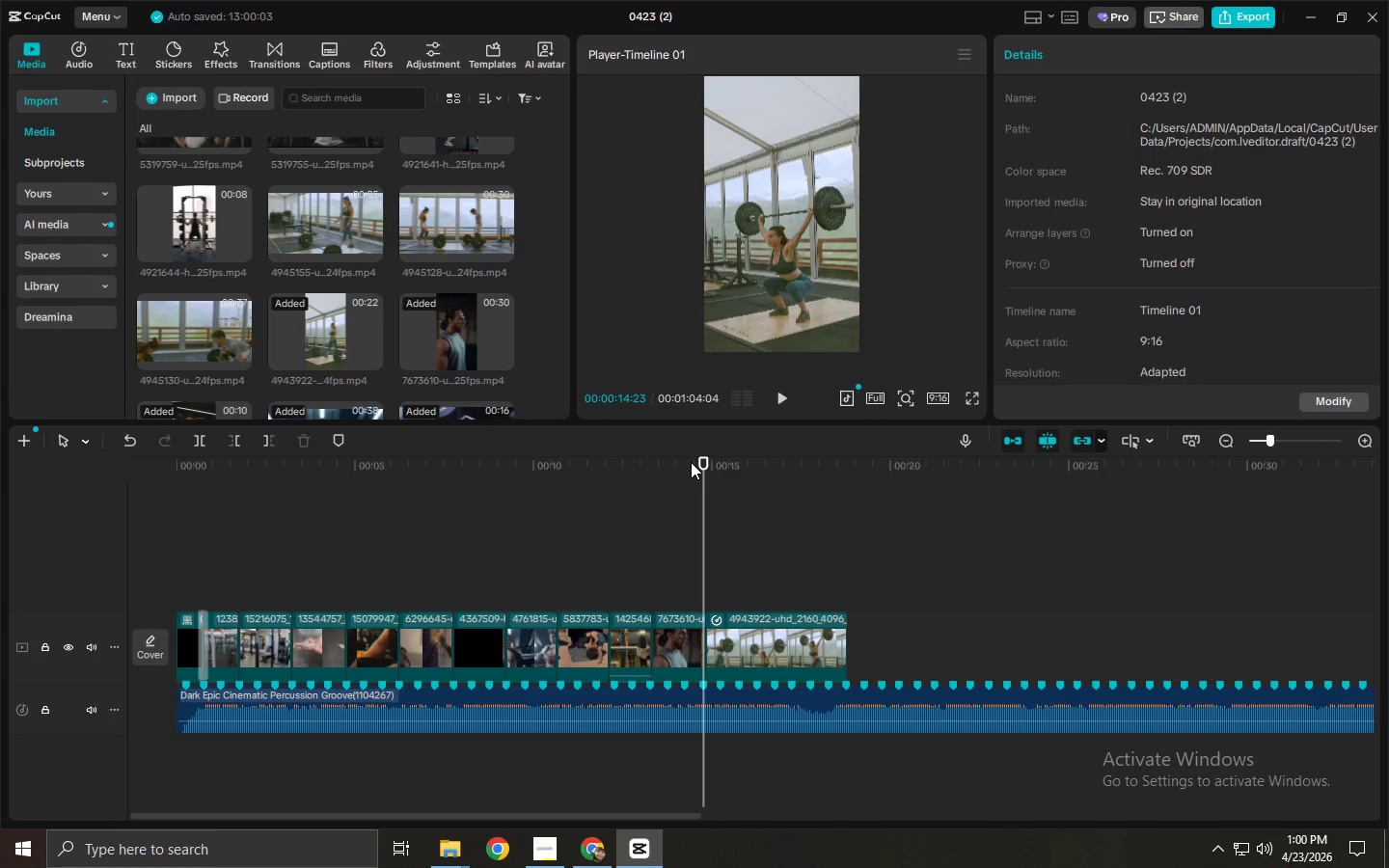 
key(Space)
 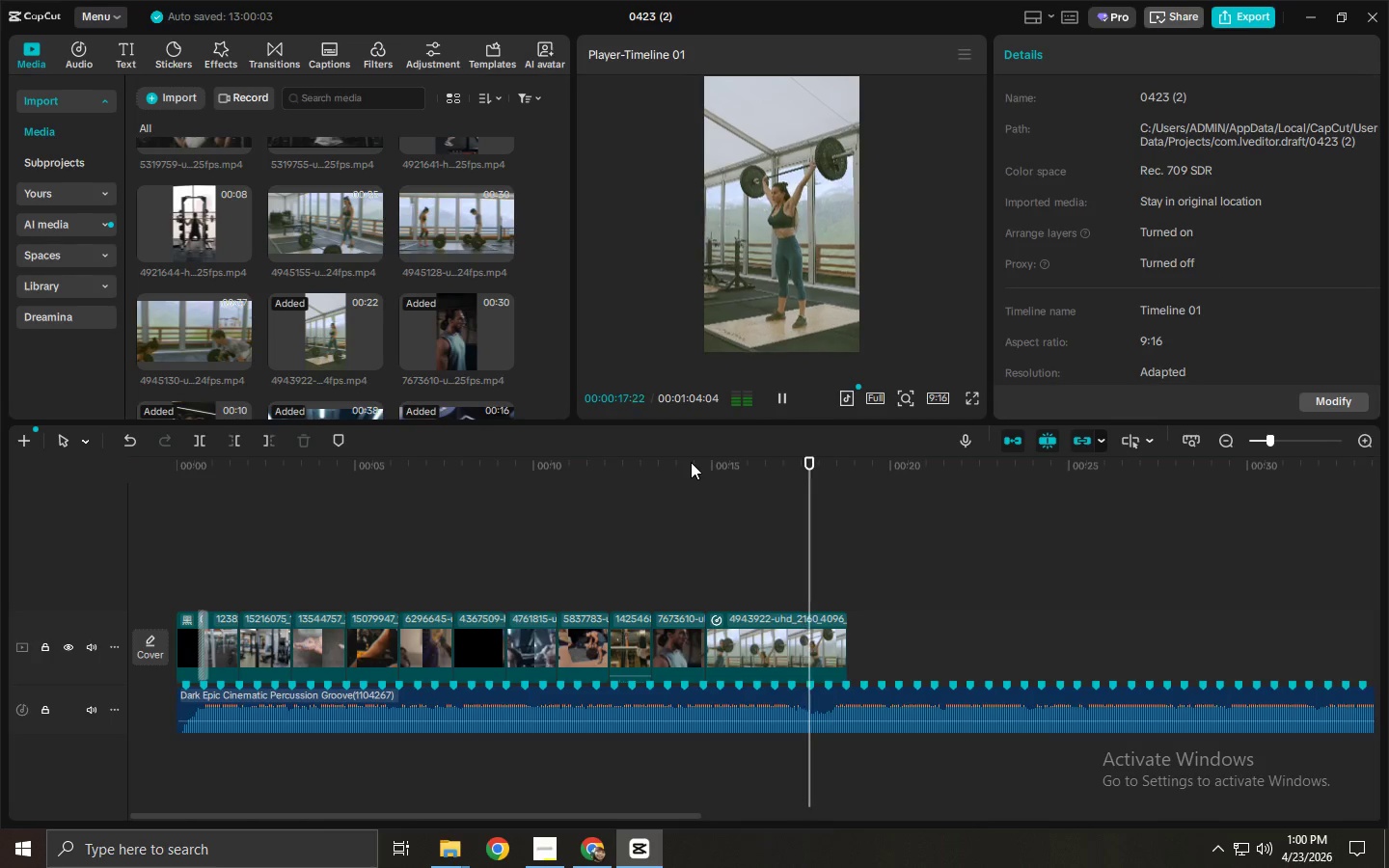 
key(Space)
 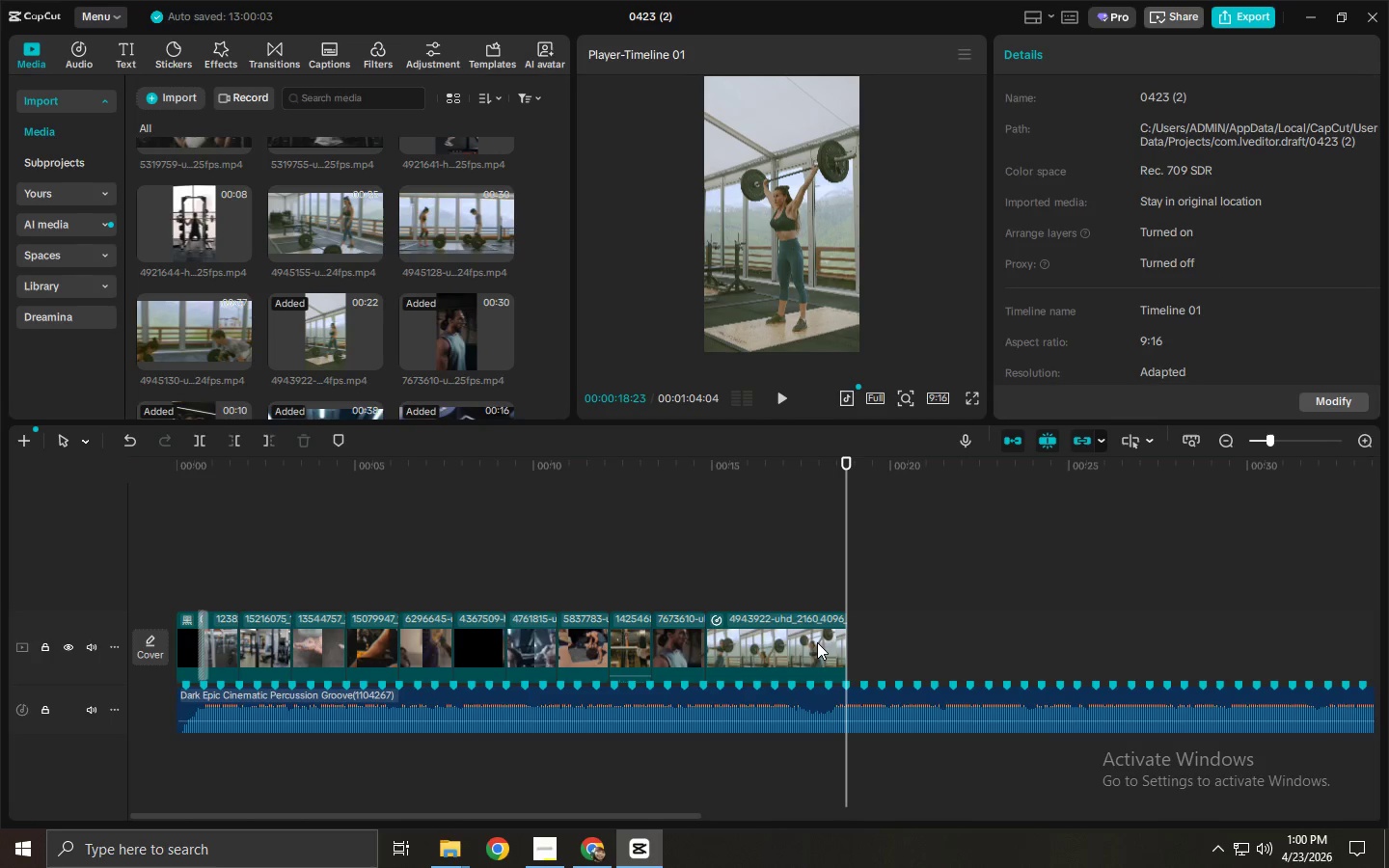 
left_click([808, 637])
 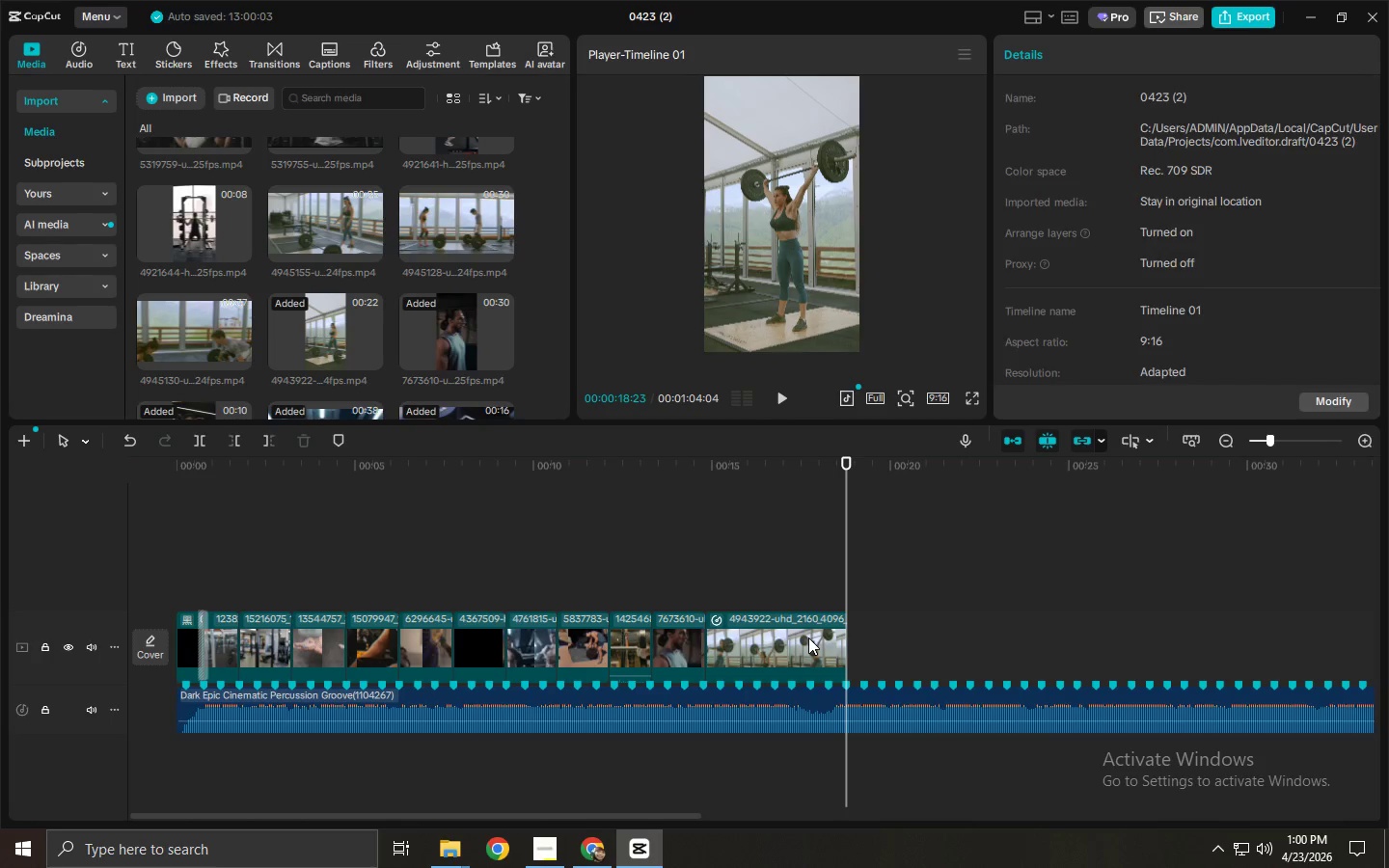 
key(Control+Z)
 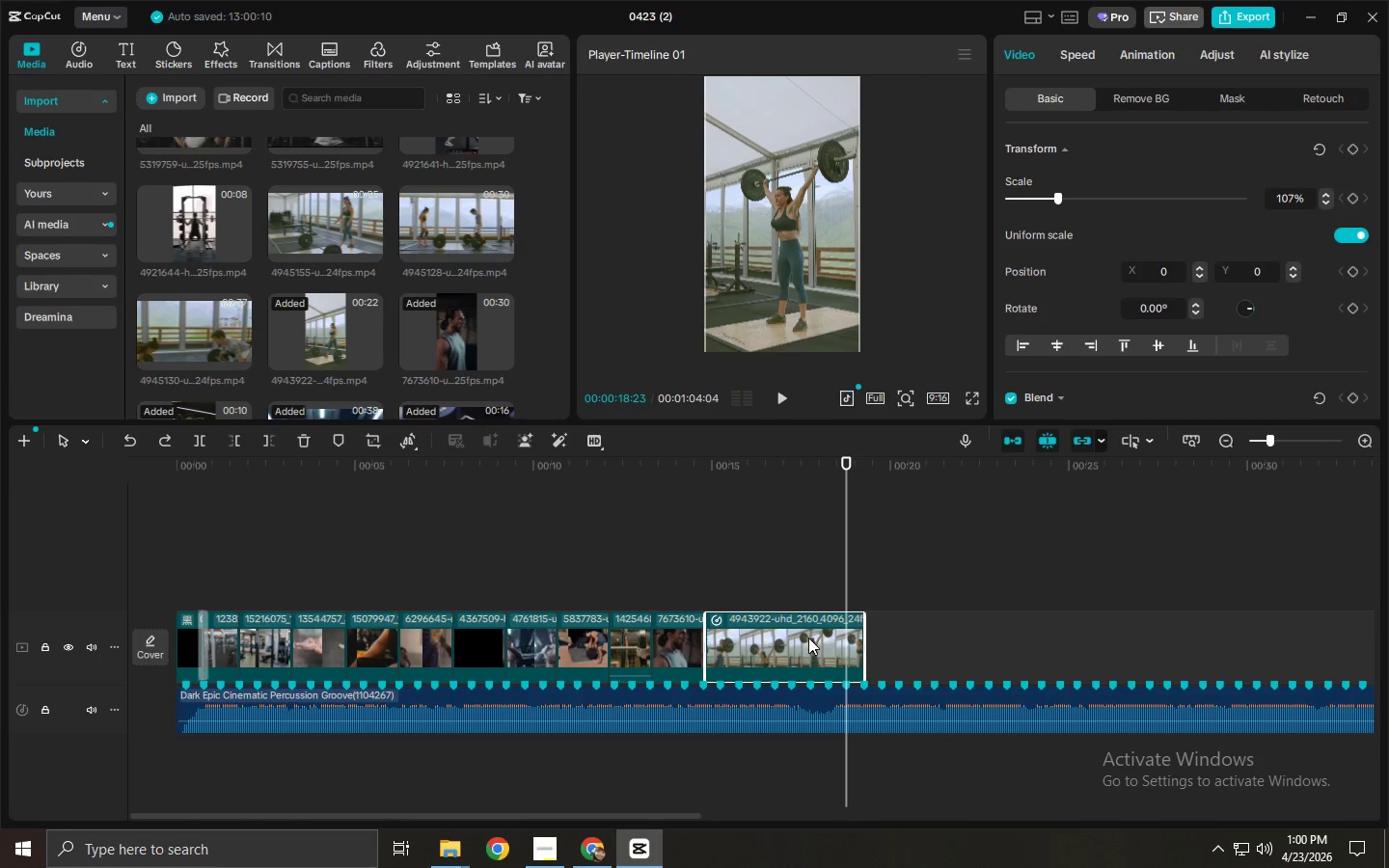 
left_click([808, 637])
 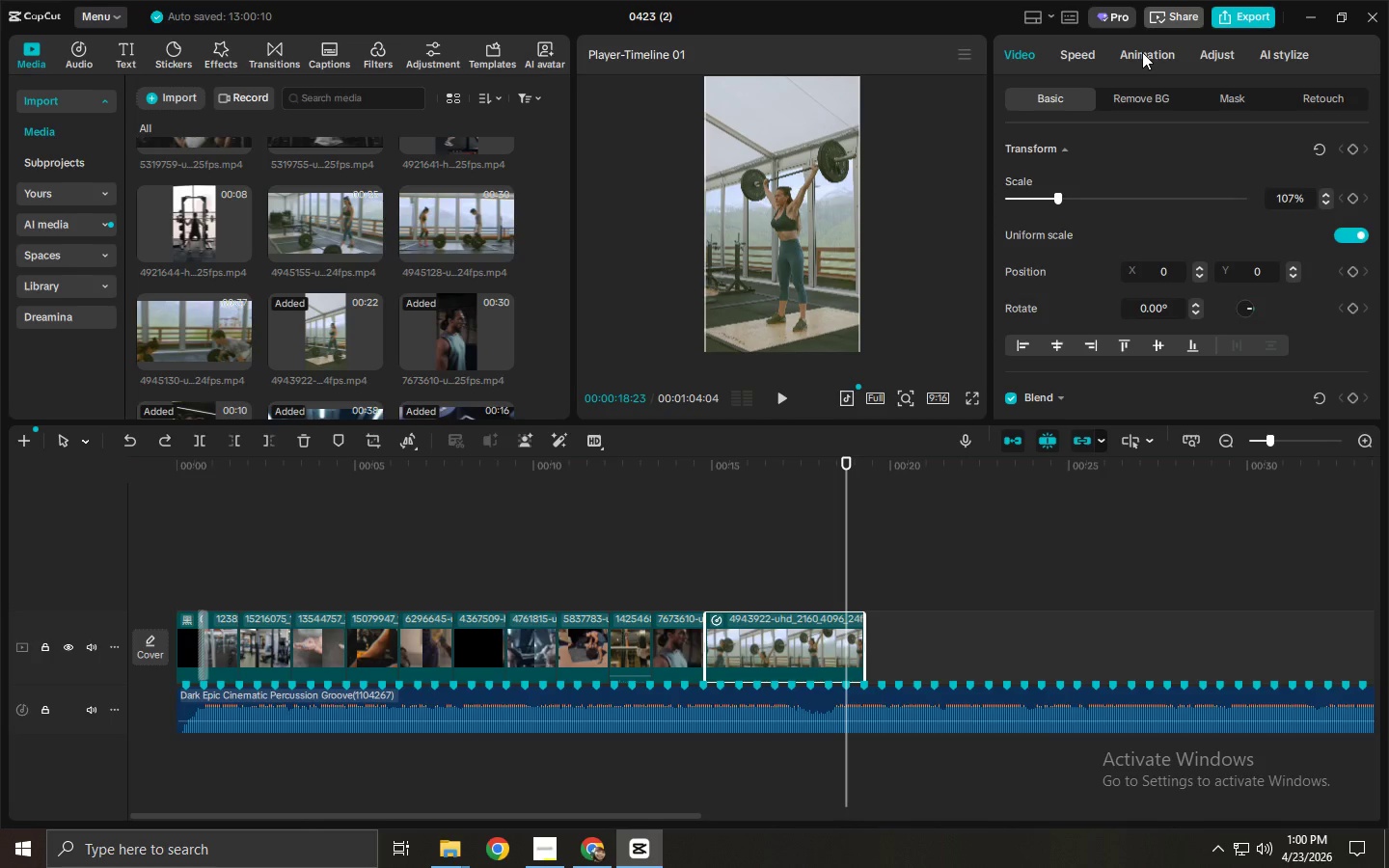 
left_click([1092, 52])
 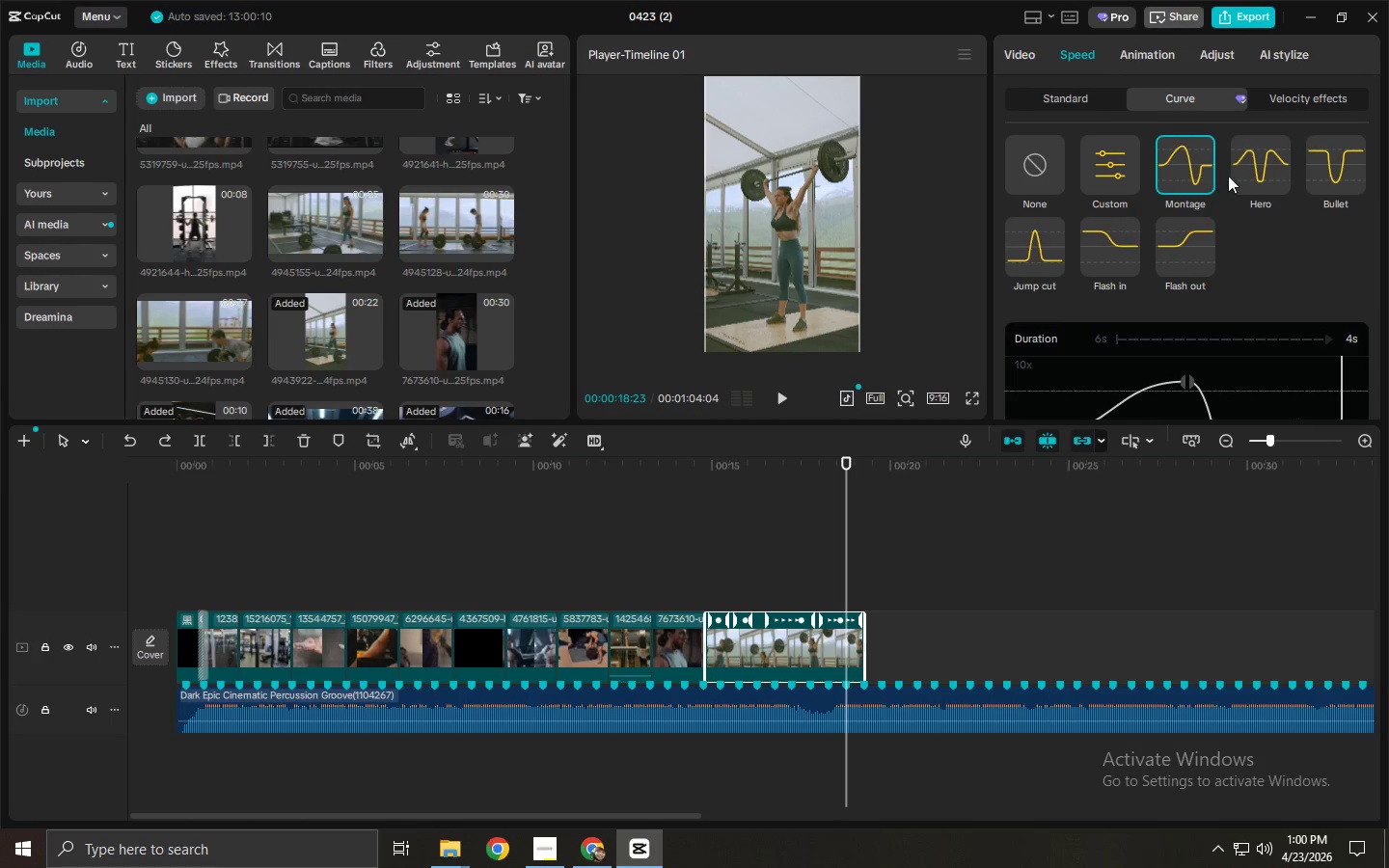 
left_click([1247, 166])
 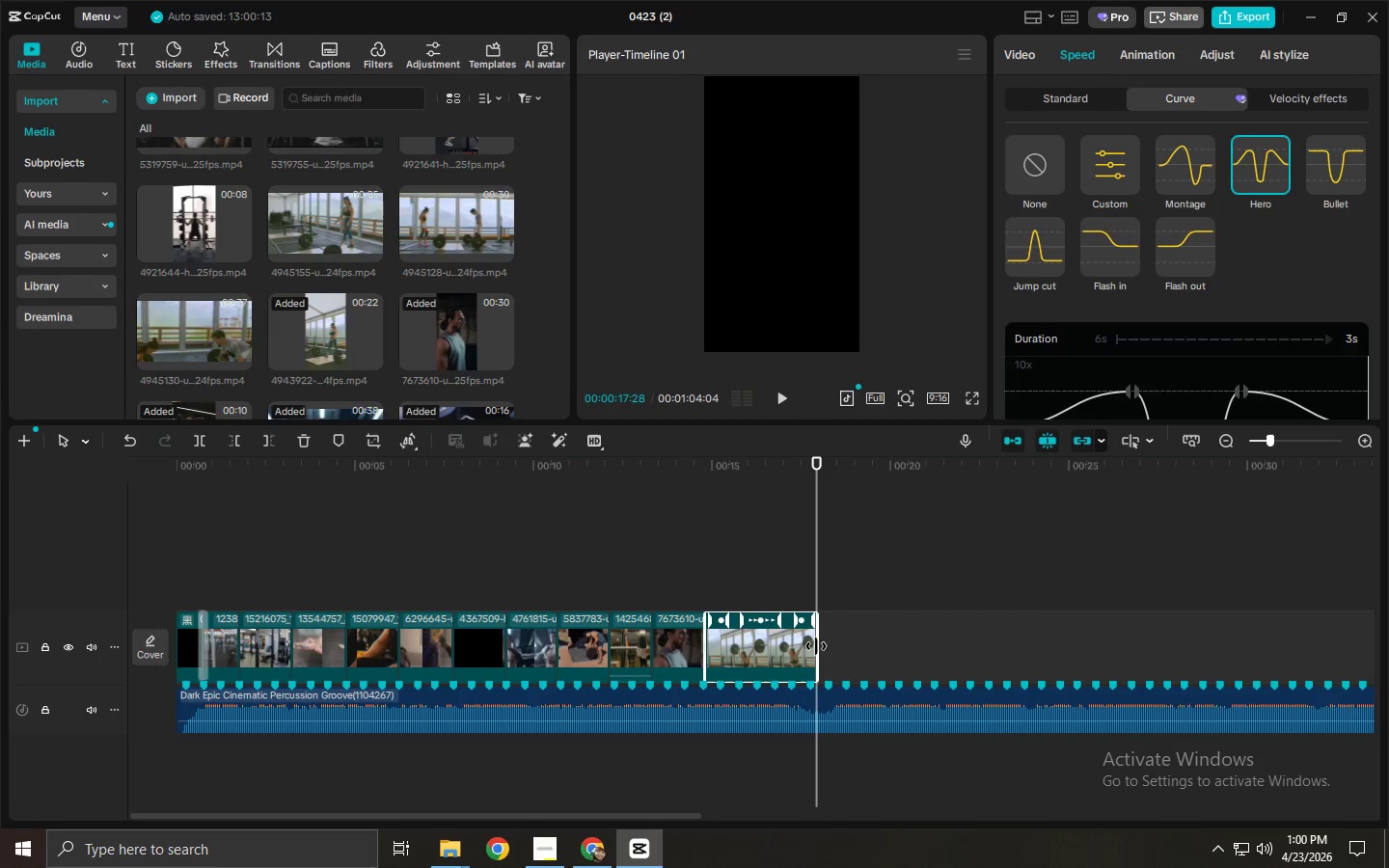 
left_click_drag(start_coordinate=[816, 648], to_coordinate=[836, 648])
 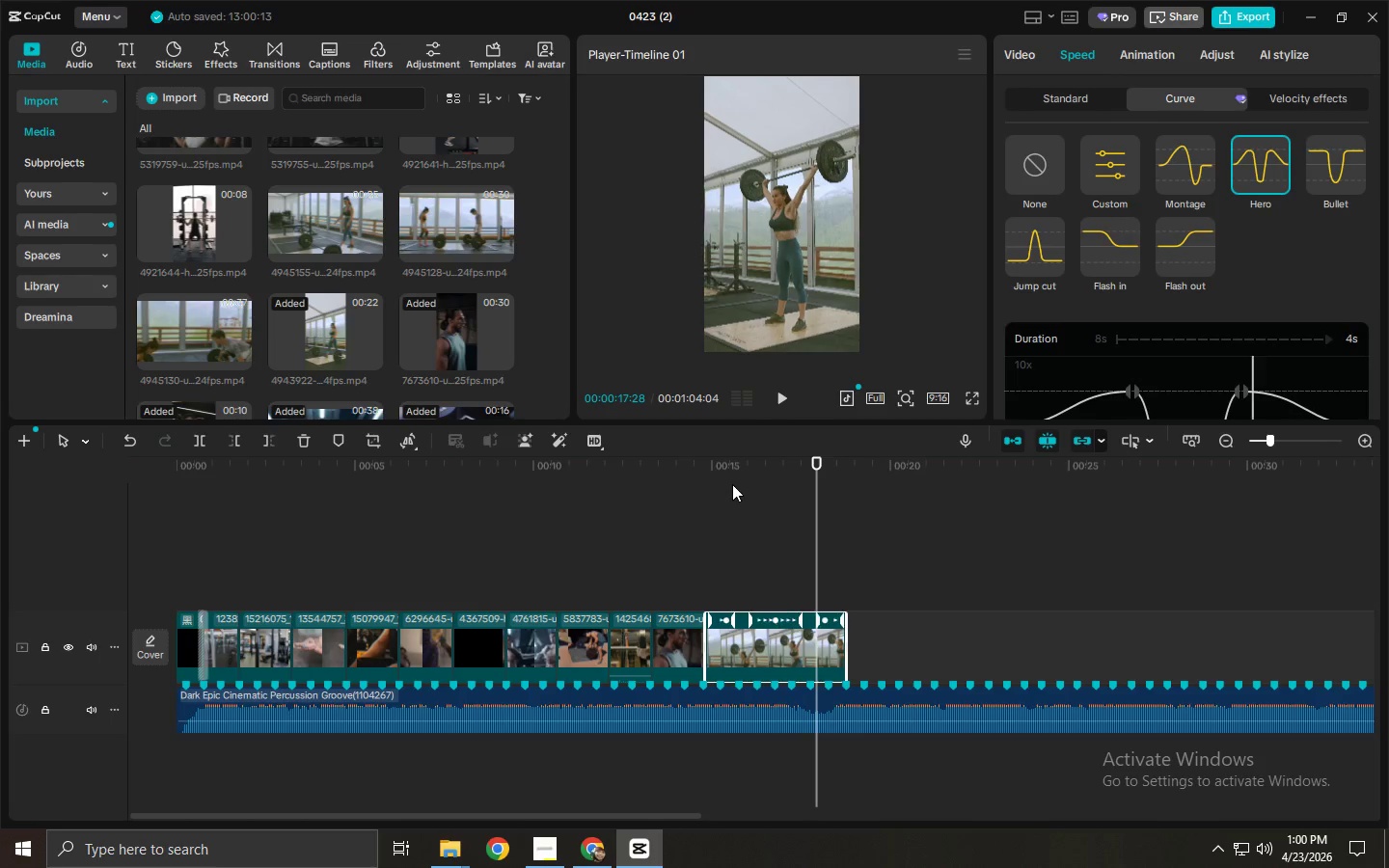 
left_click_drag(start_coordinate=[727, 481], to_coordinate=[706, 479])
 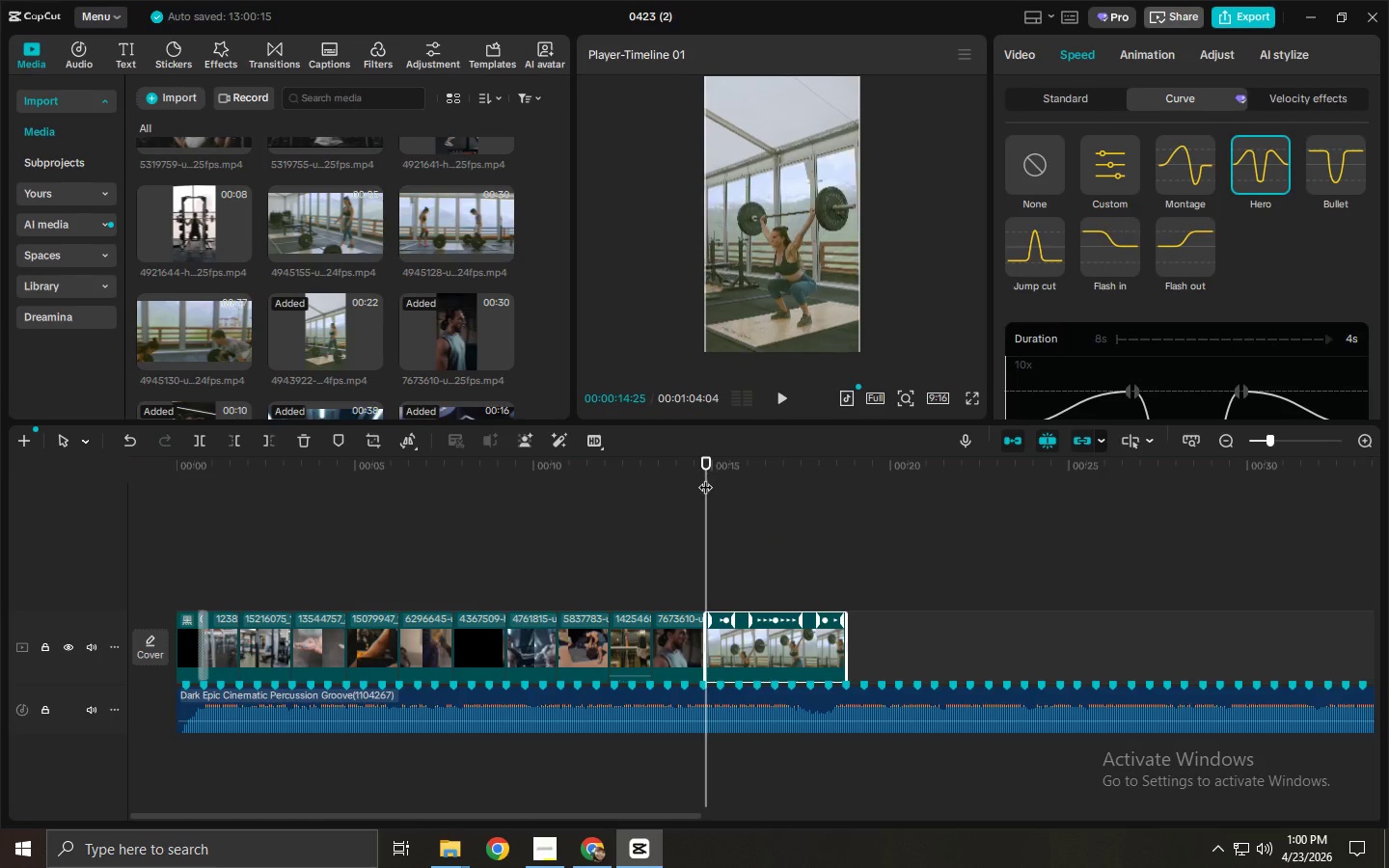 
key(Space)
 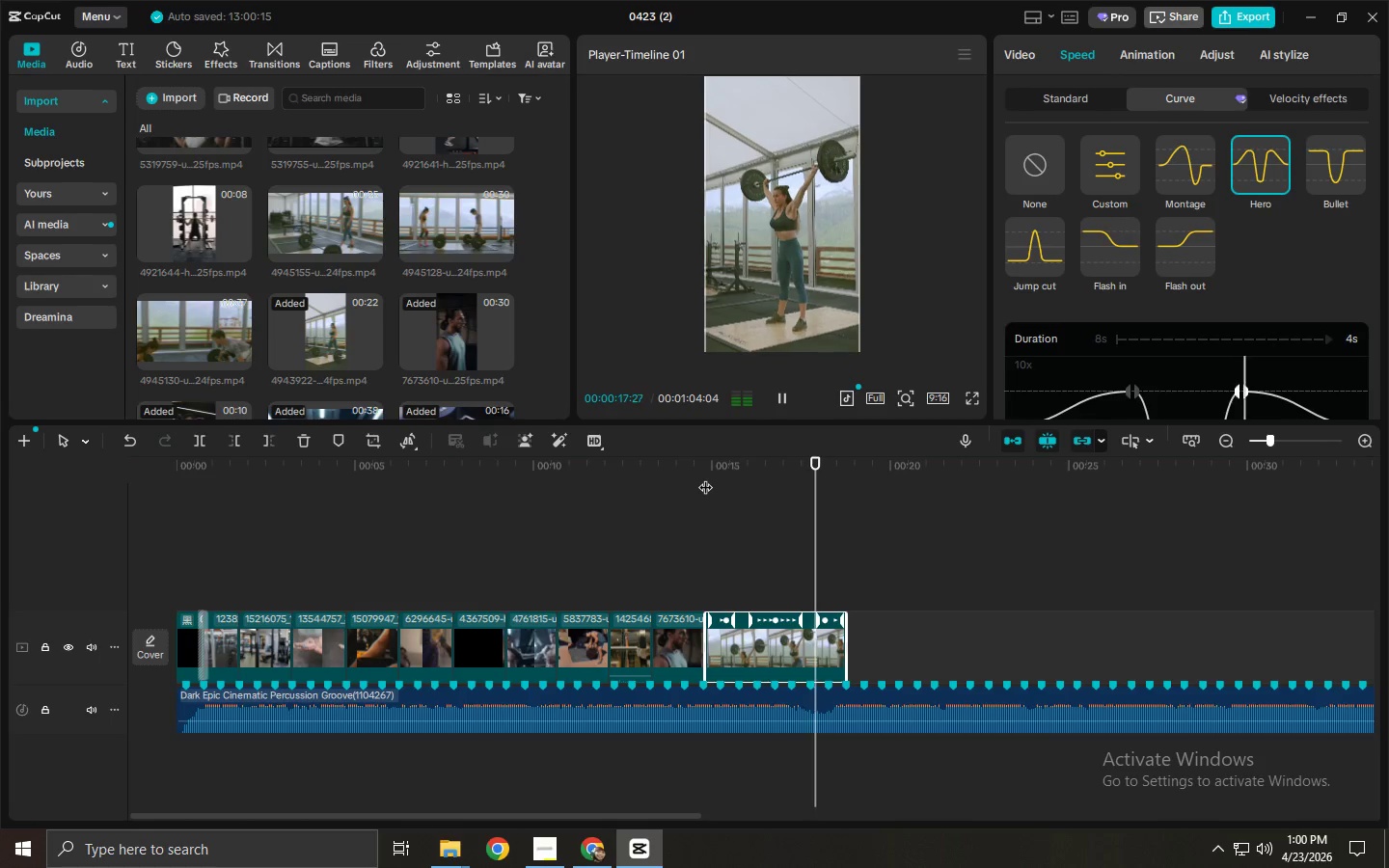 
key(Space)
 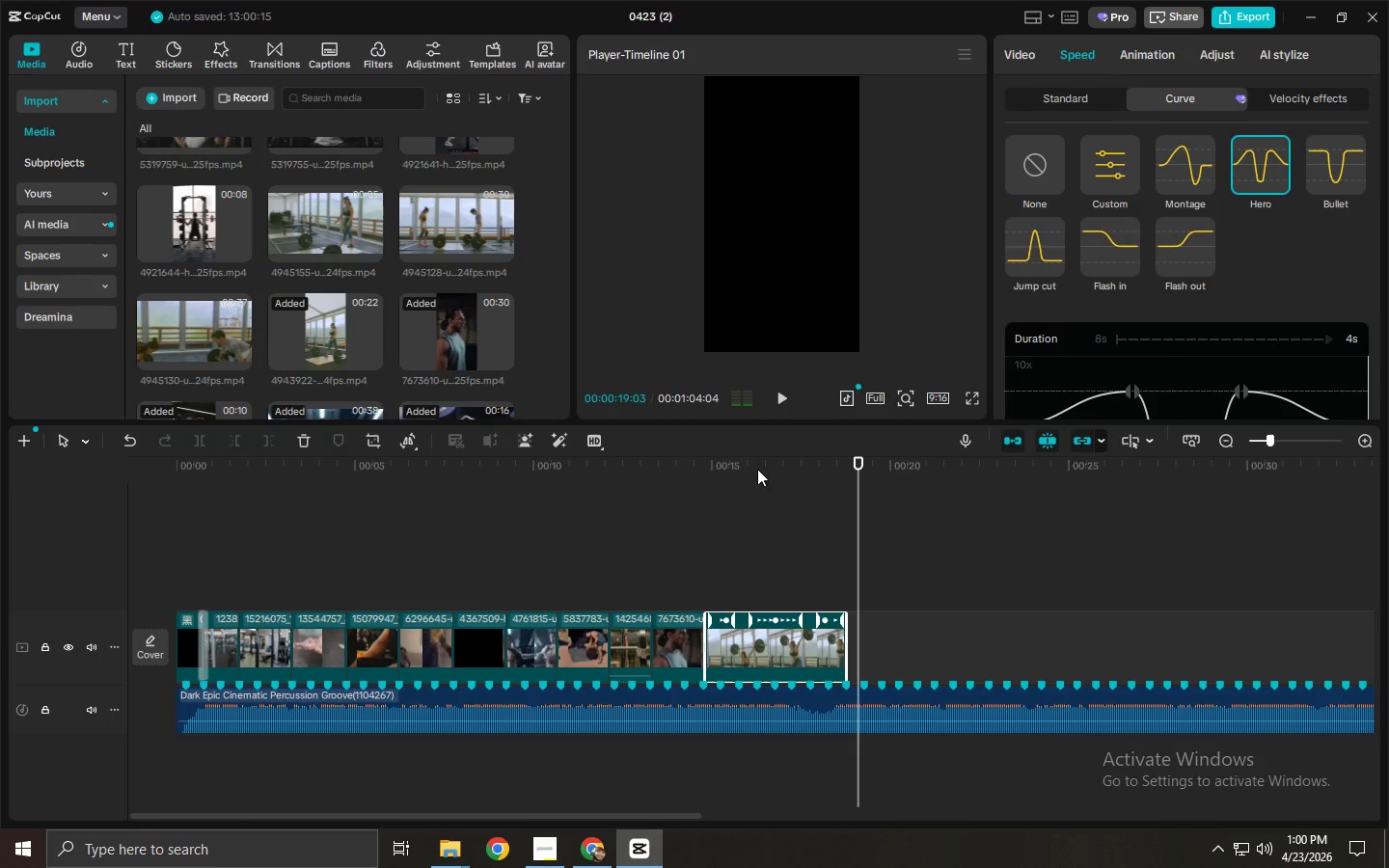 
left_click_drag(start_coordinate=[749, 463], to_coordinate=[739, 458])
 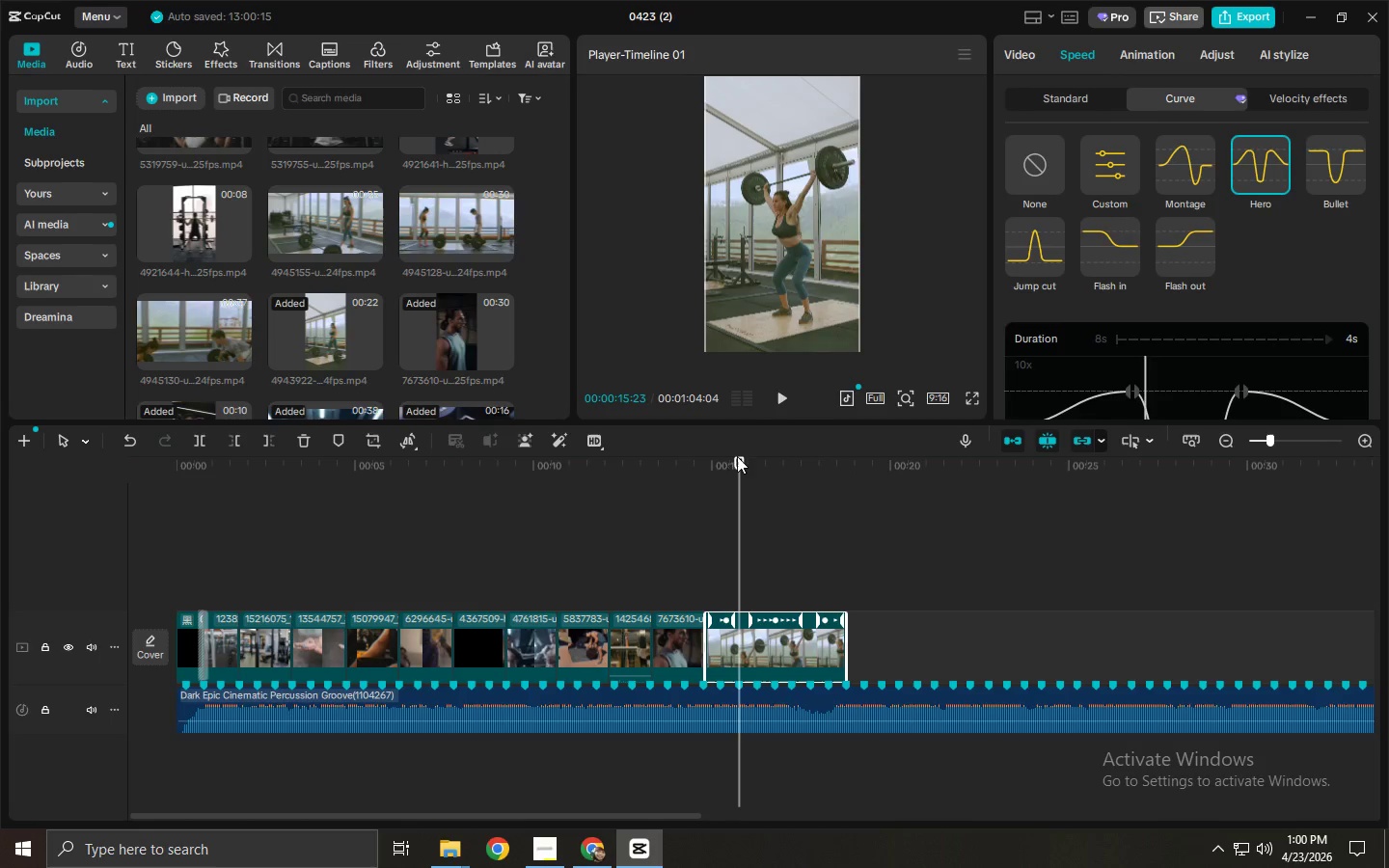 
key(Space)
 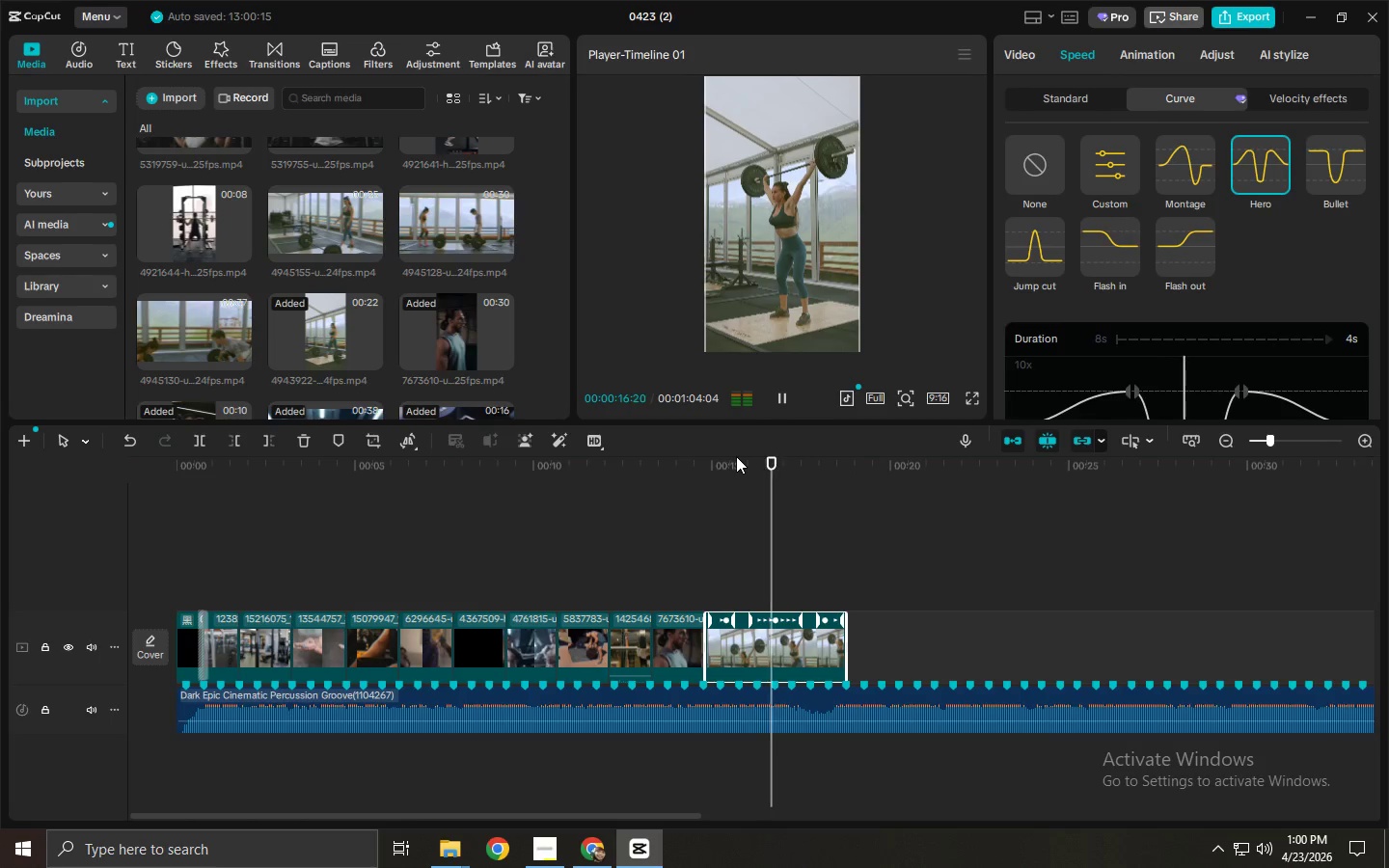 
key(Space)
 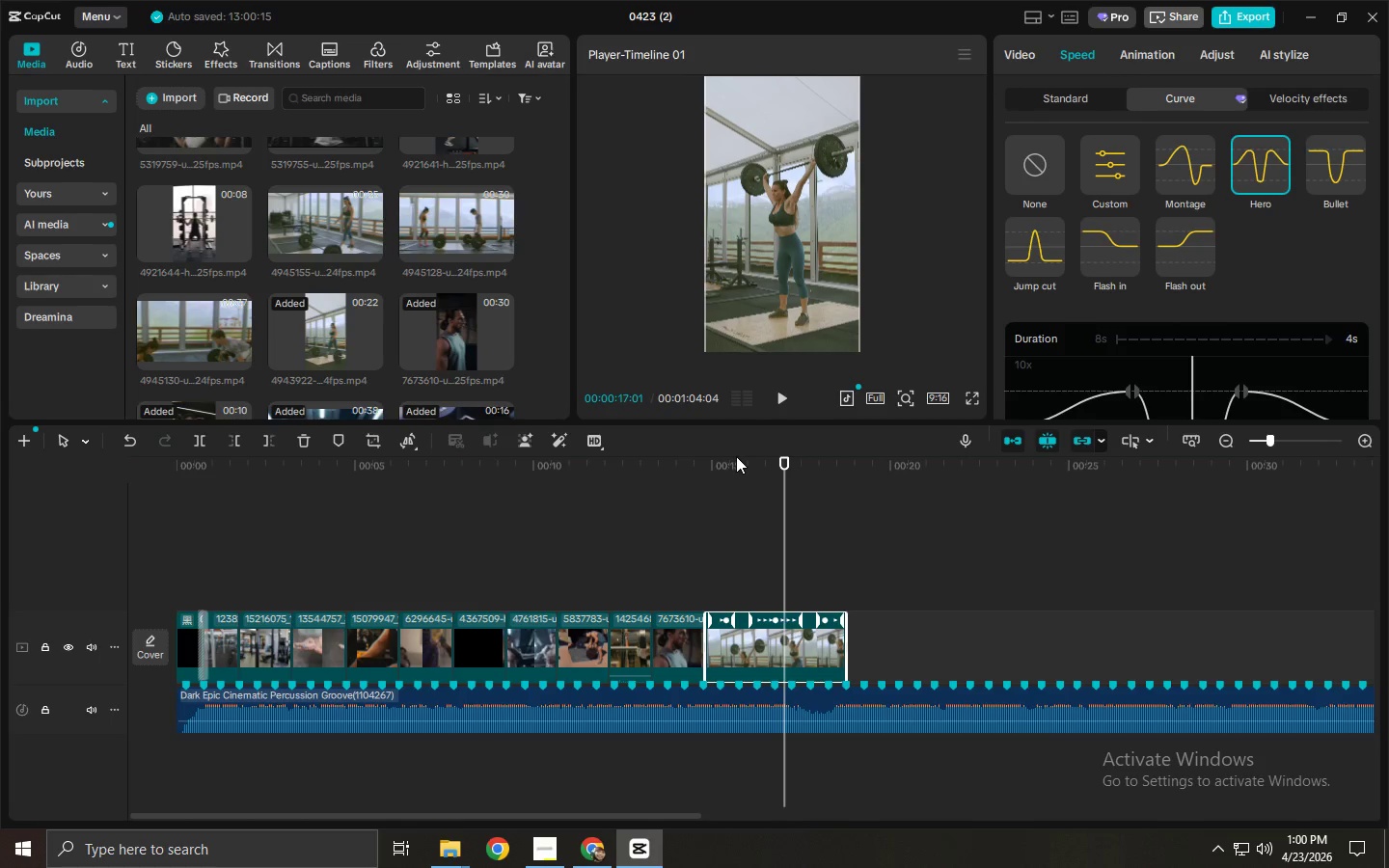 
key(Space)
 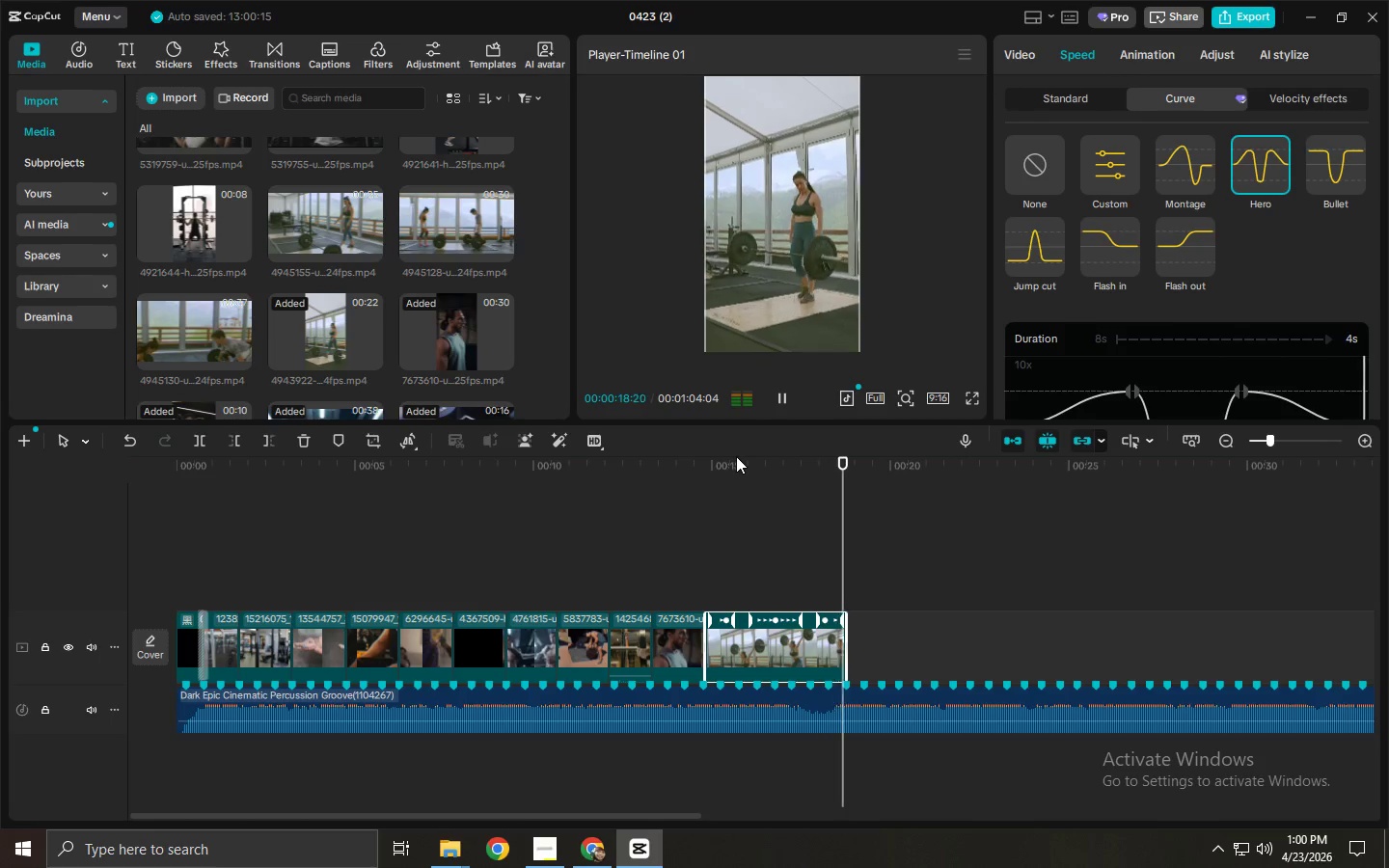 
key(Space)
 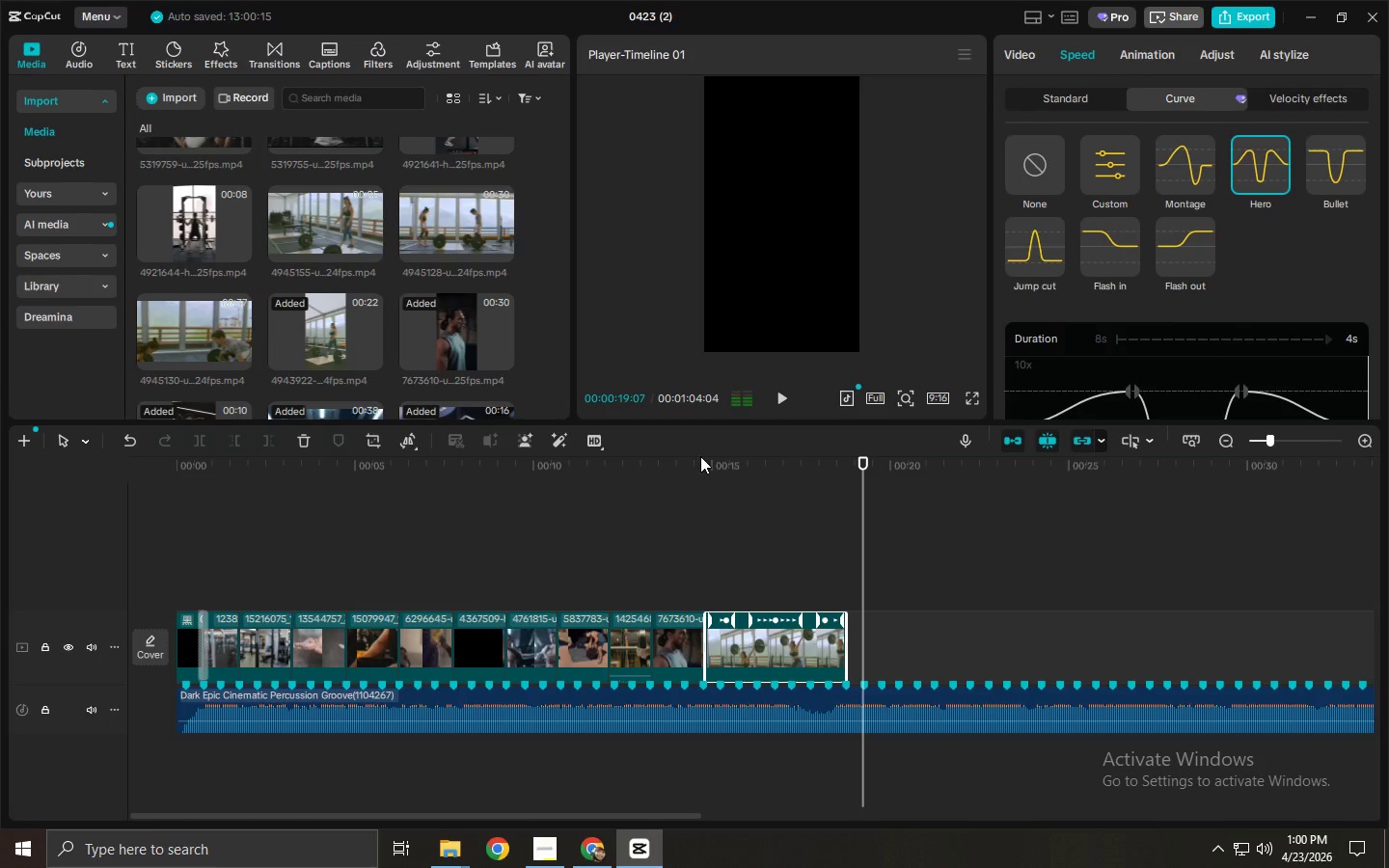 
left_click_drag(start_coordinate=[705, 456], to_coordinate=[692, 456])
 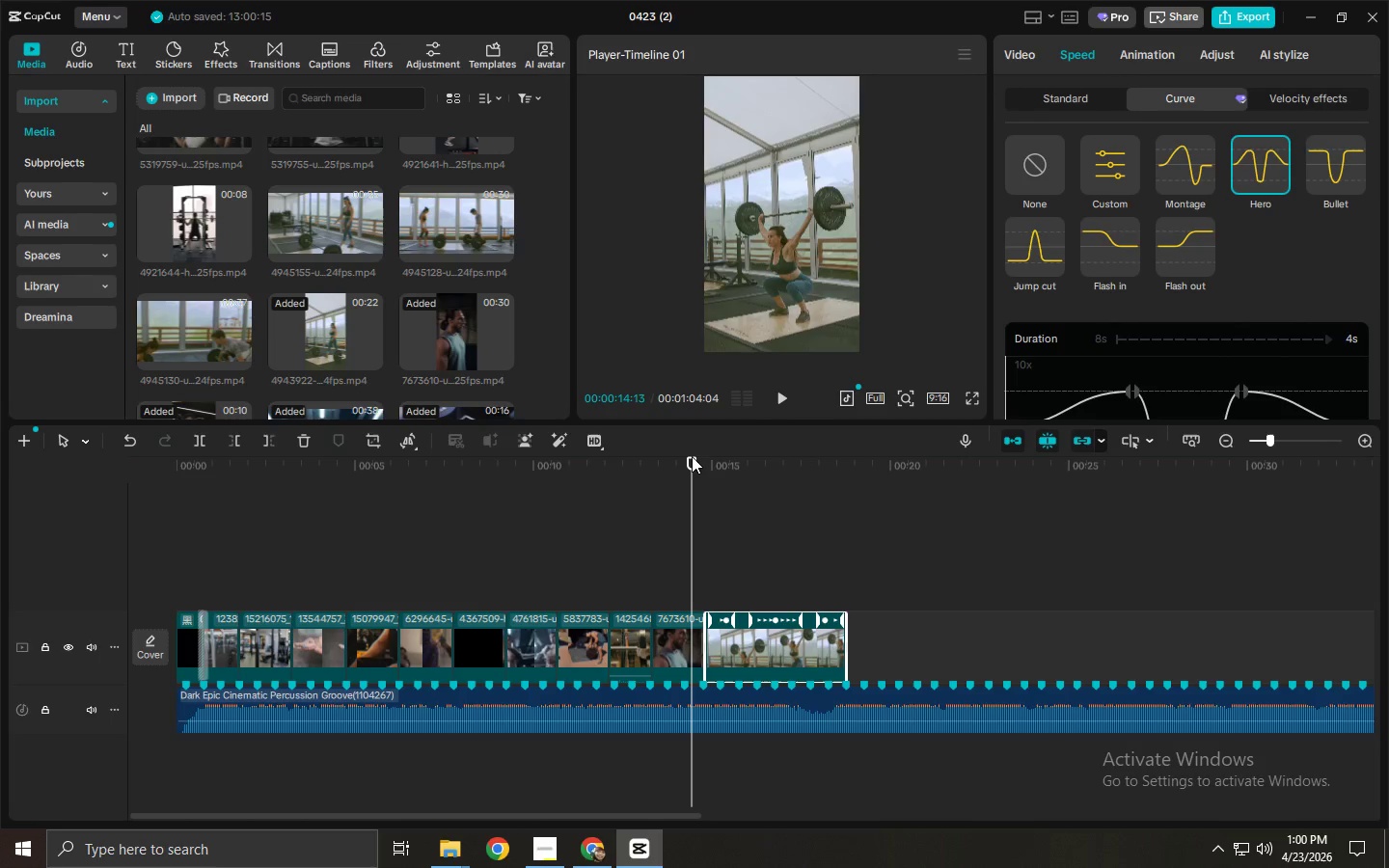 
key(Space)
 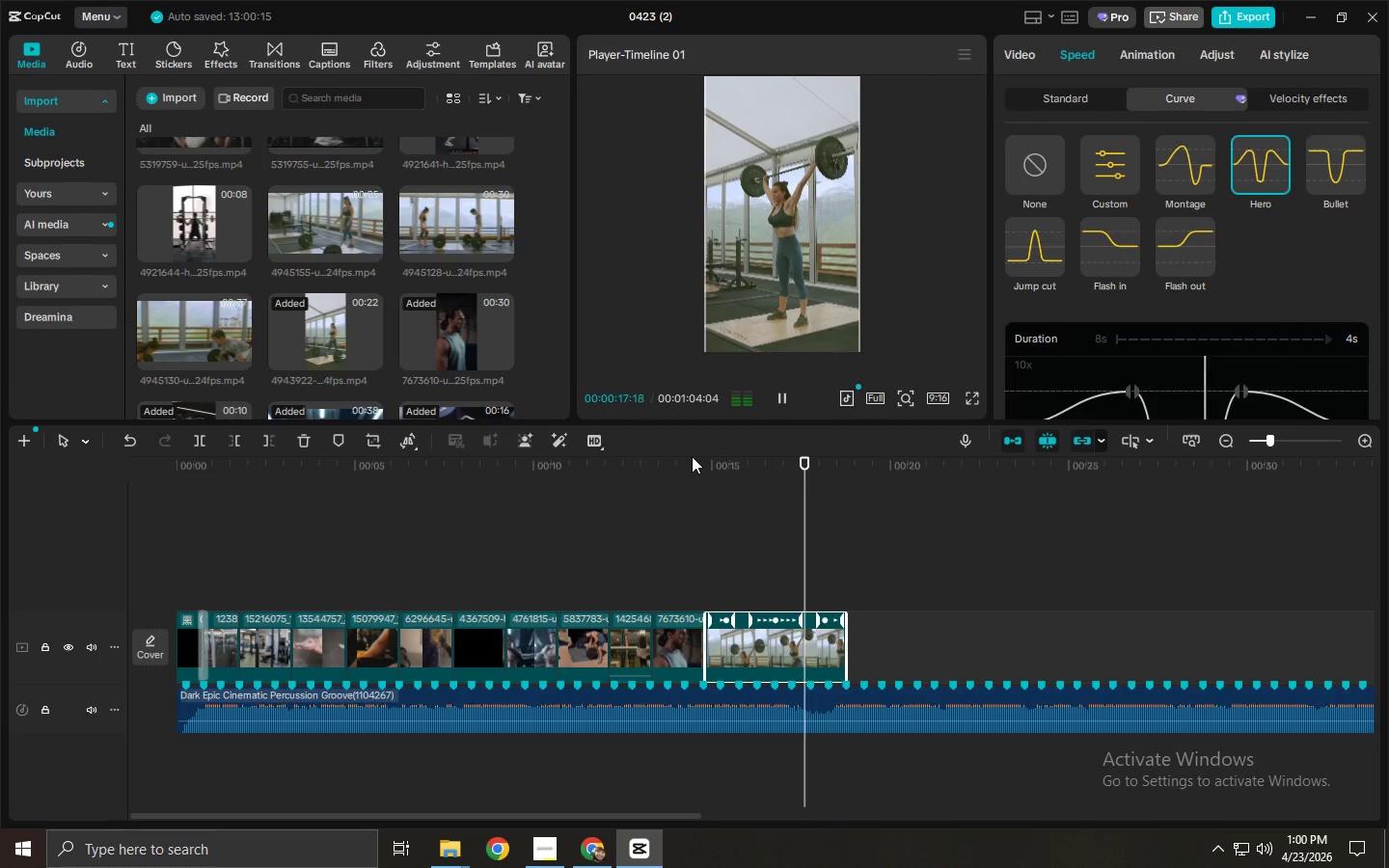 
key(Space)
 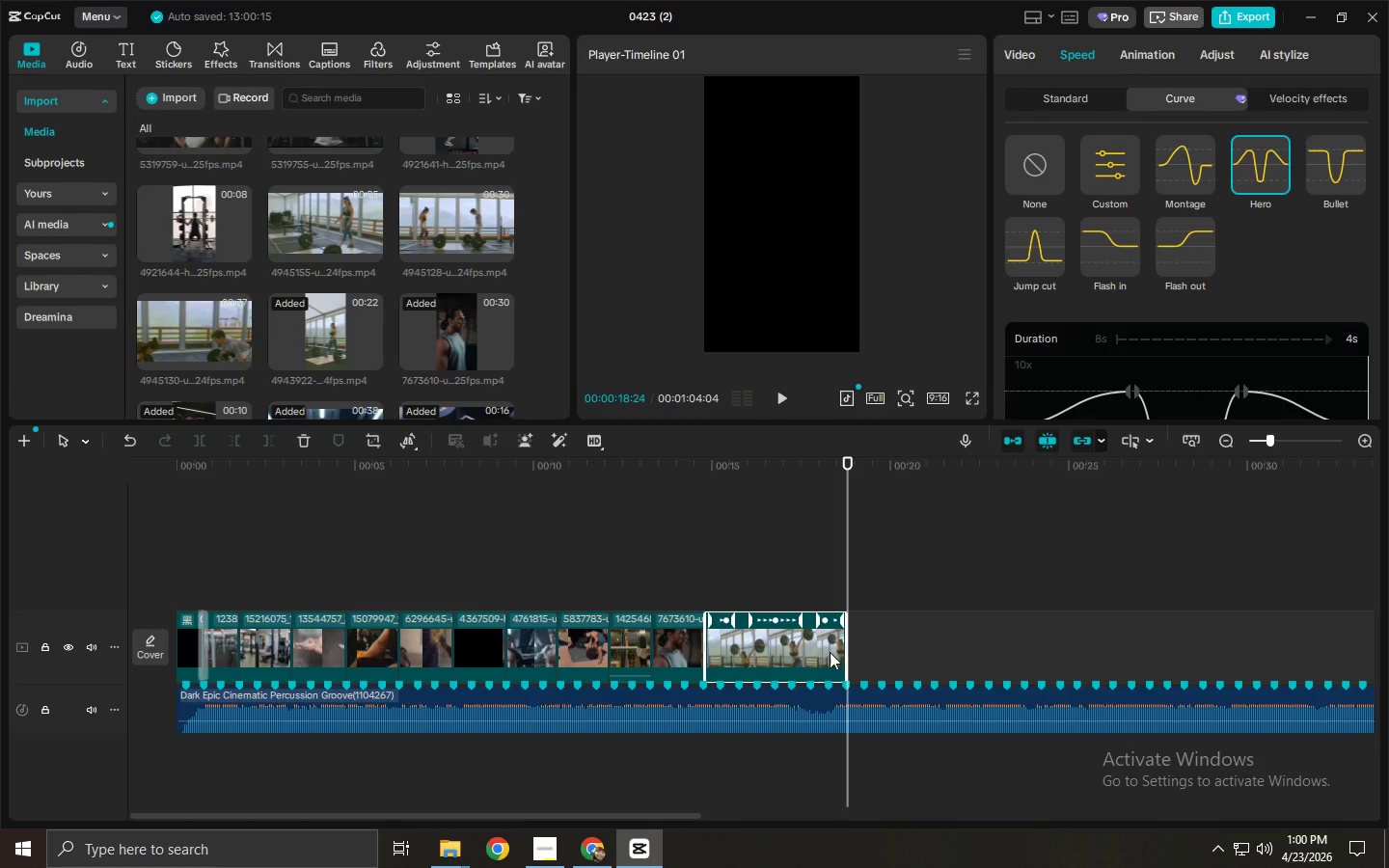 
left_click_drag(start_coordinate=[846, 650], to_coordinate=[876, 650])
 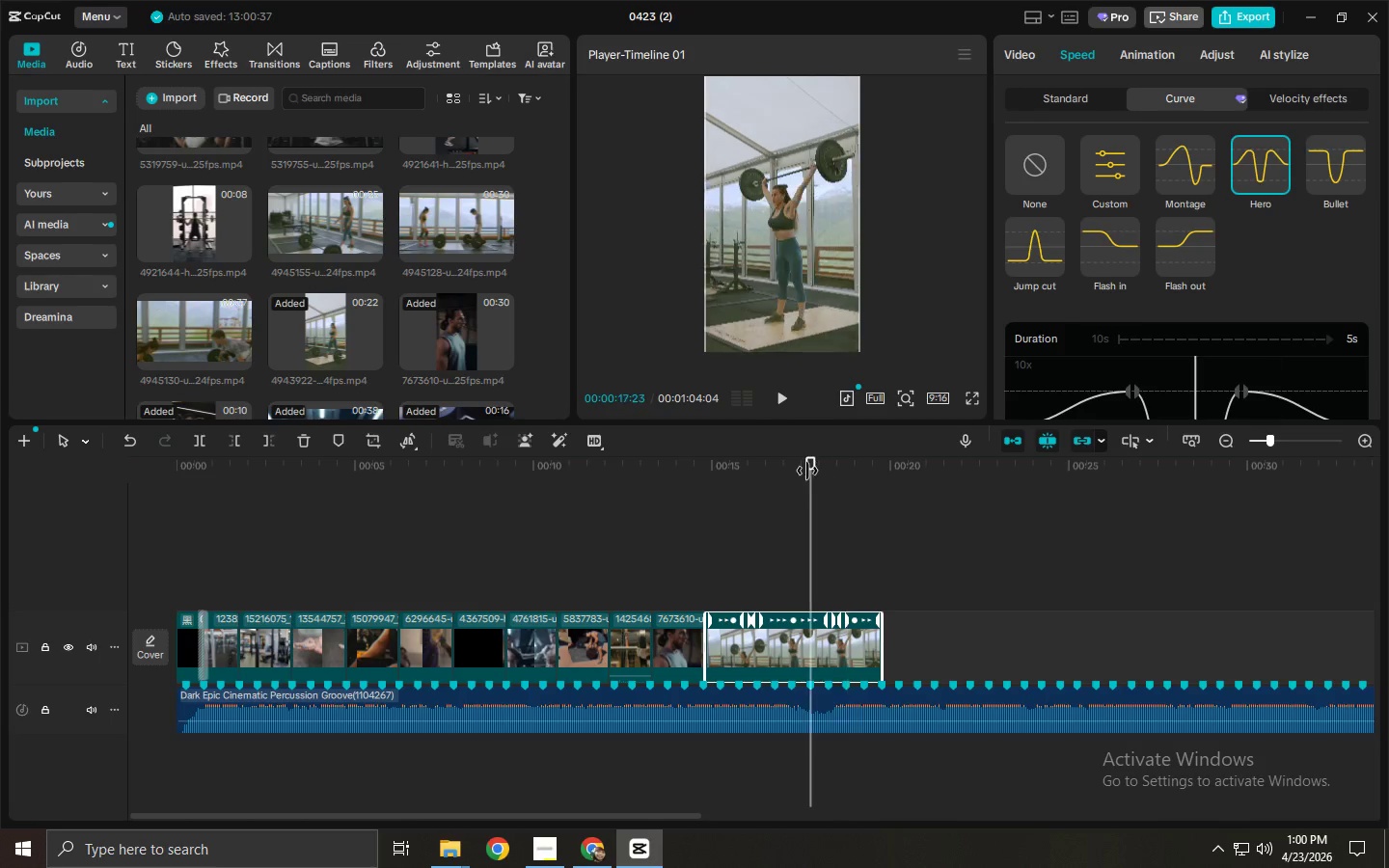 
key(Space)
 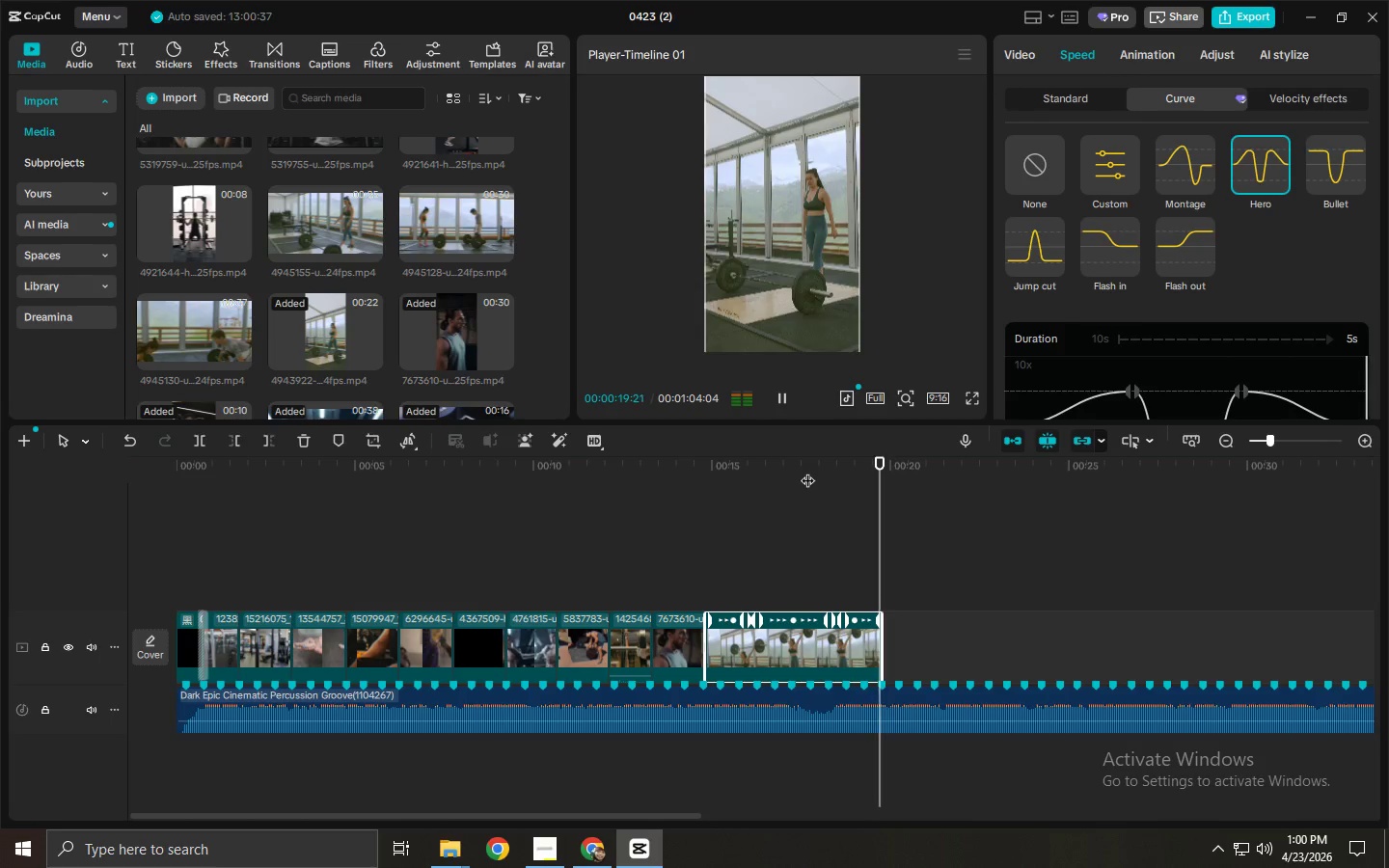 
key(Space)
 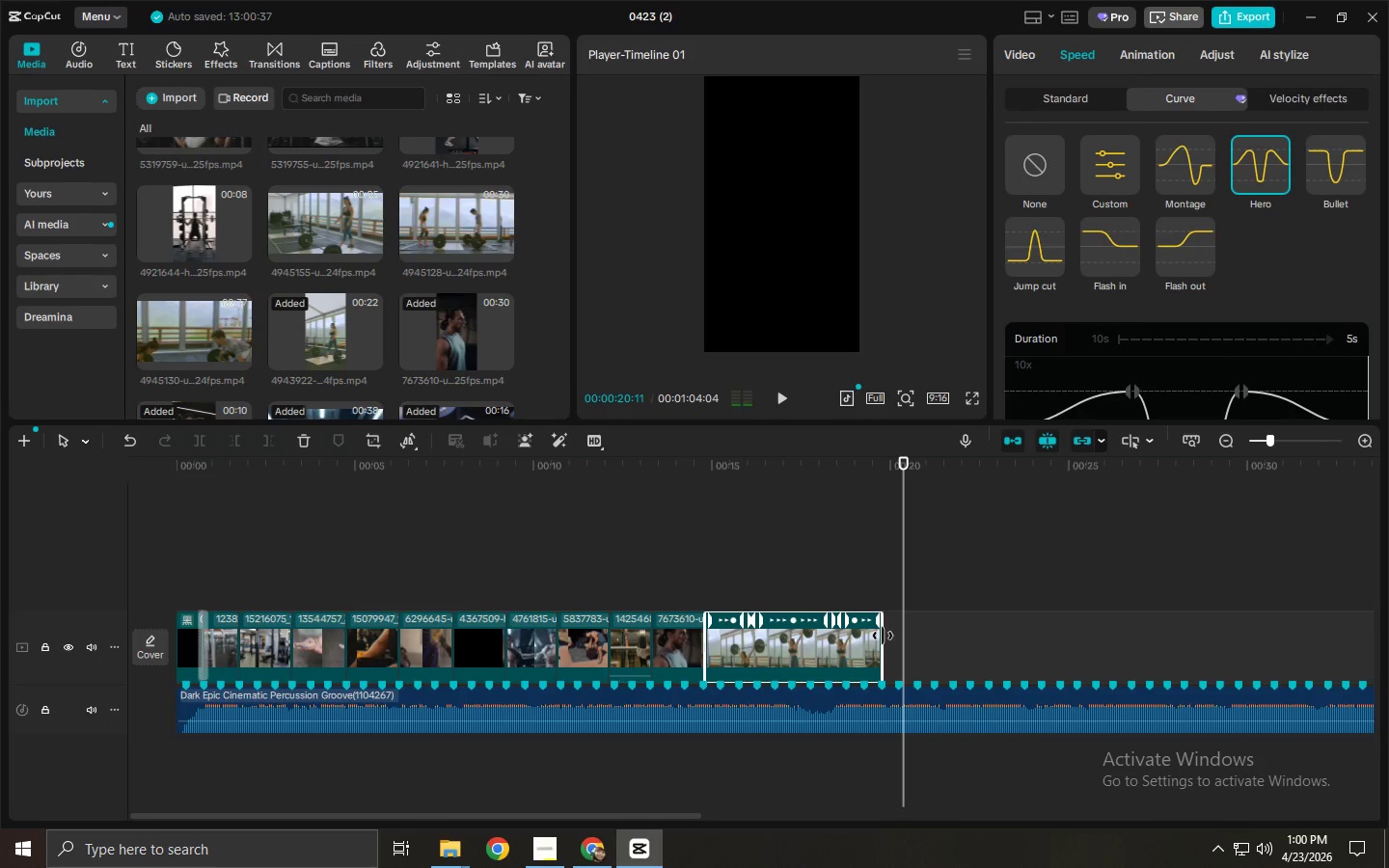 
left_click_drag(start_coordinate=[884, 636], to_coordinate=[905, 638])
 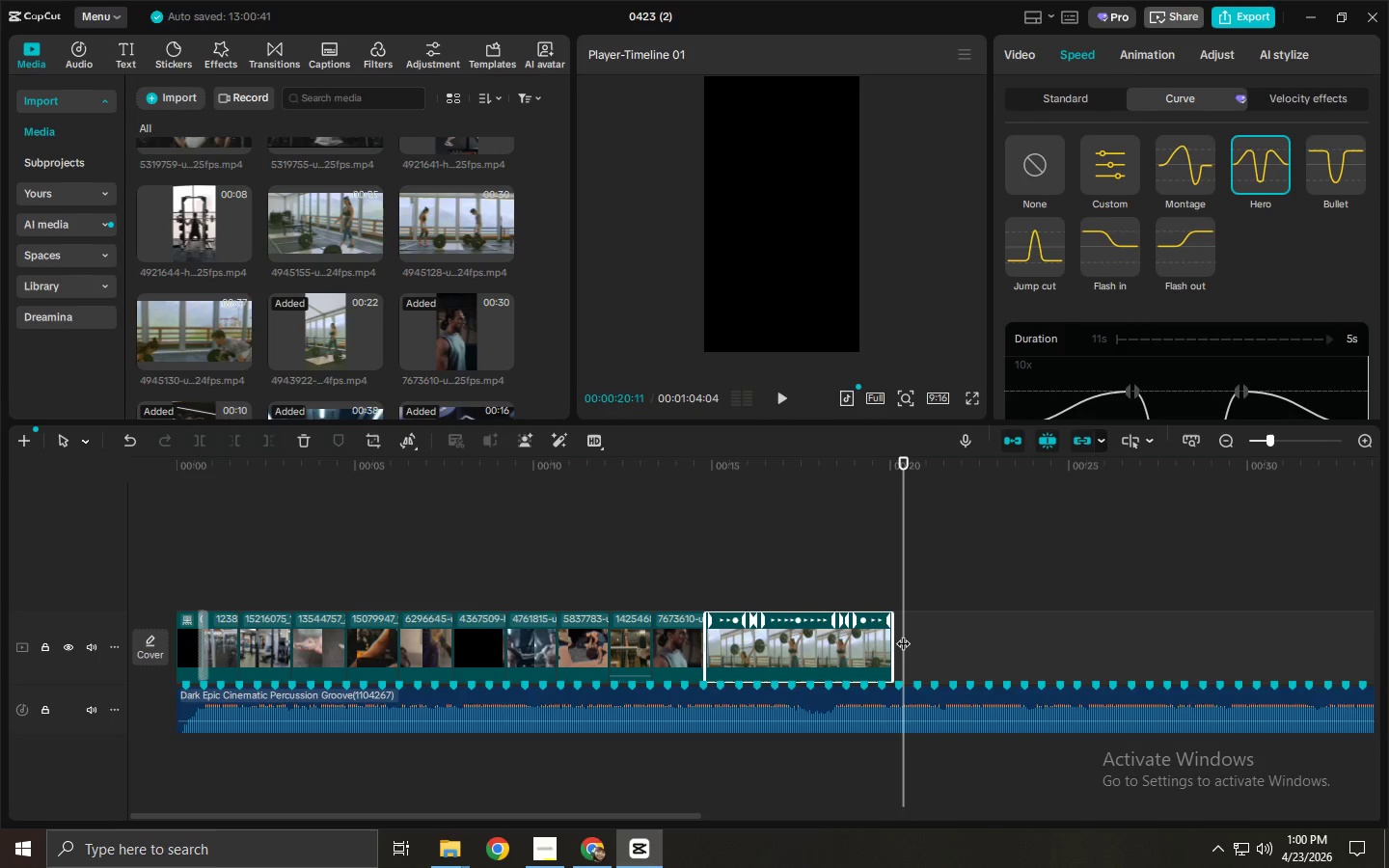 
left_click_drag(start_coordinate=[894, 637], to_coordinate=[899, 637])
 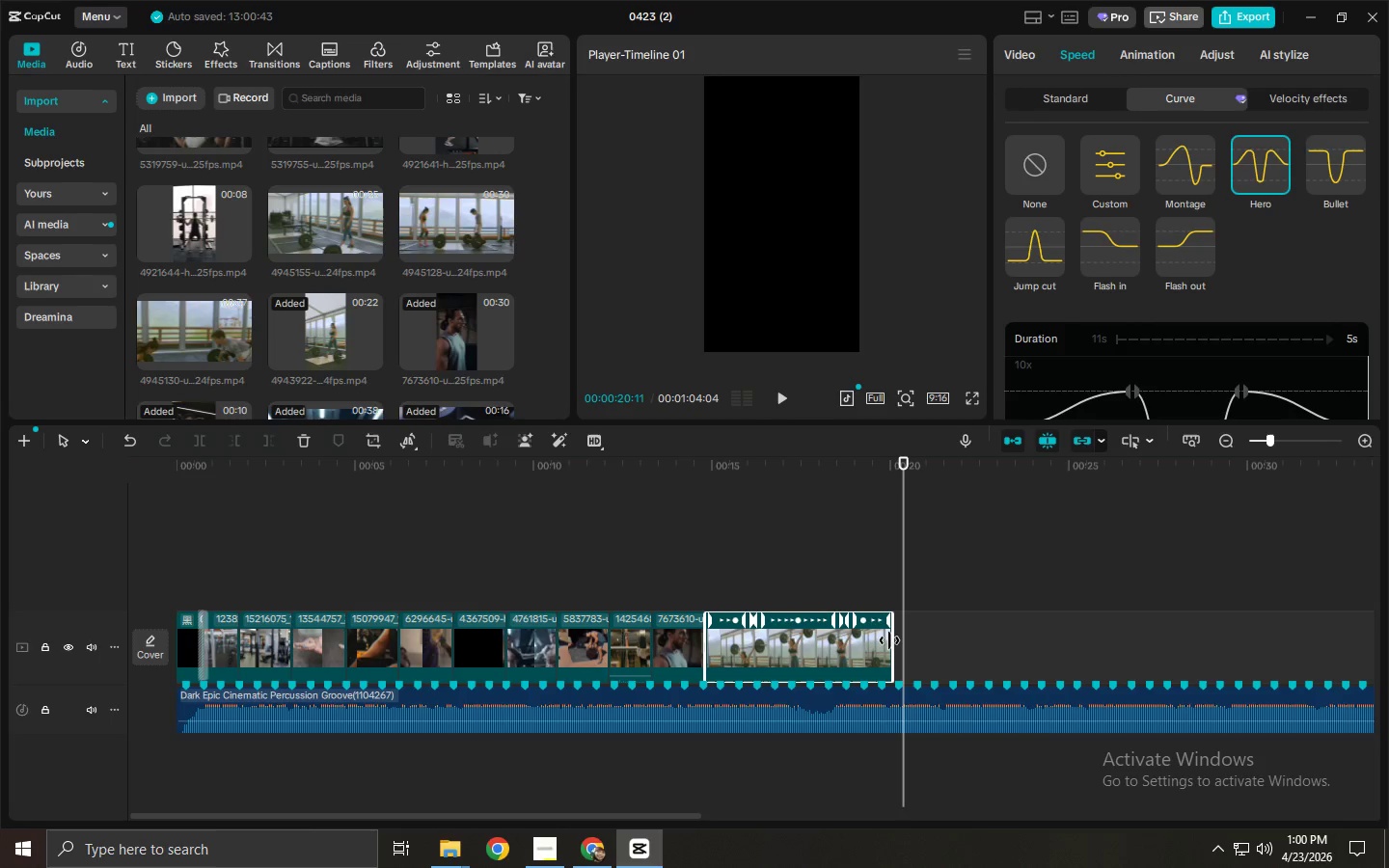 
left_click_drag(start_coordinate=[889, 640], to_coordinate=[911, 638])
 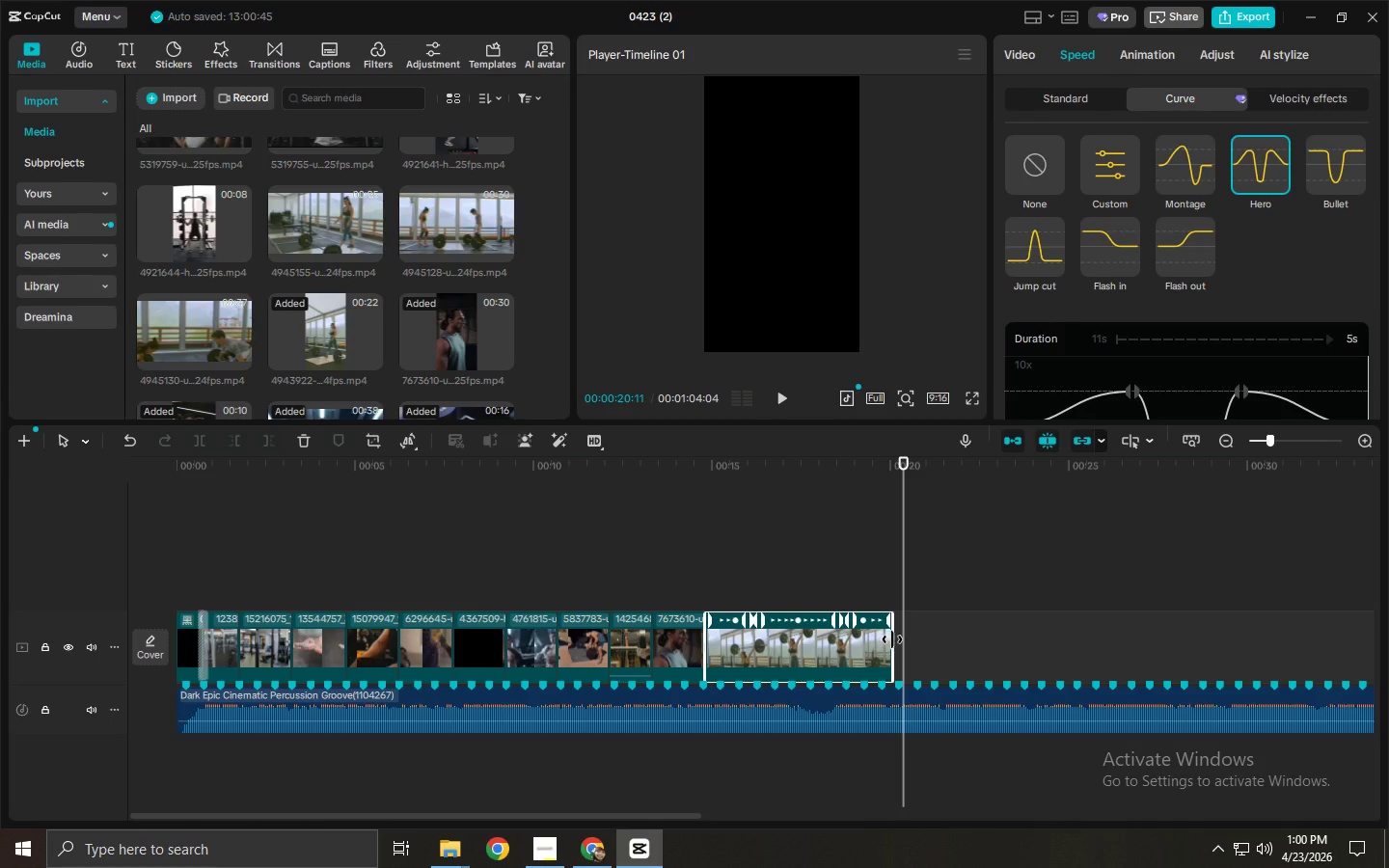 
left_click_drag(start_coordinate=[892, 639], to_coordinate=[880, 640])
 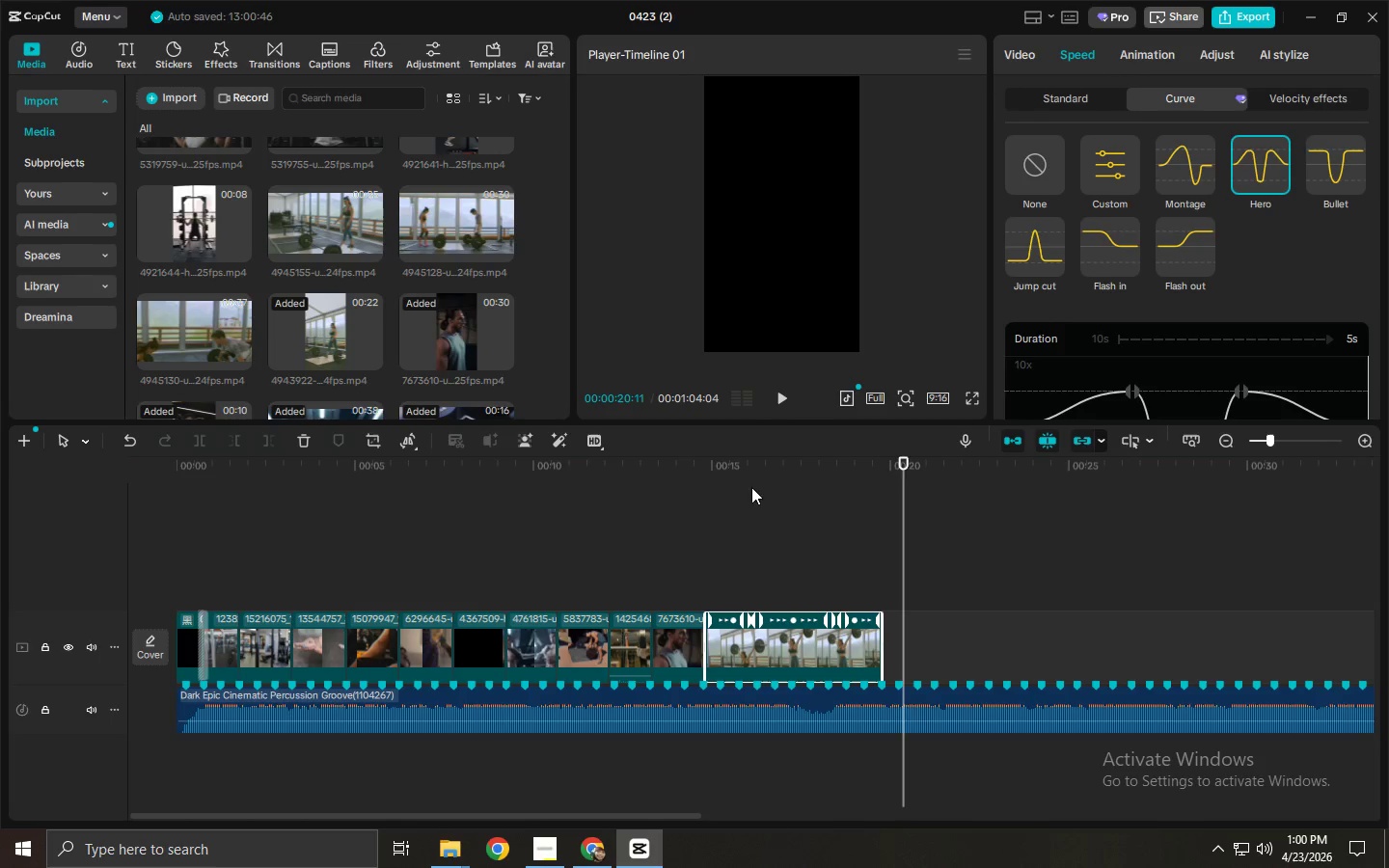 
left_click_drag(start_coordinate=[711, 478], to_coordinate=[694, 476])
 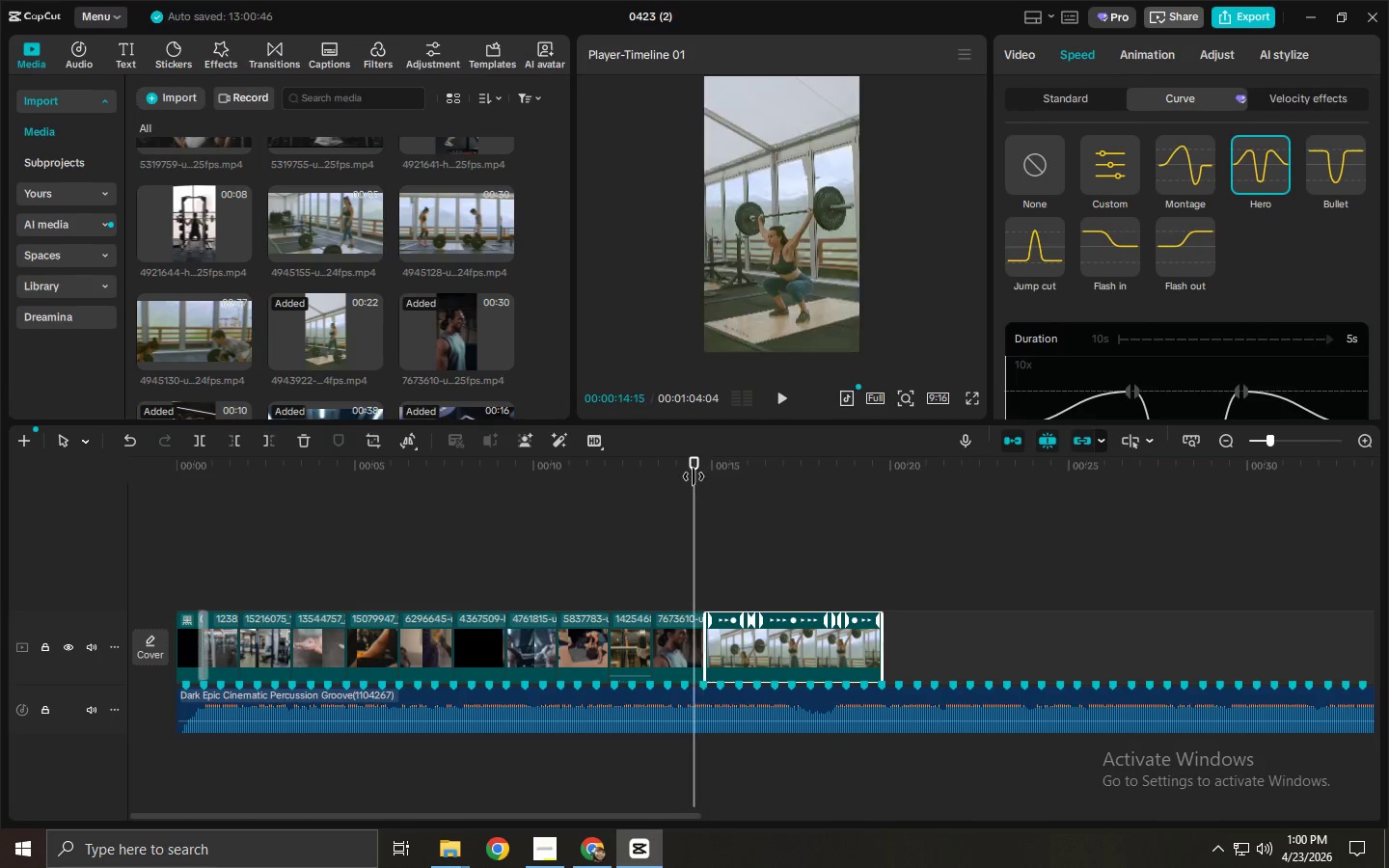 
key(Space)
 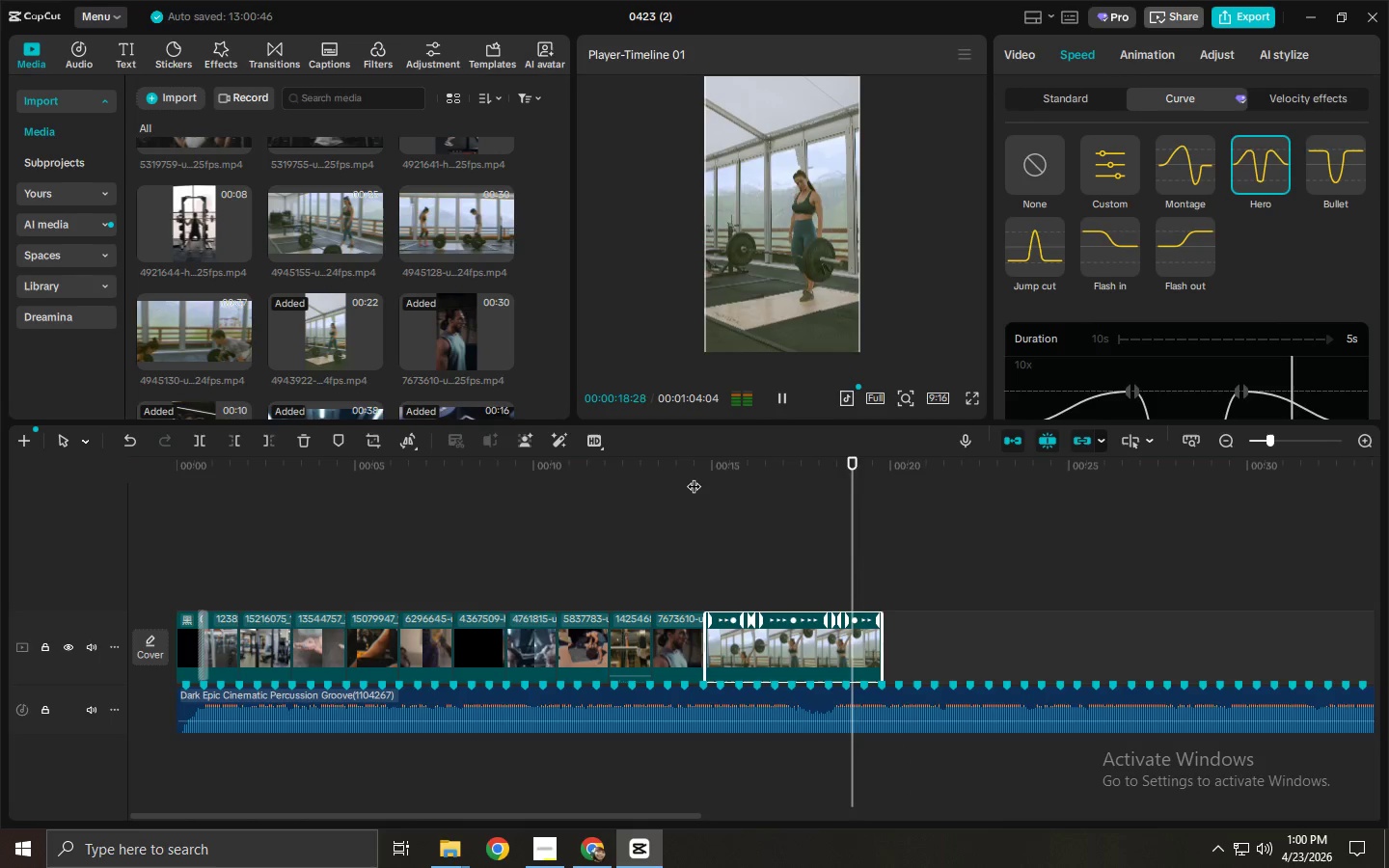 
wait(6.14)
 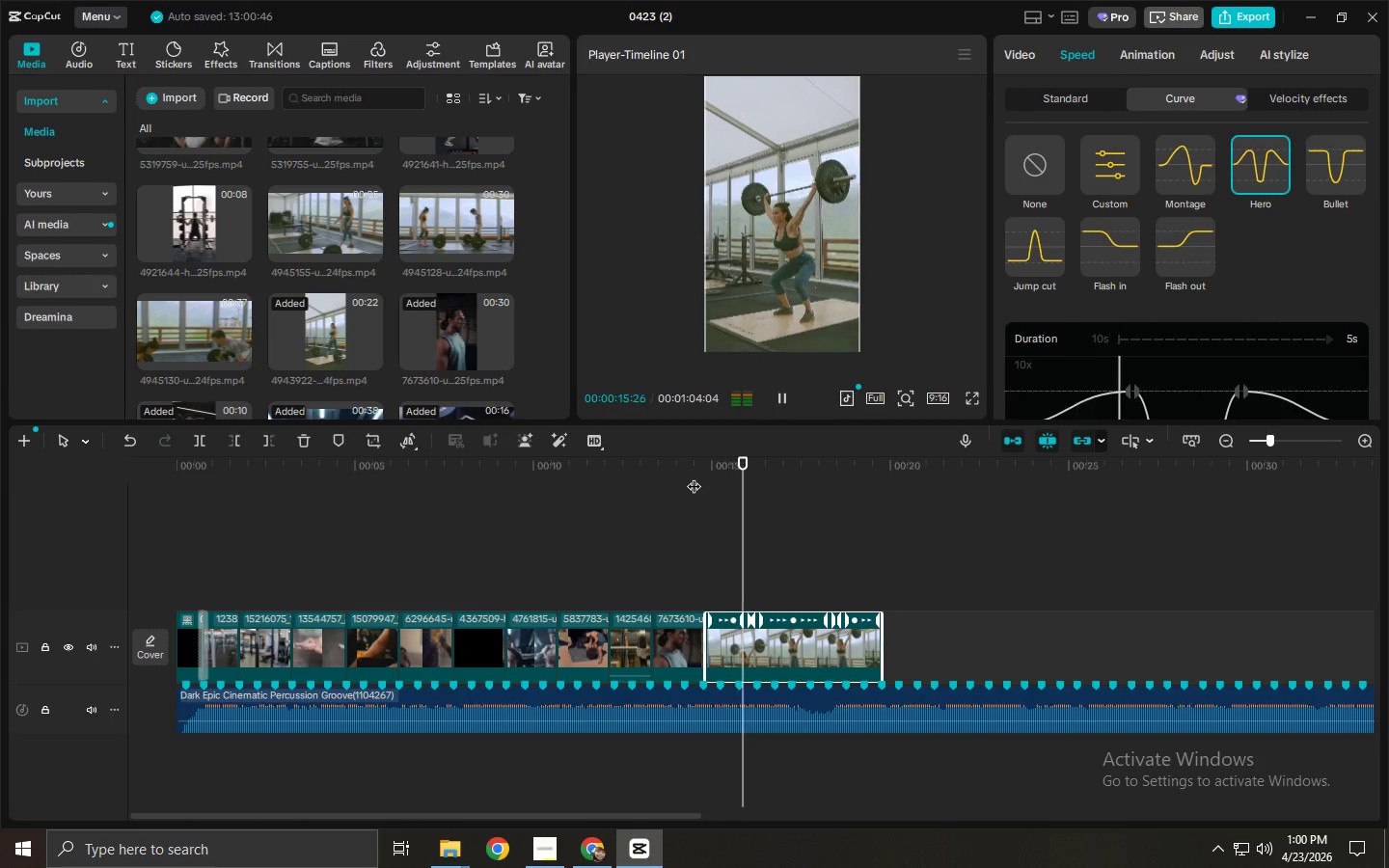 
key(Space)
 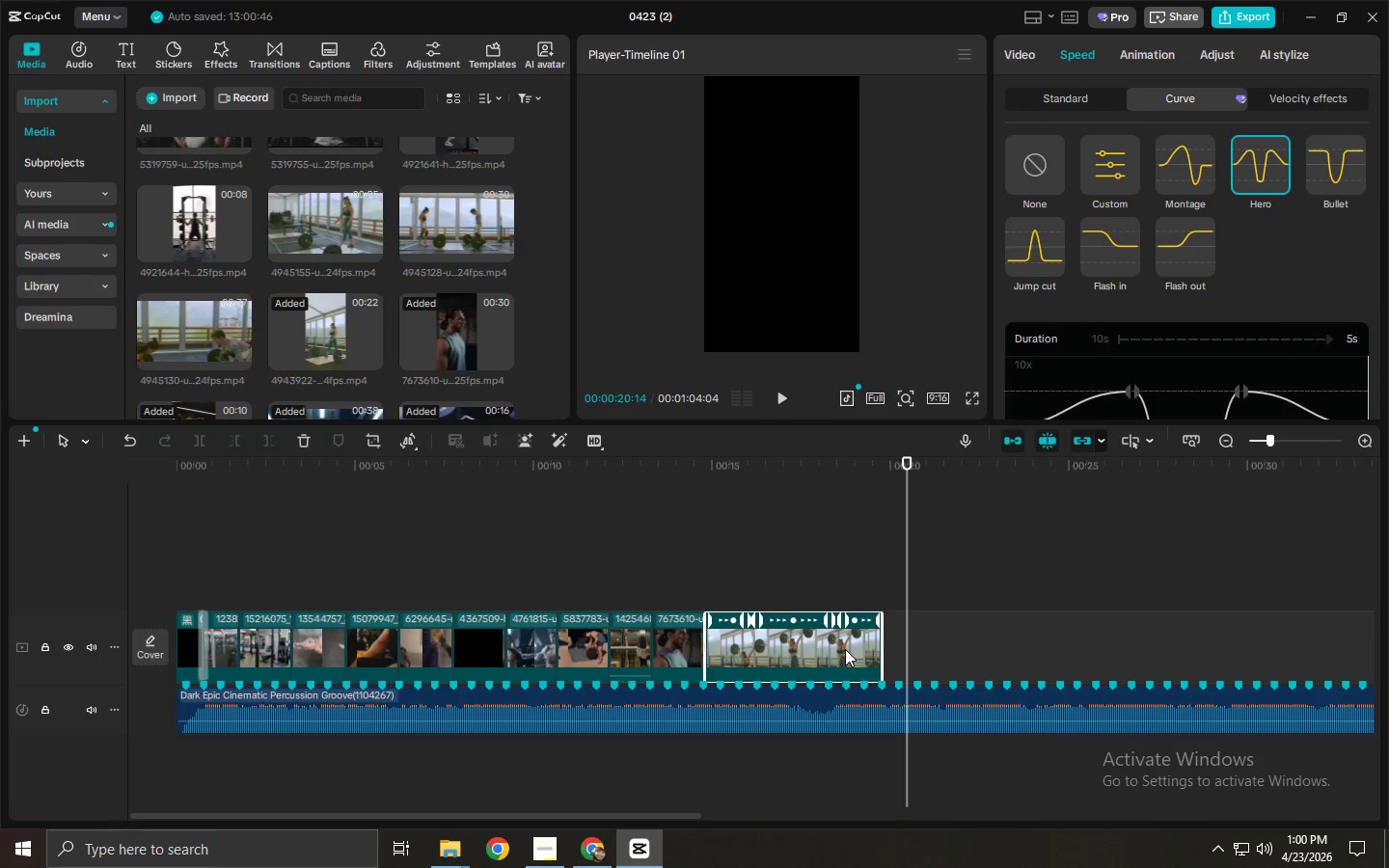 
left_click_drag(start_coordinate=[868, 475], to_coordinate=[857, 475])
 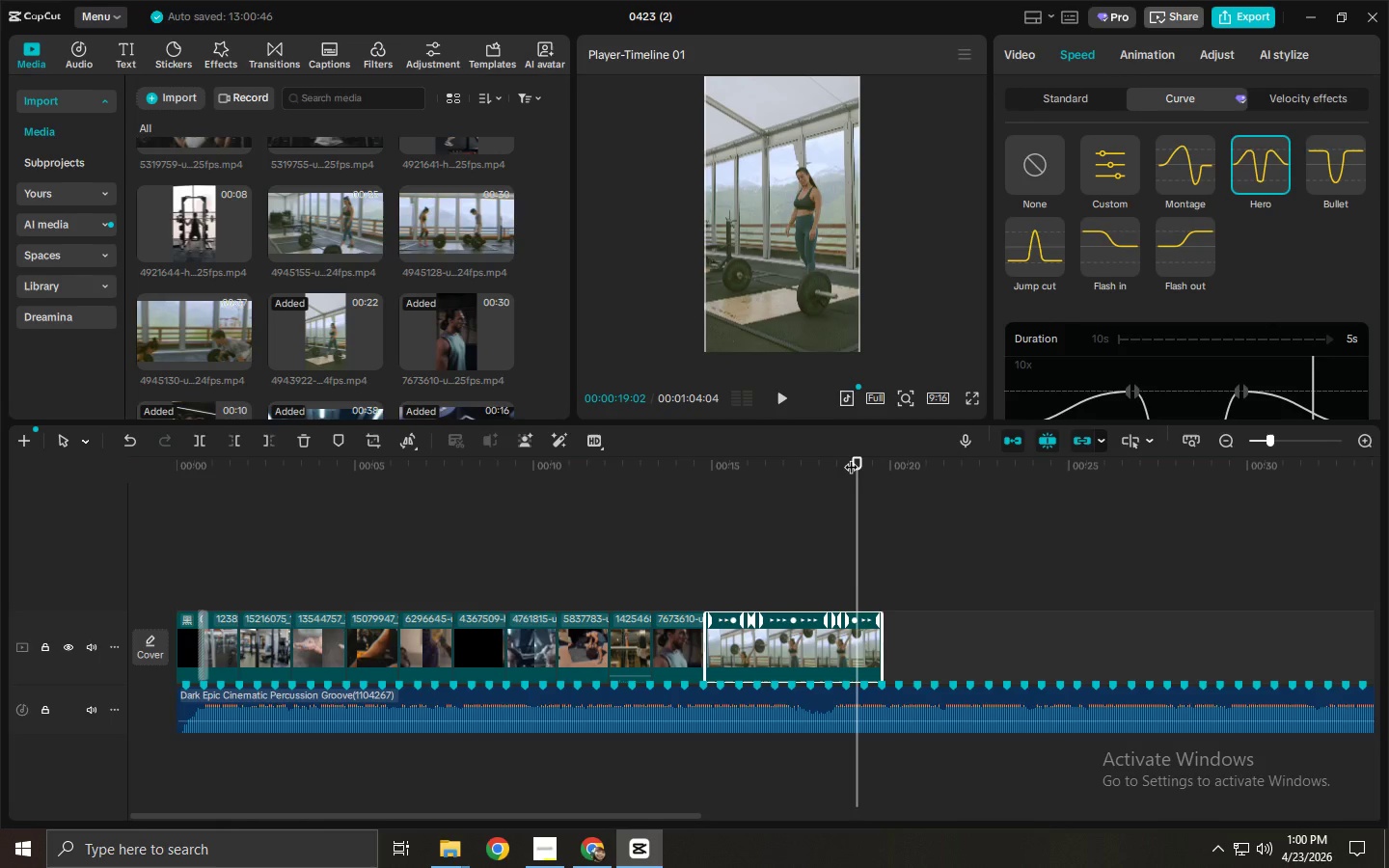 
key(Space)
 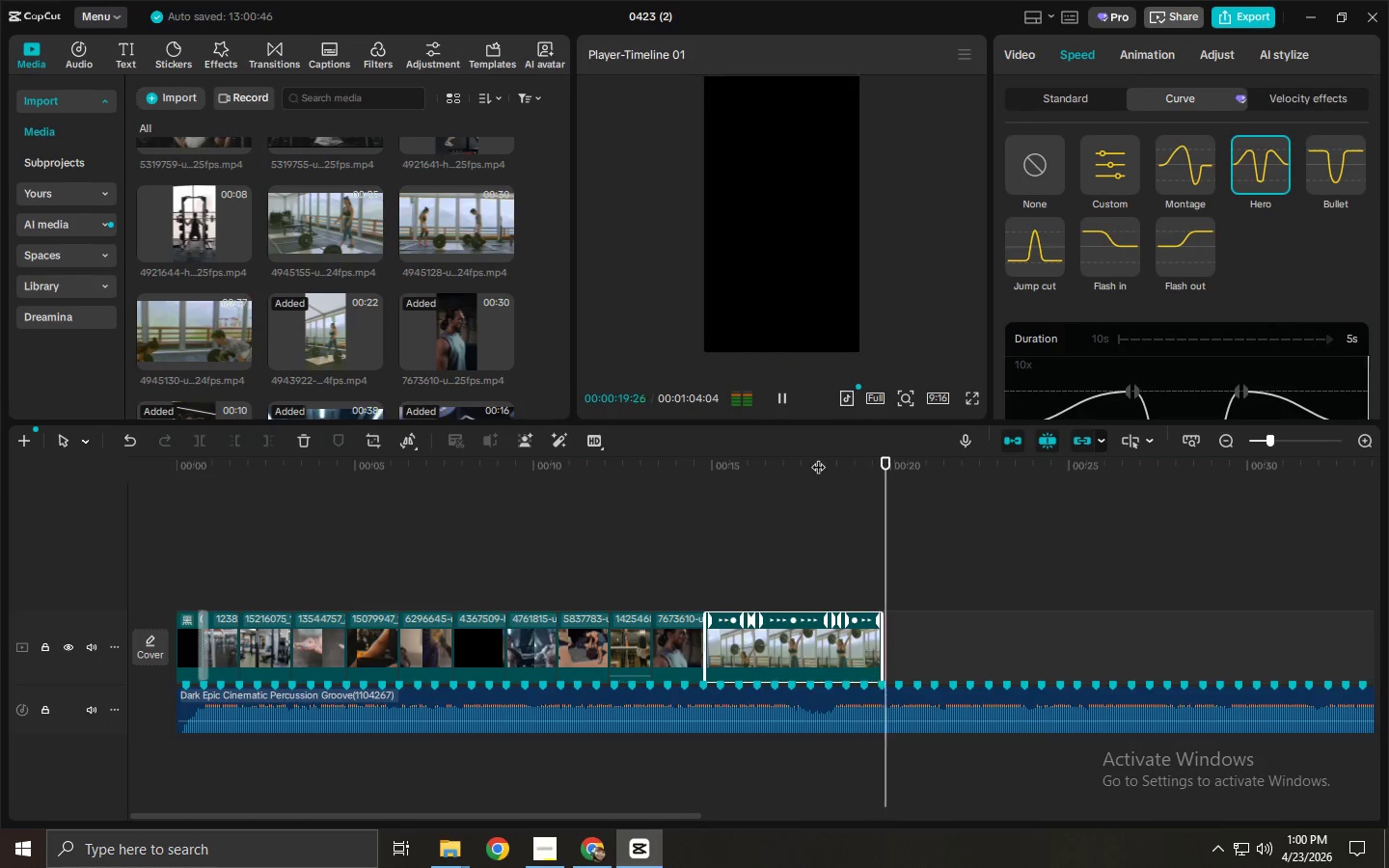 
key(Space)
 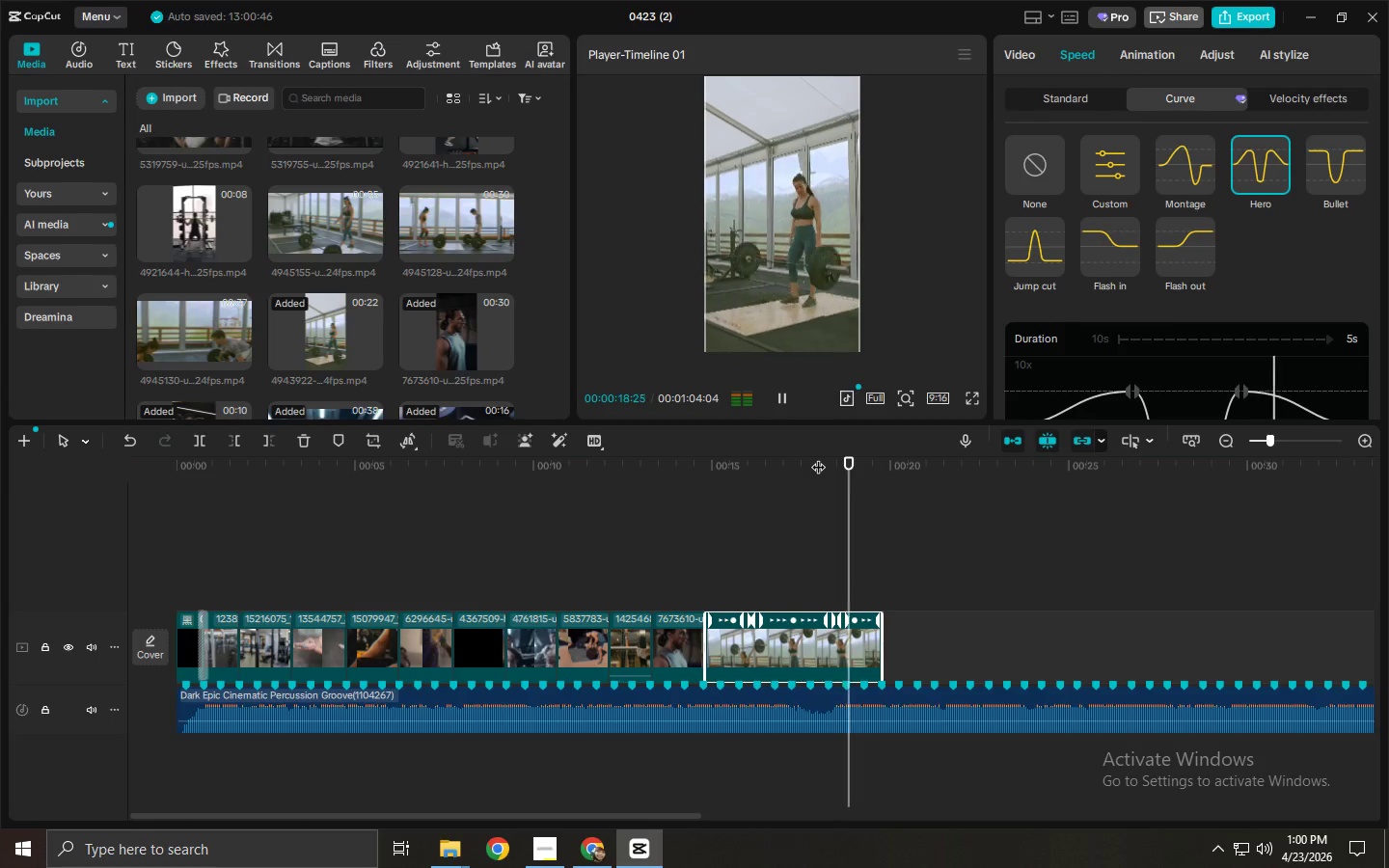 
key(Space)
 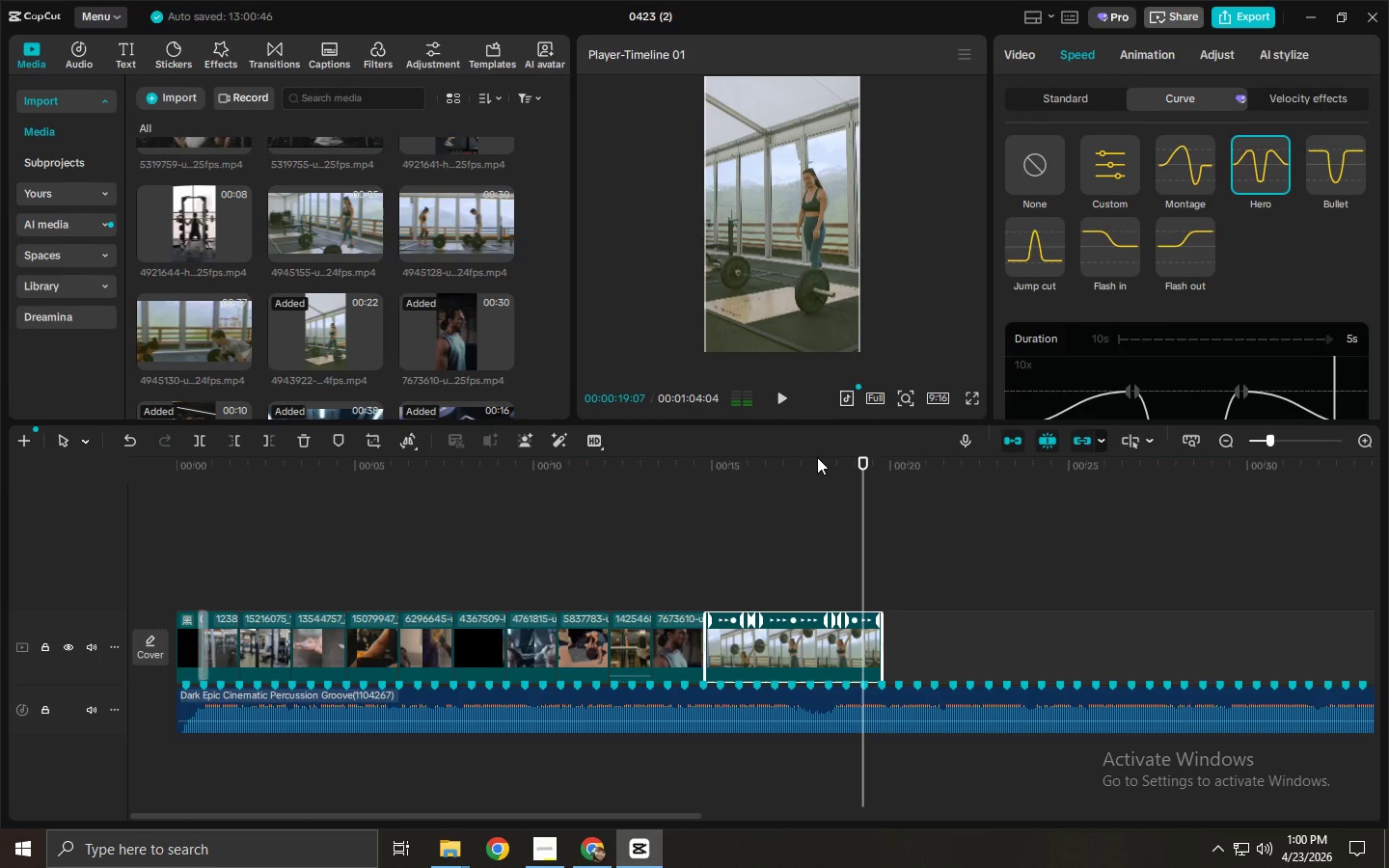 
key(Space)
 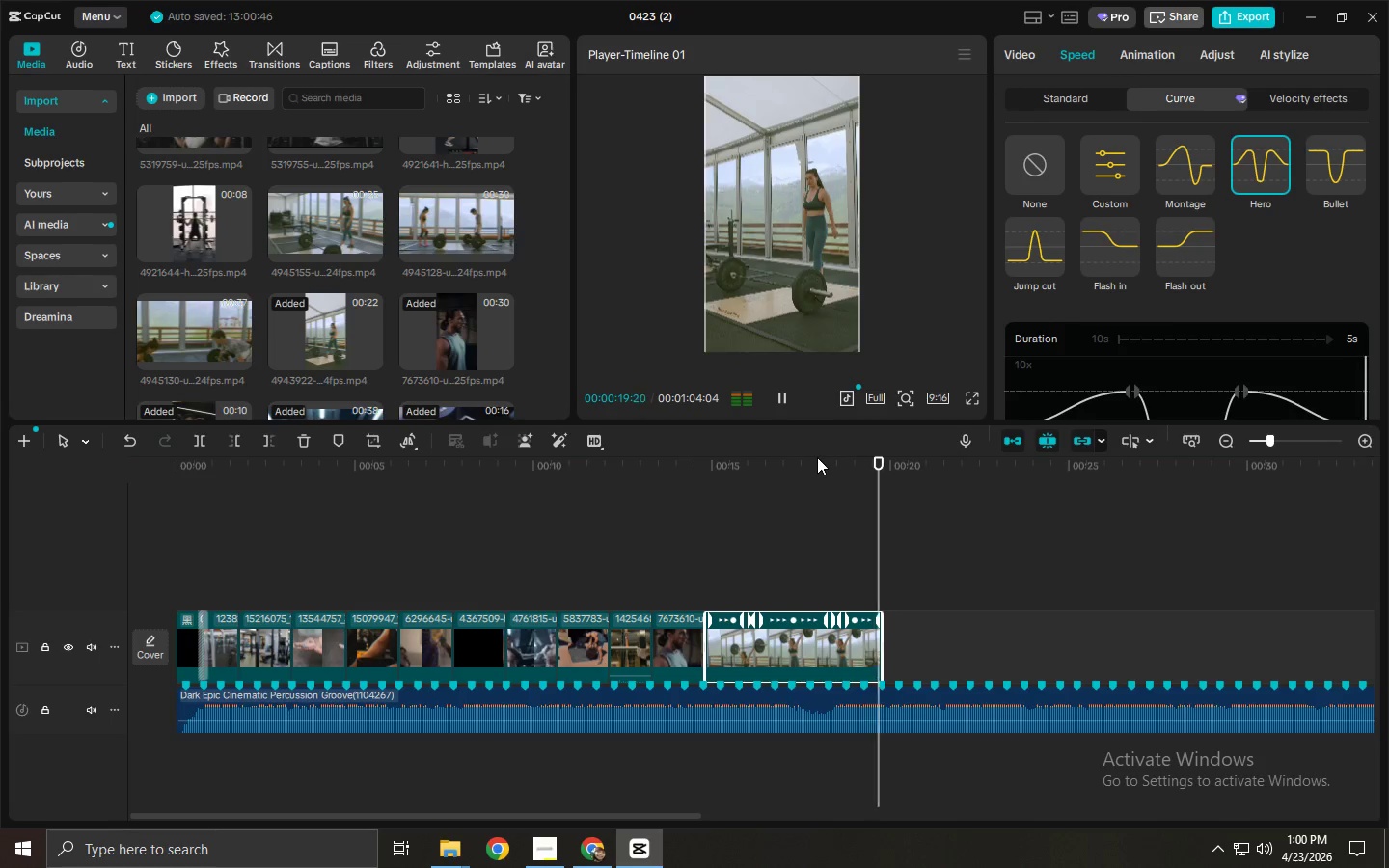 
key(Space)
 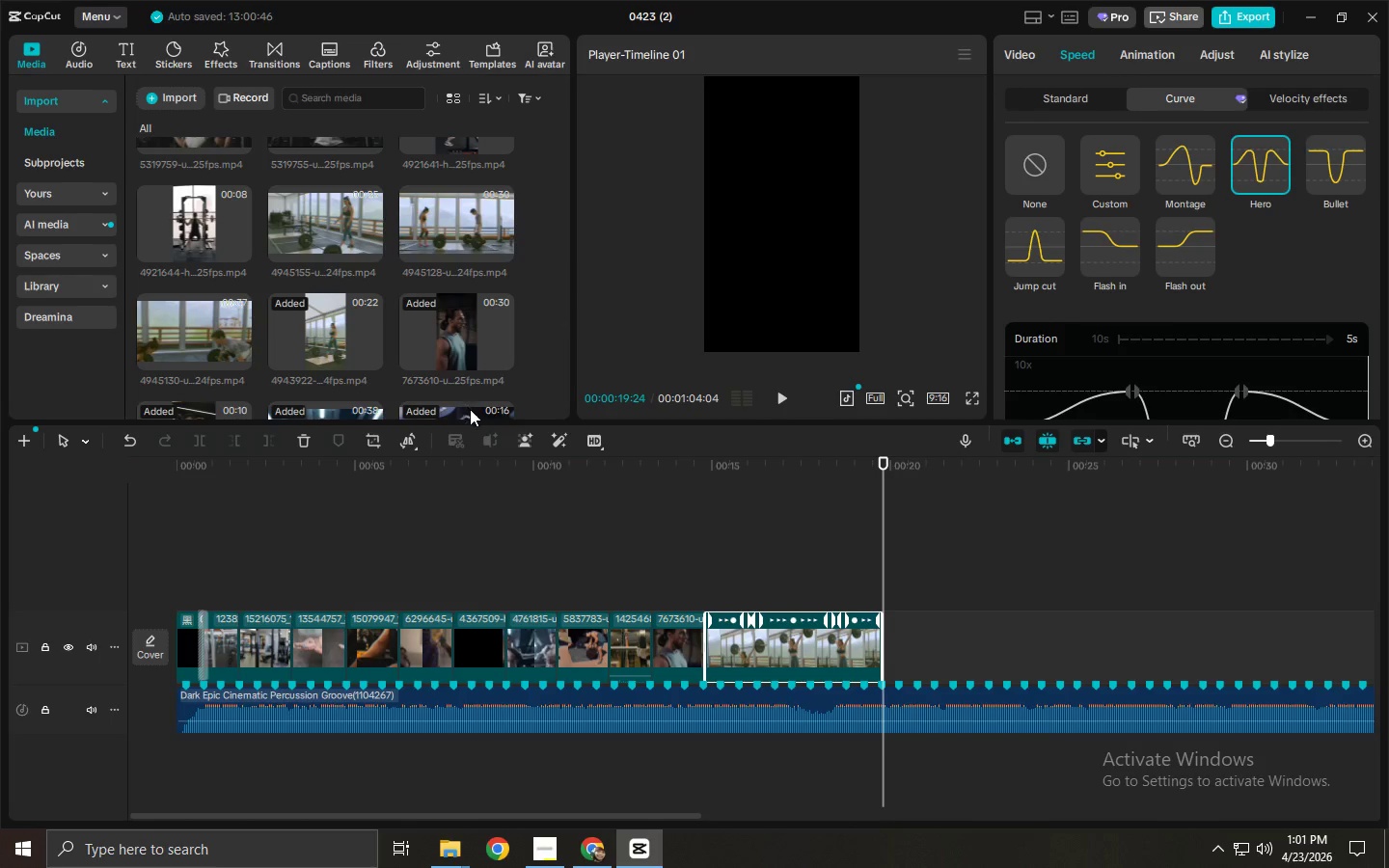 
wait(5.38)
 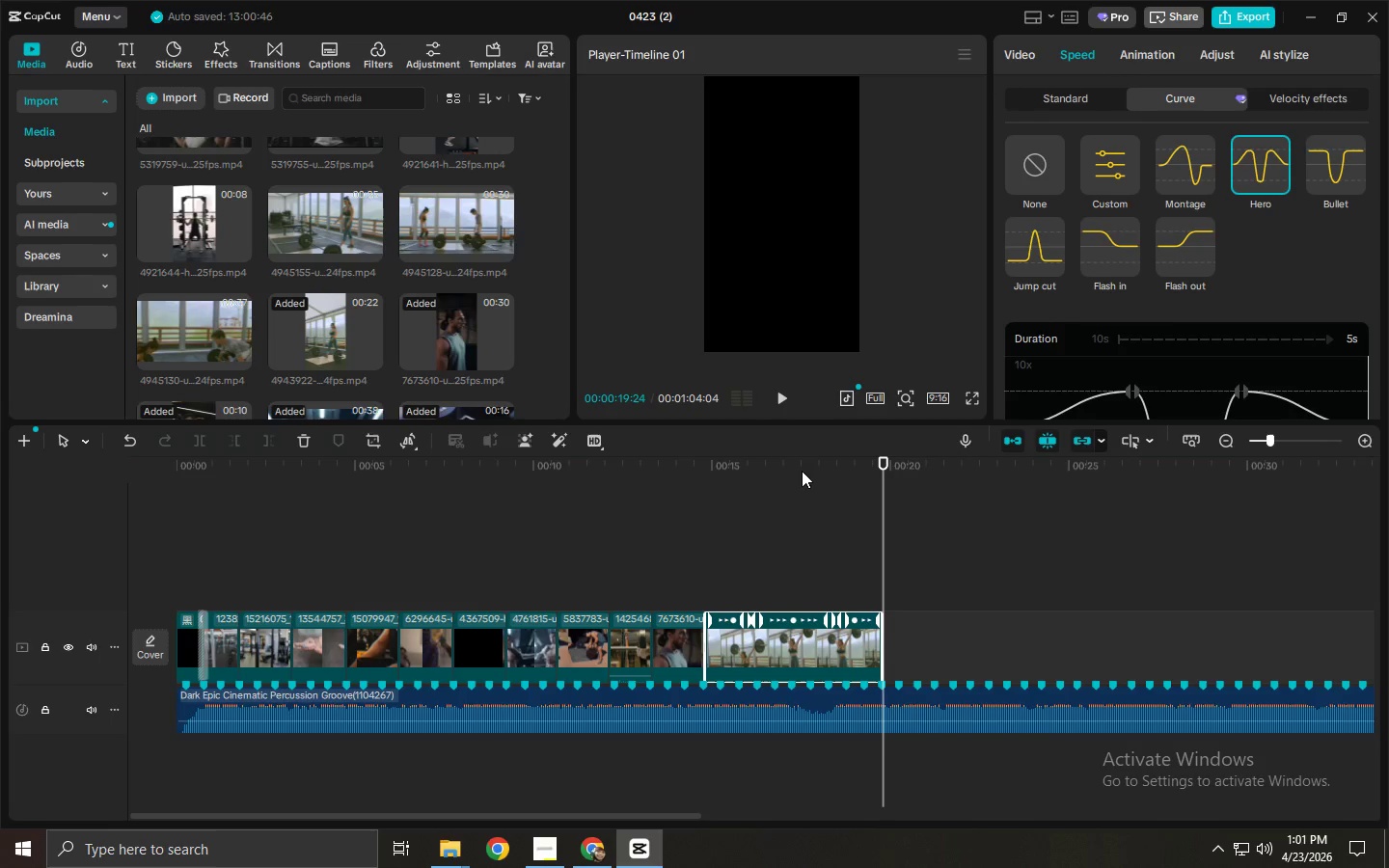 
left_click_drag(start_coordinate=[431, 218], to_coordinate=[912, 655])
 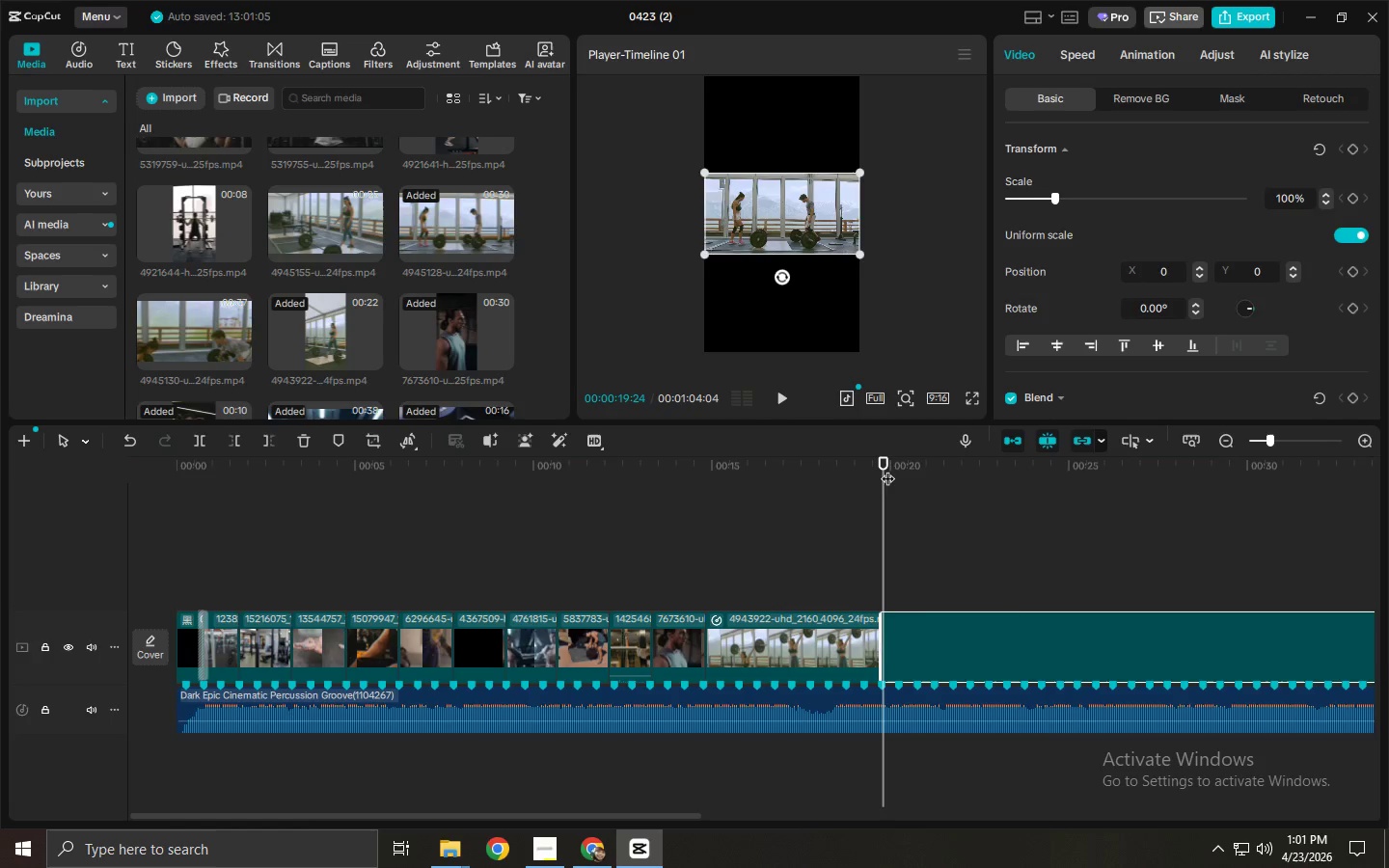 
left_click([885, 466])
 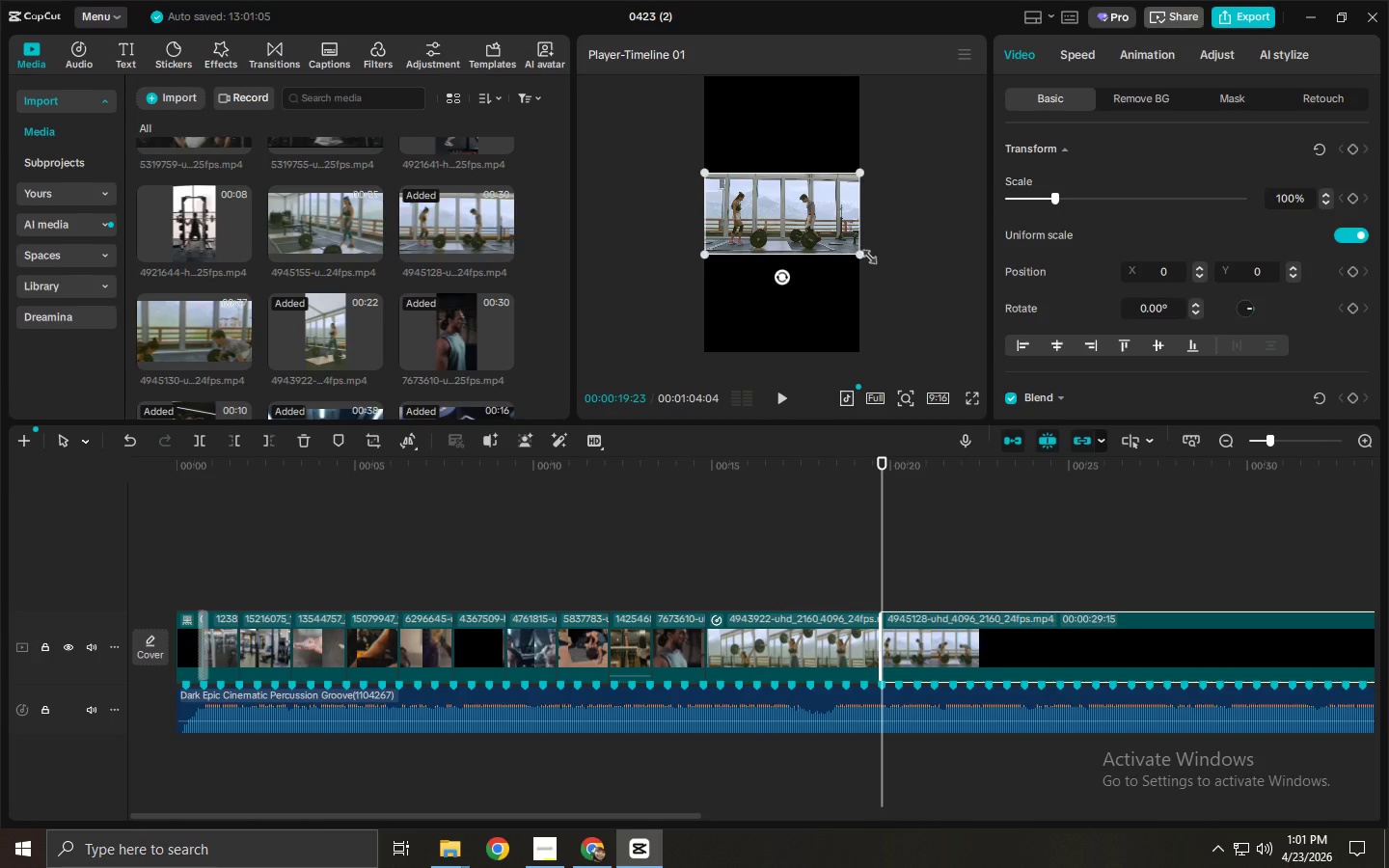 
left_click_drag(start_coordinate=[858, 253], to_coordinate=[1074, 469])
 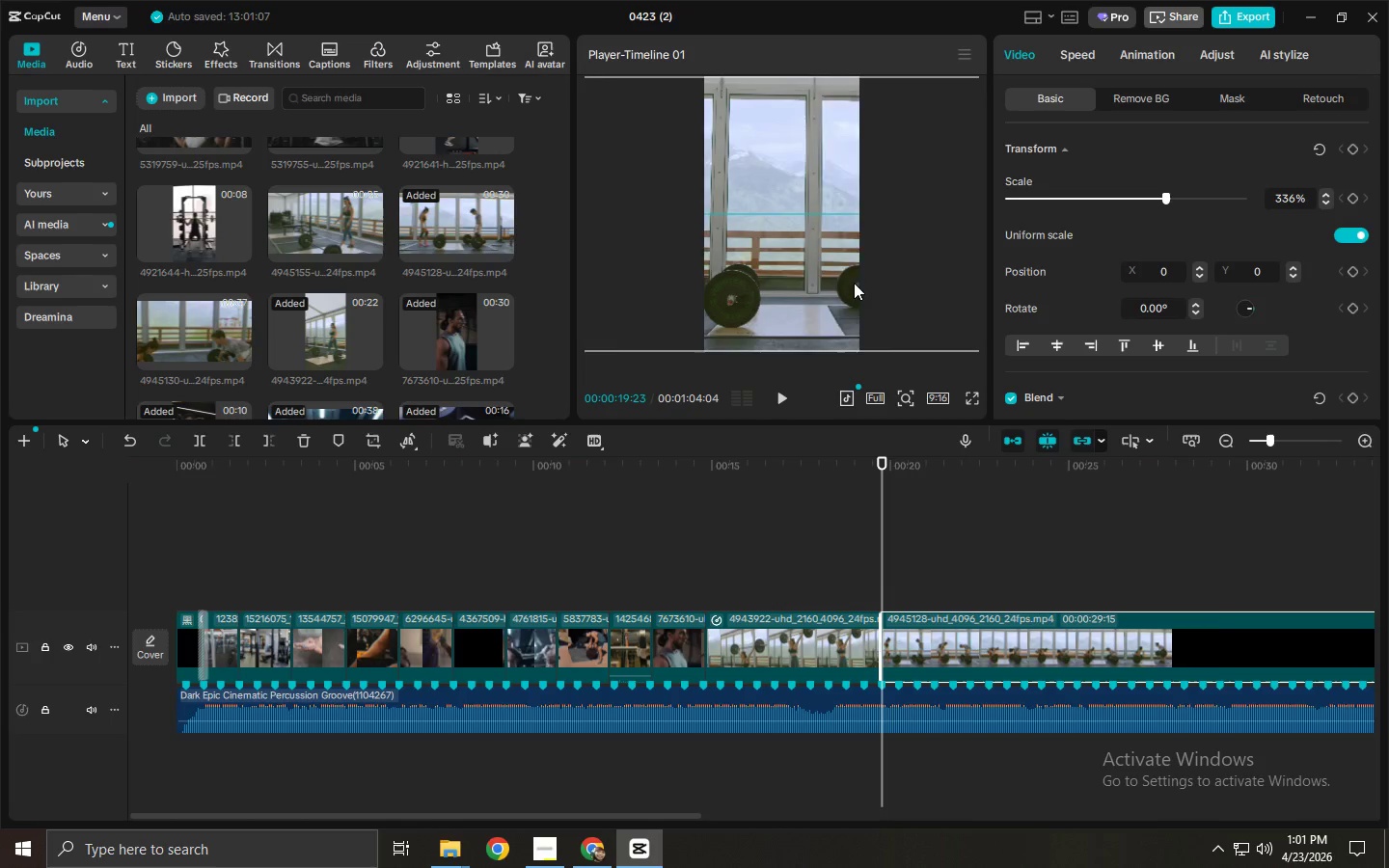 
left_click_drag(start_coordinate=[792, 282], to_coordinate=[896, 284])
 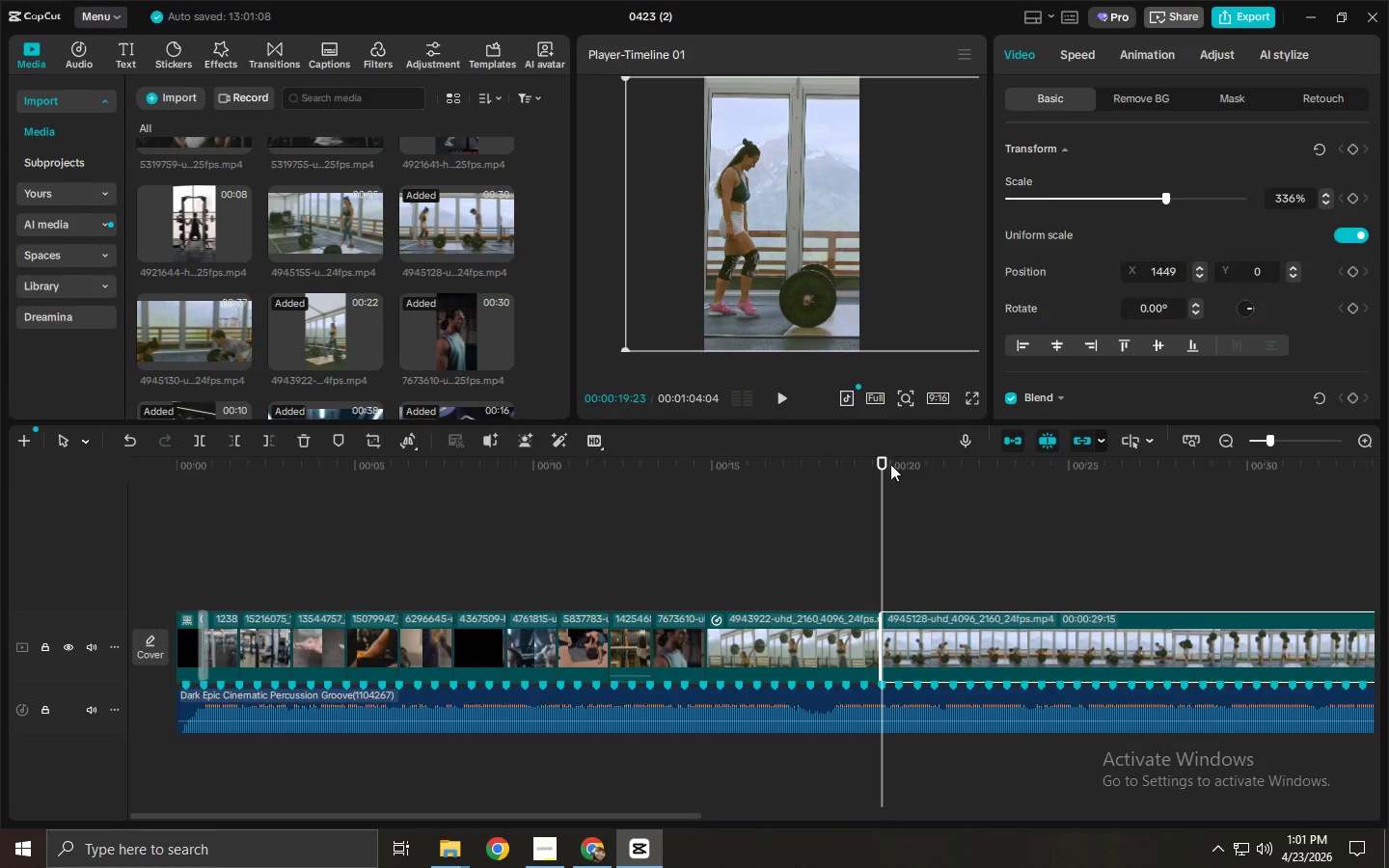 
left_click_drag(start_coordinate=[890, 461], to_coordinate=[1211, 493])
 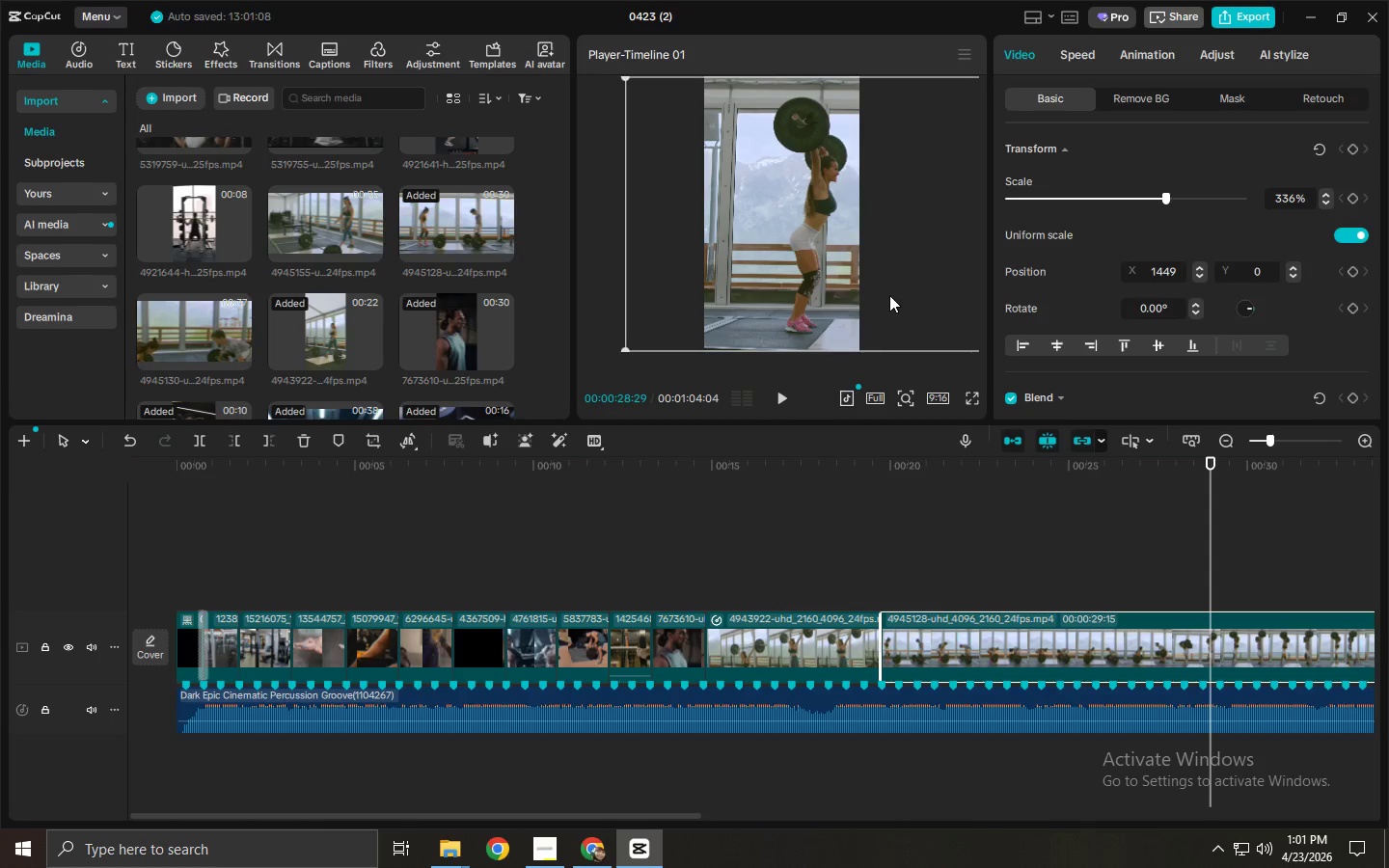 
left_click_drag(start_coordinate=[889, 295], to_coordinate=[822, 294])
 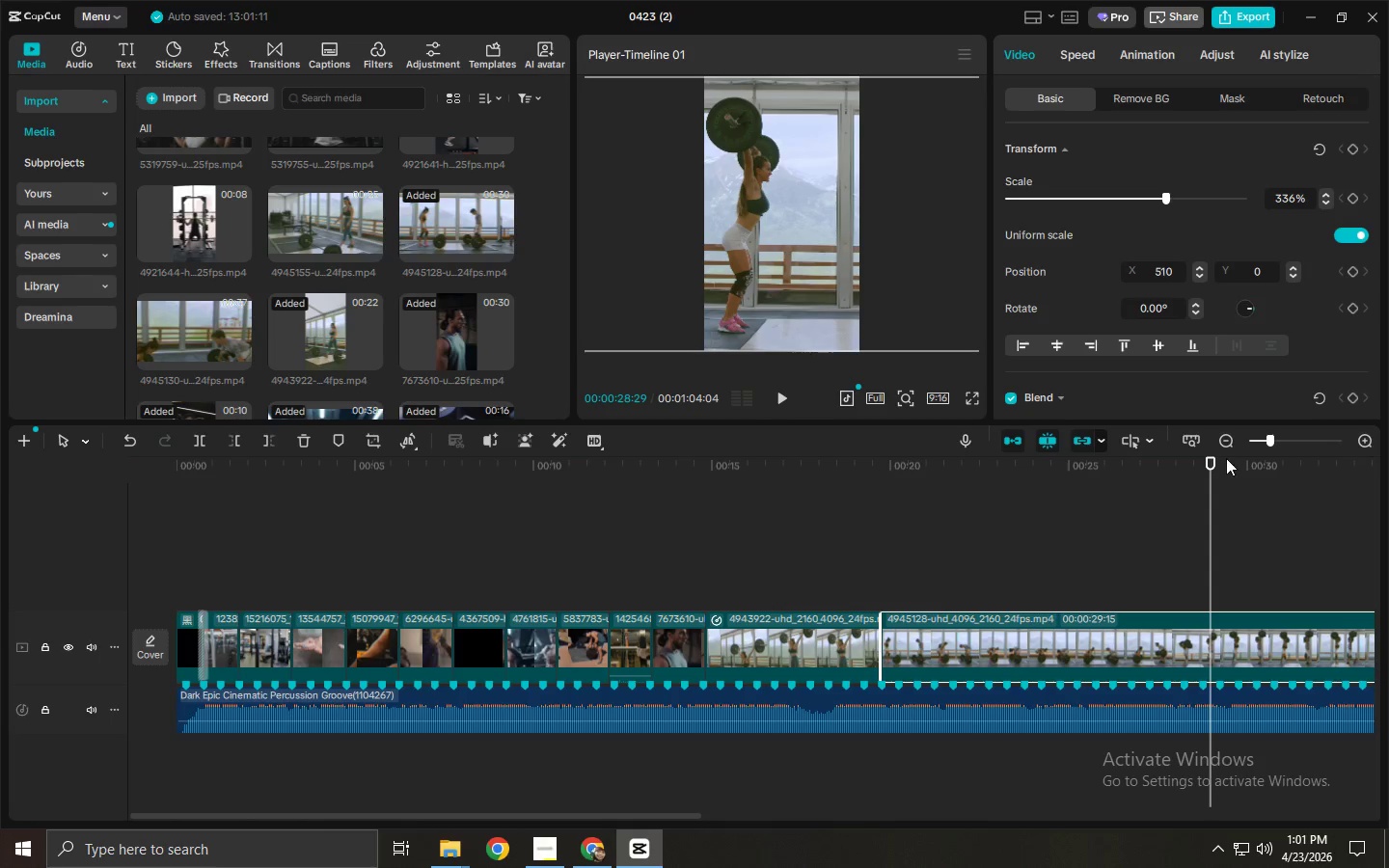 
left_click_drag(start_coordinate=[1226, 458], to_coordinate=[1118, 471])
 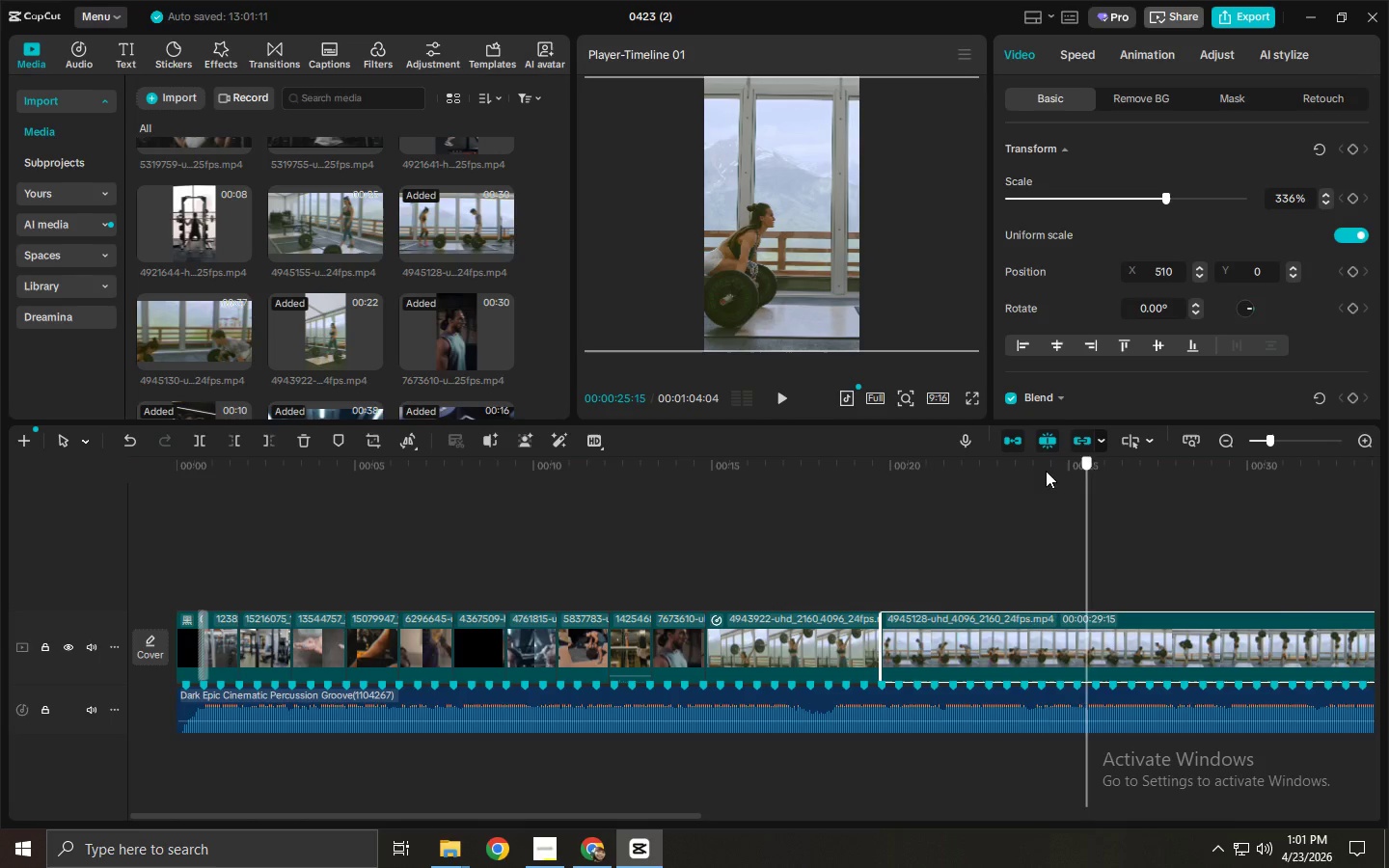 
left_click_drag(start_coordinate=[1087, 471], to_coordinate=[874, 475])
 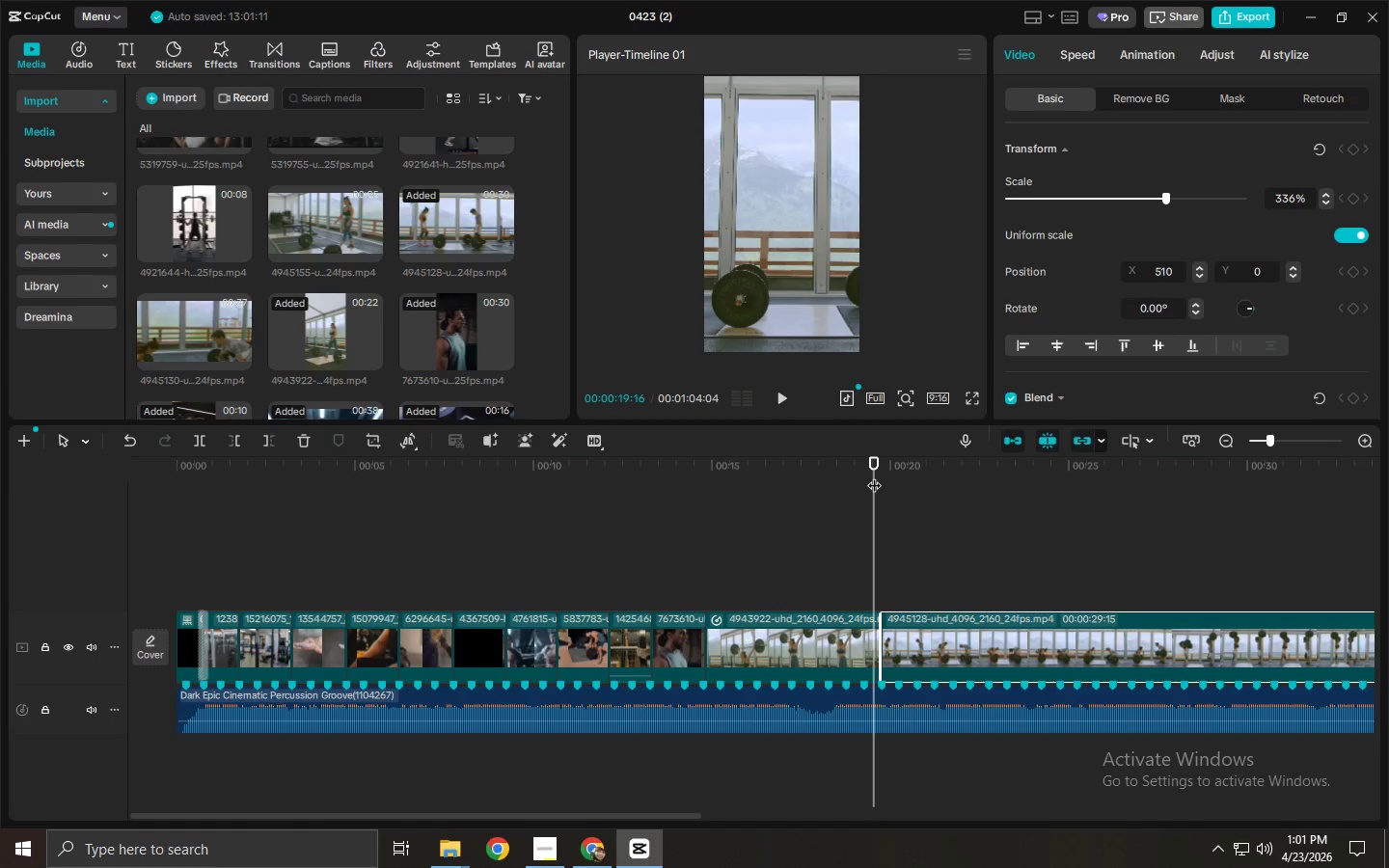 
key(Space)
 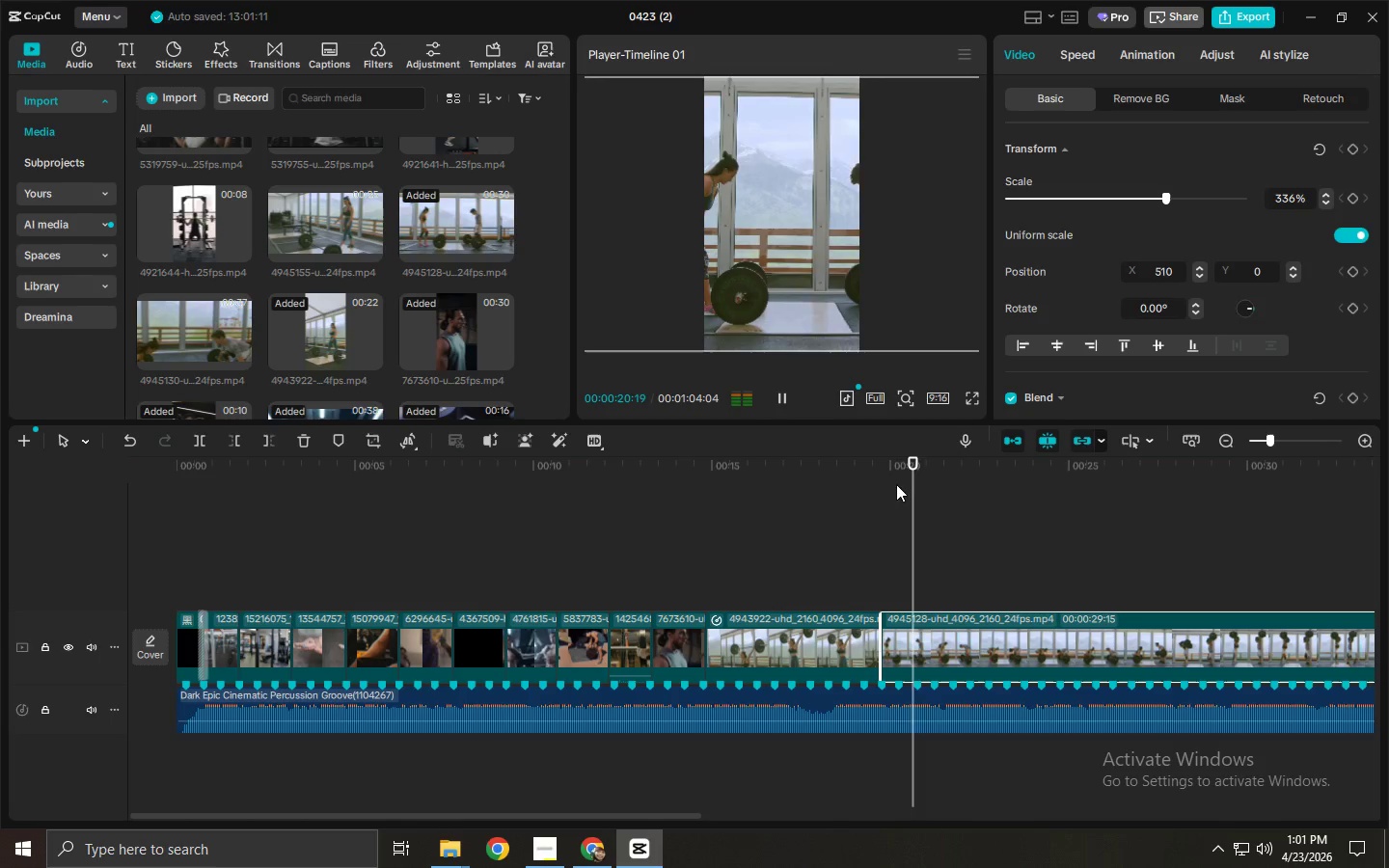 
left_click_drag(start_coordinate=[966, 470], to_coordinate=[1024, 471])
 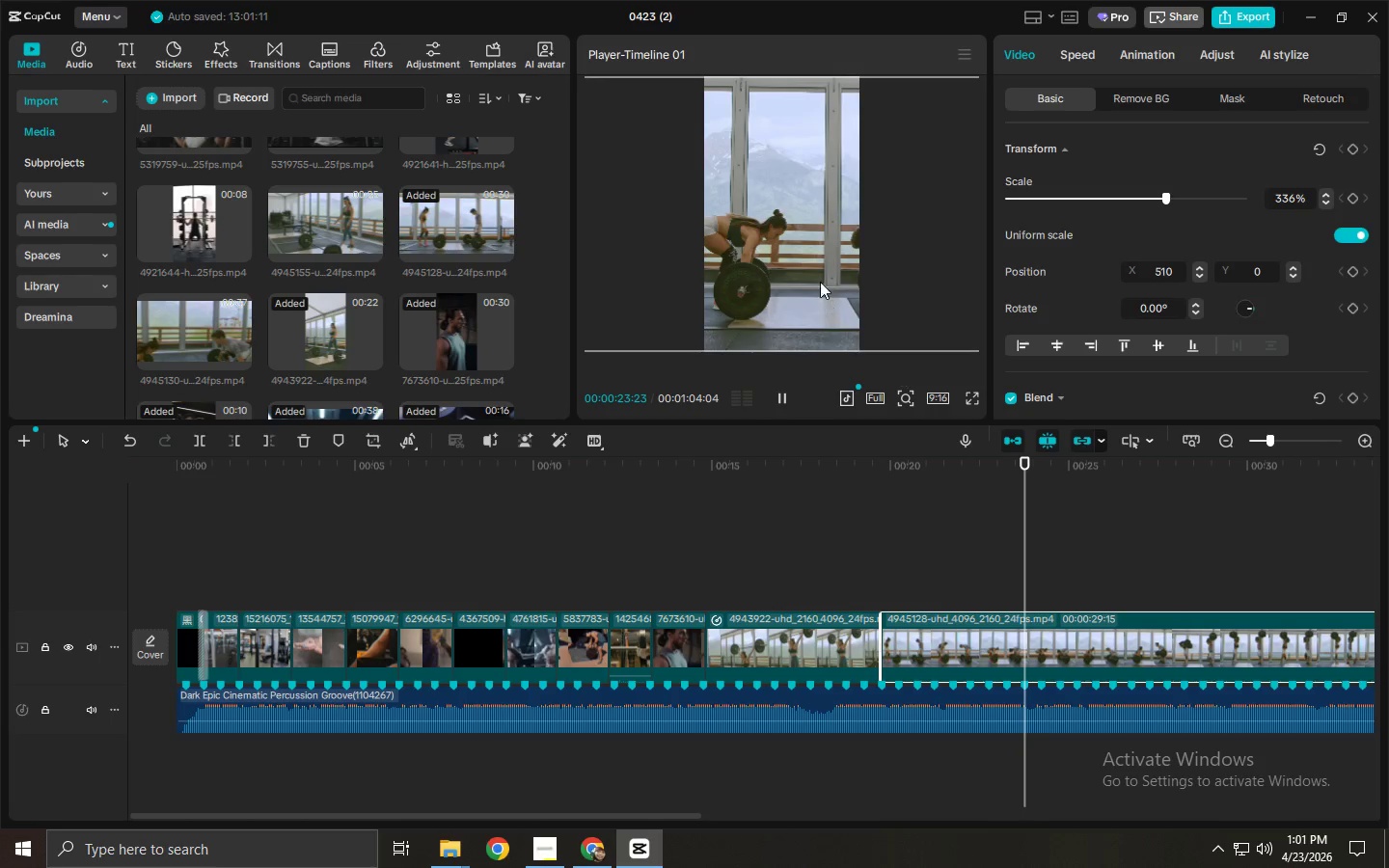 
left_click_drag(start_coordinate=[820, 282], to_coordinate=[872, 280])
 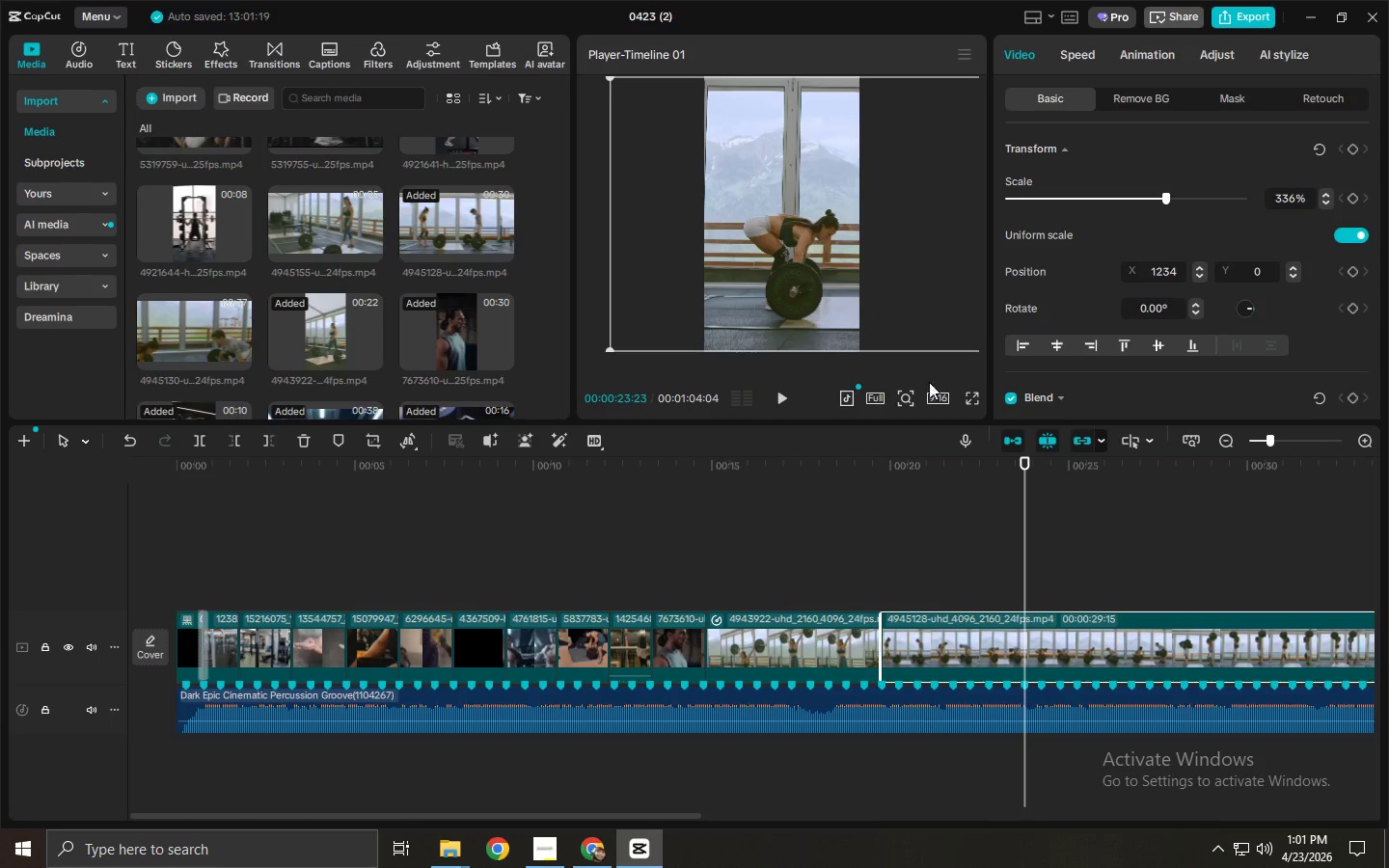 
key(Space)
 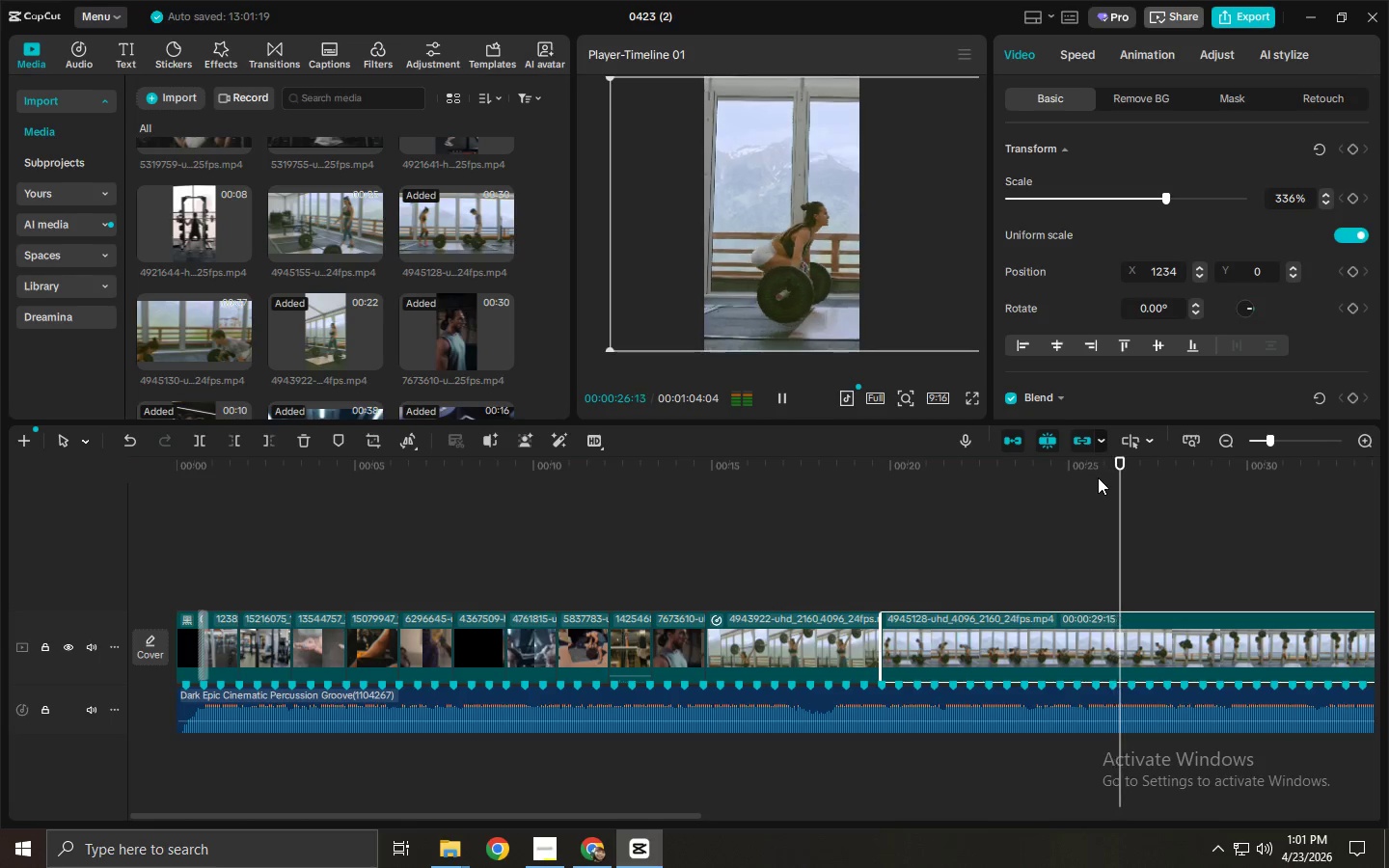 
key(Space)
 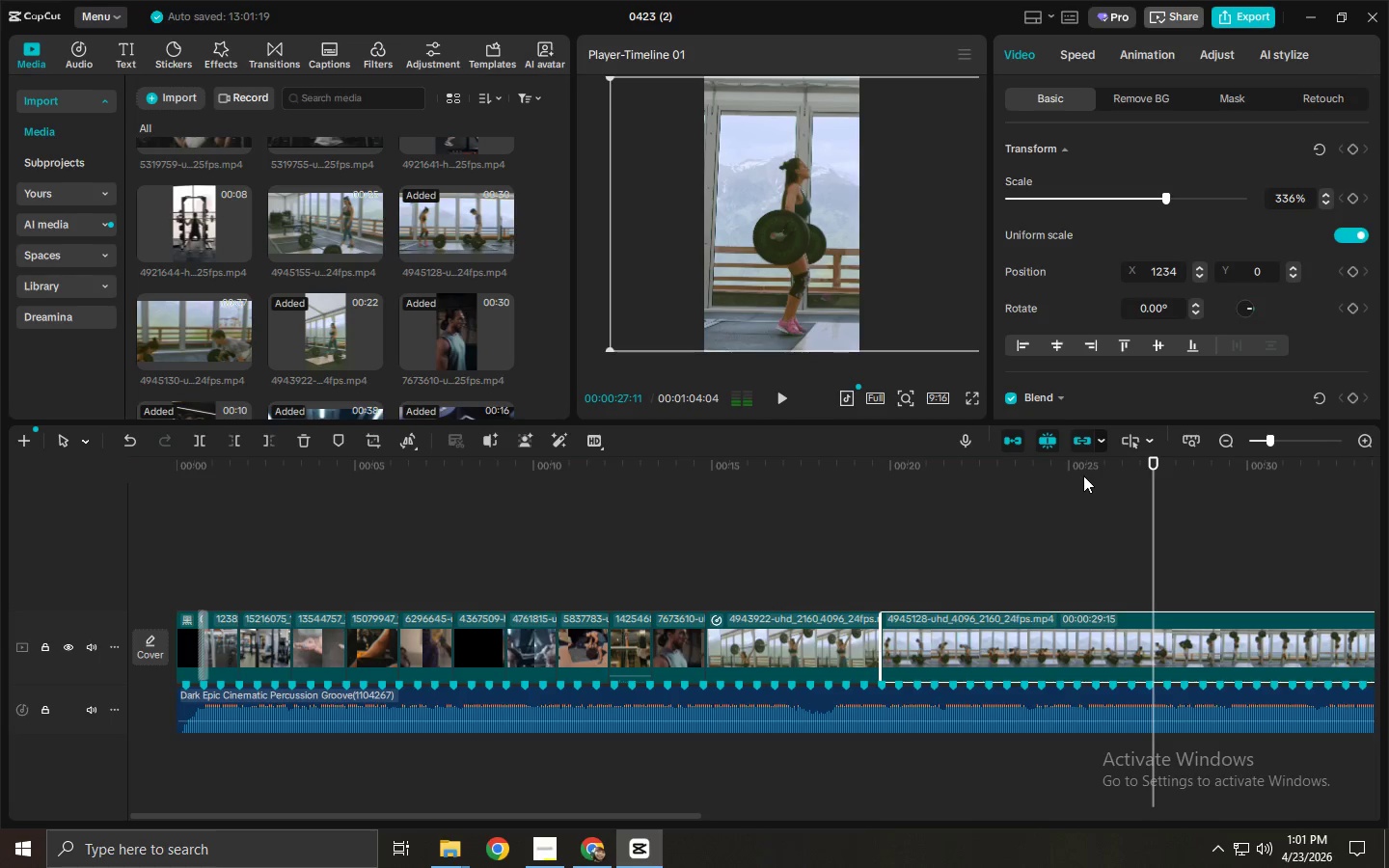 
key(Space)
 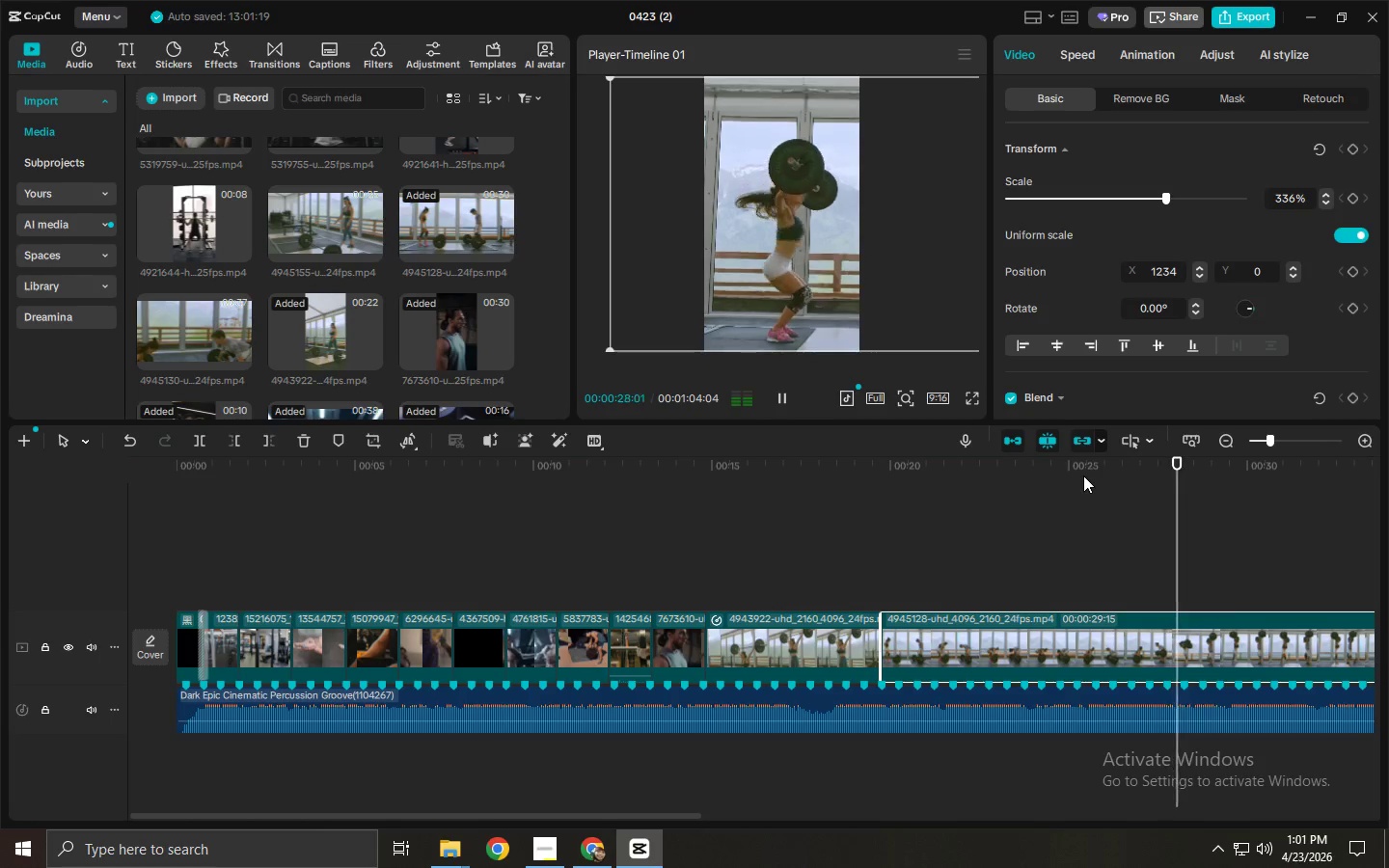 
key(Space)
 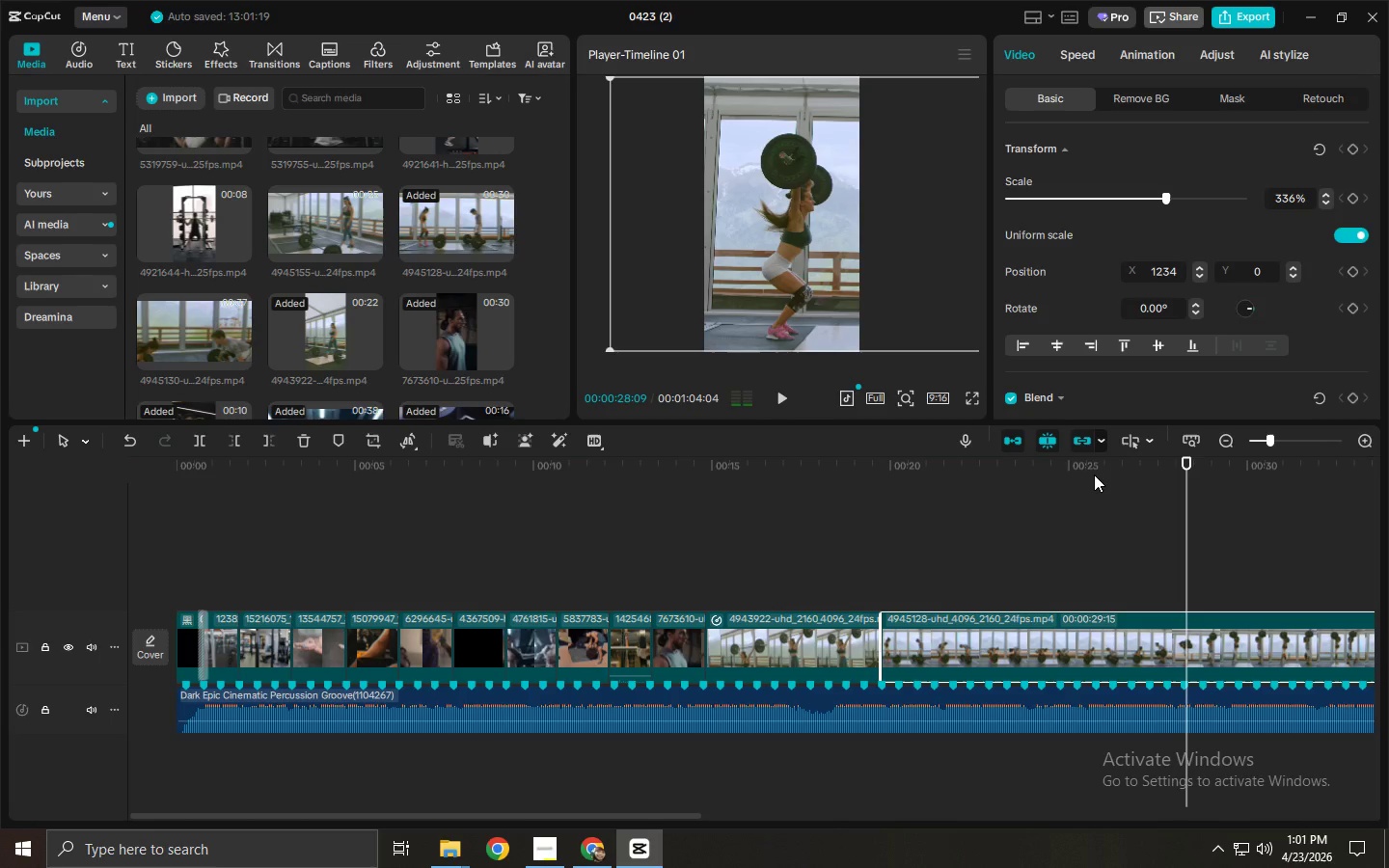 
key(Control+ControlLeft)
 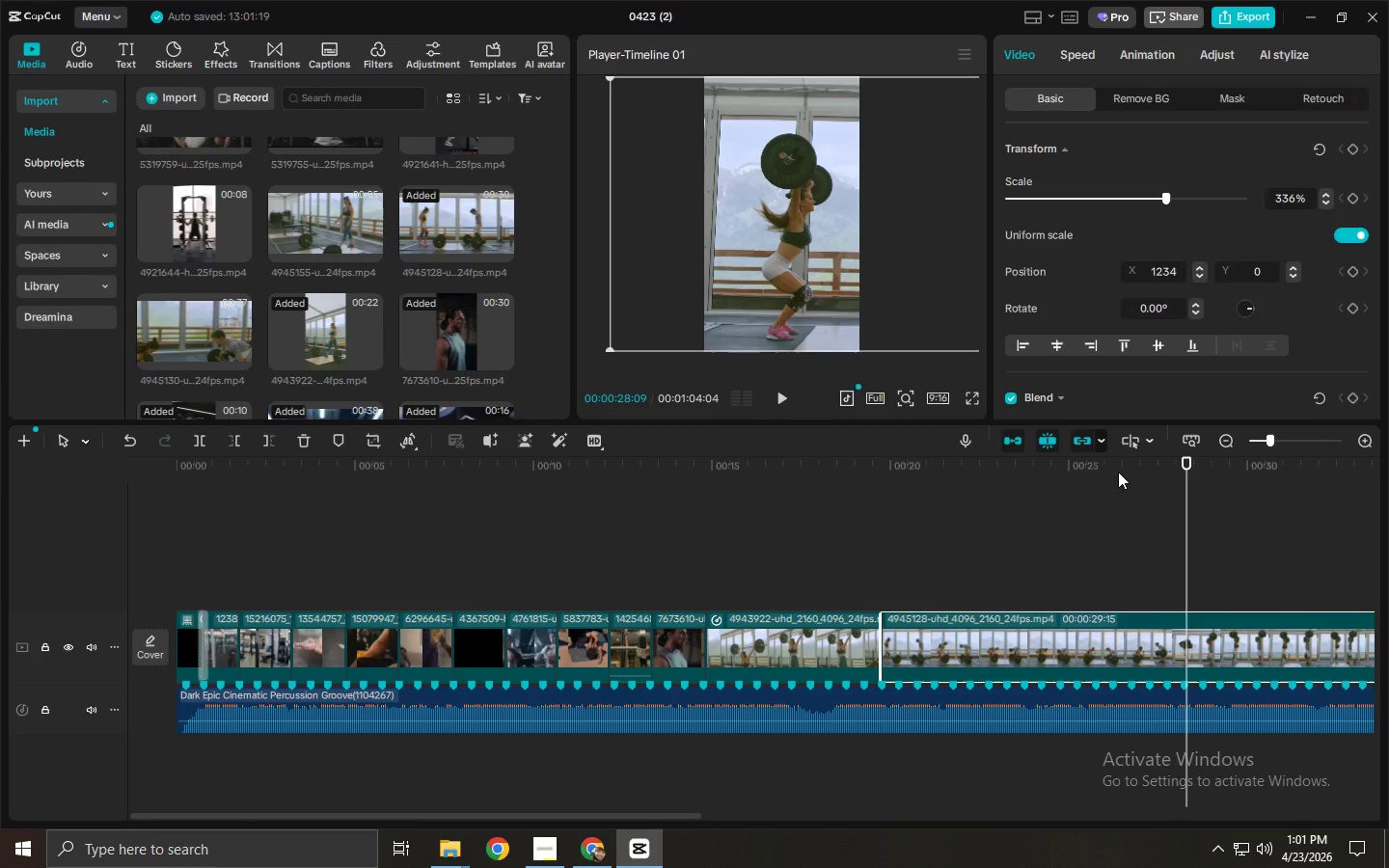 
key(Control+B)
 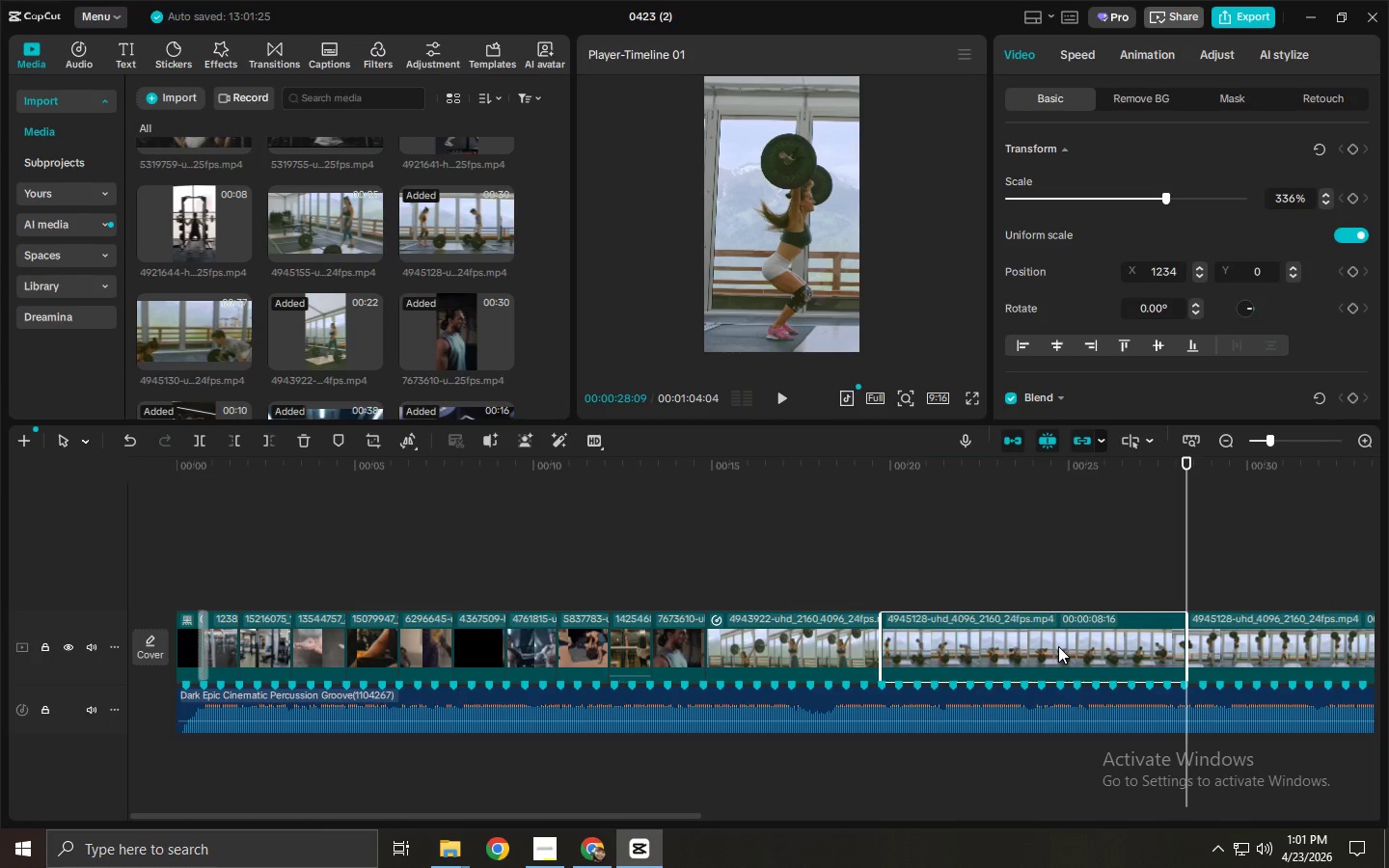 
key(Delete)
 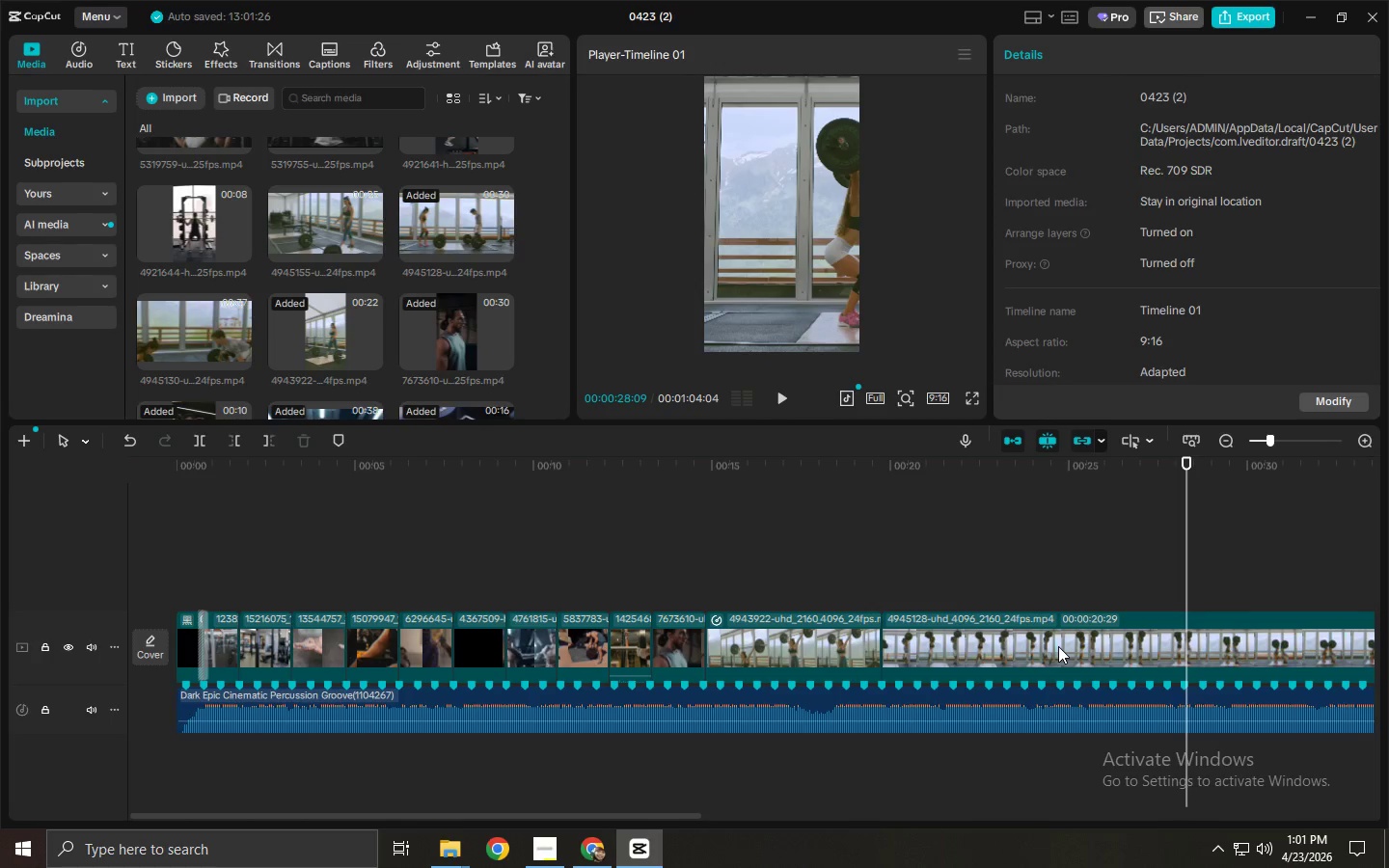 
wait(28.27)
 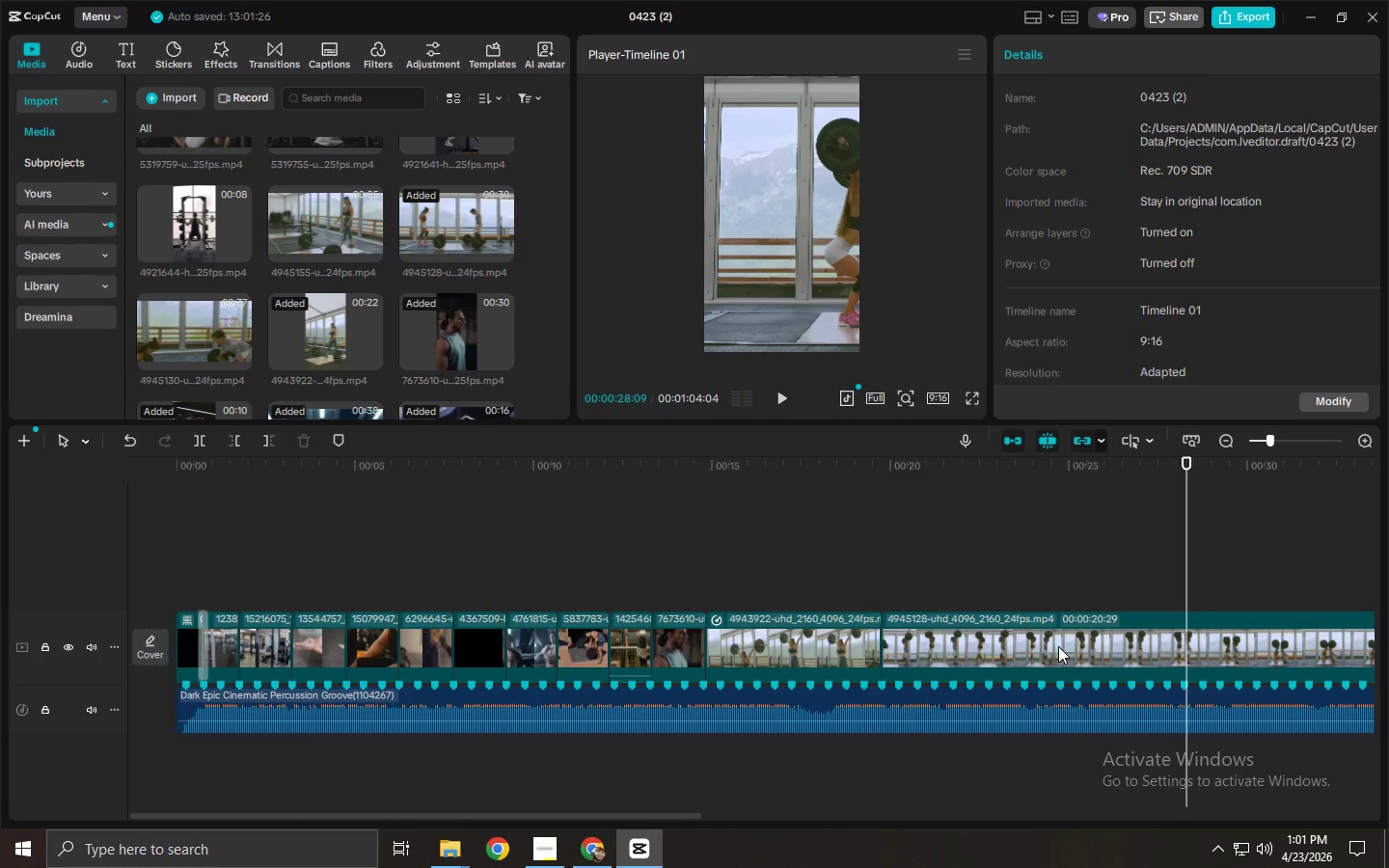 
key(Space)
 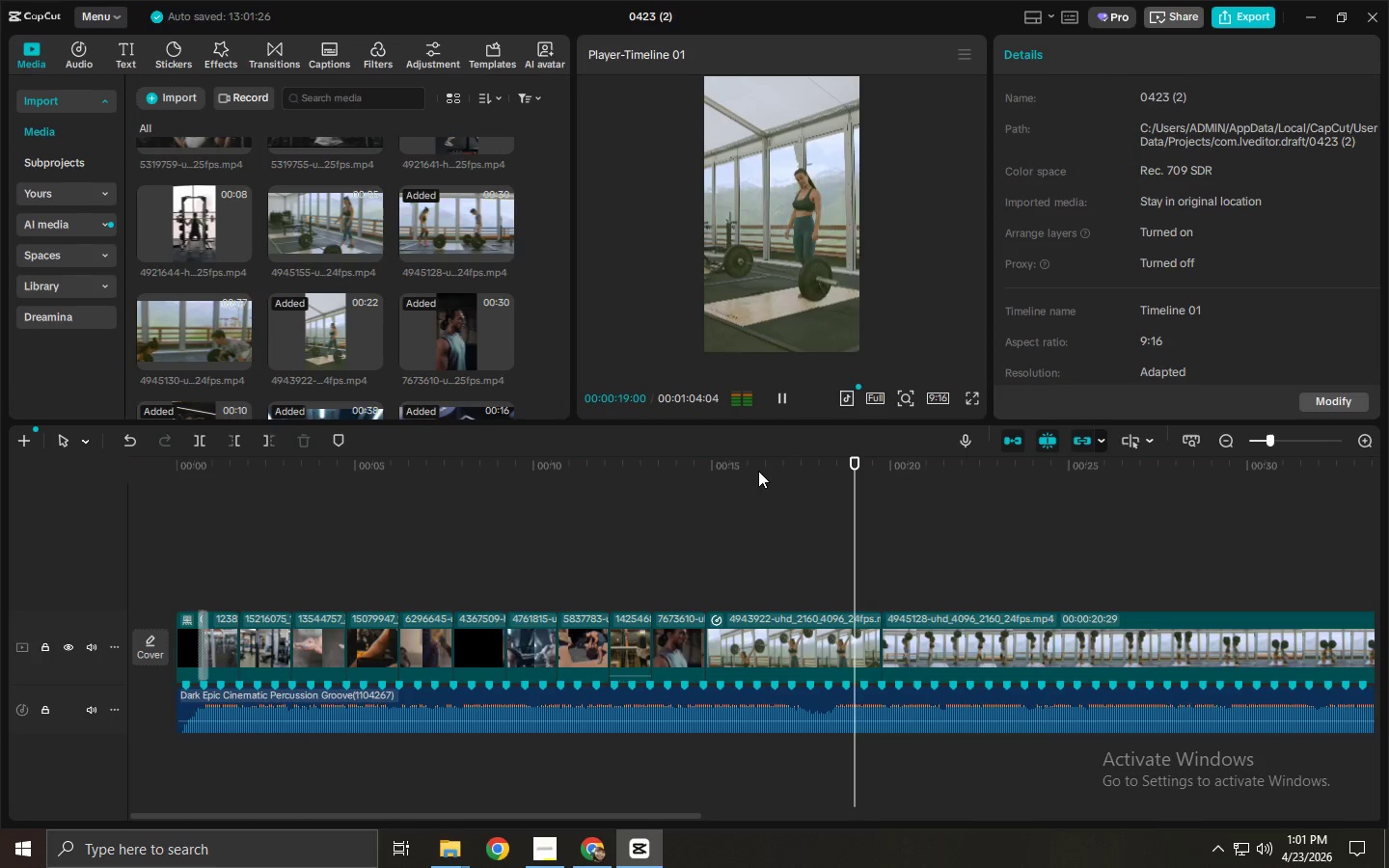 
wait(6.77)
 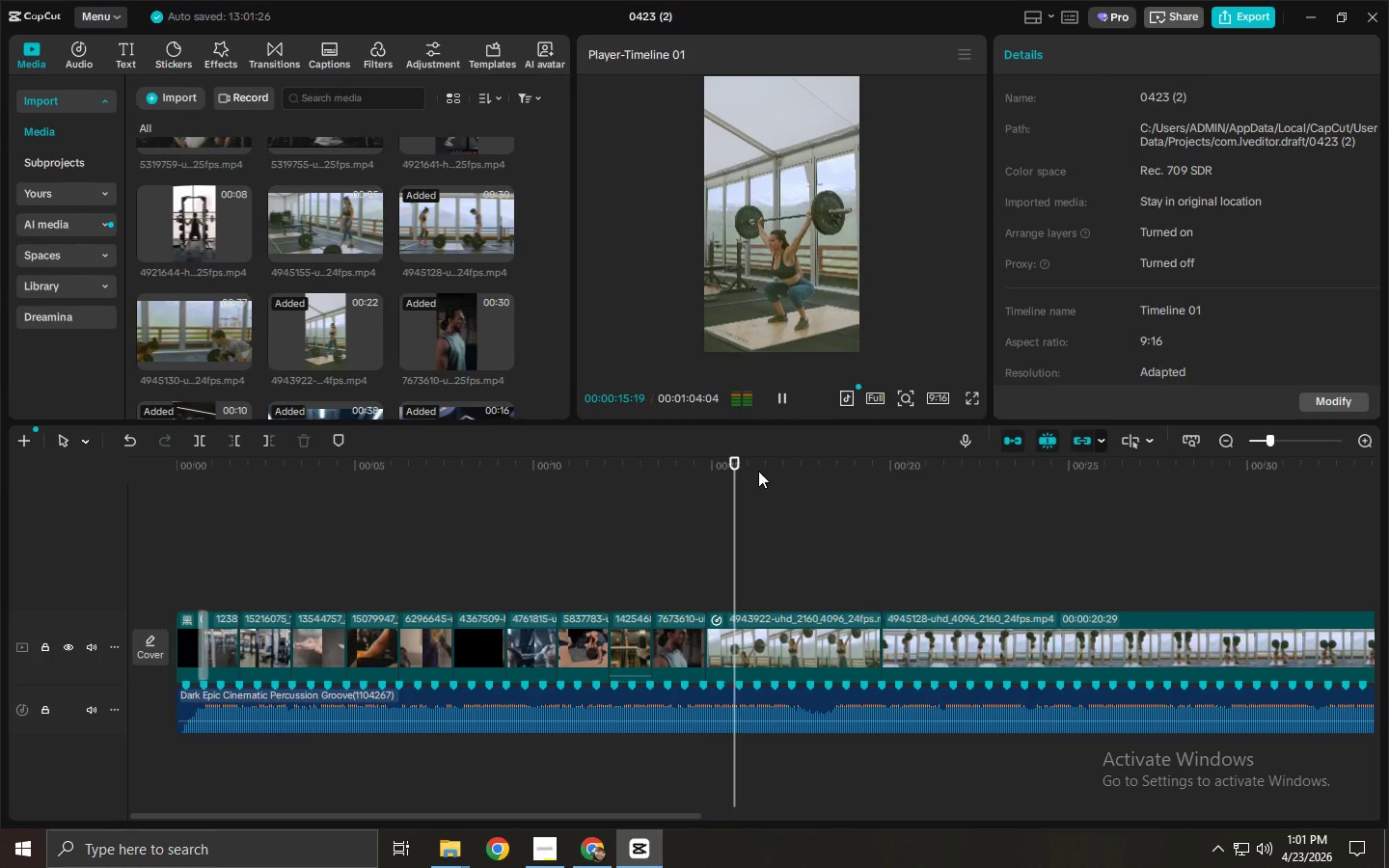 
key(Space)
 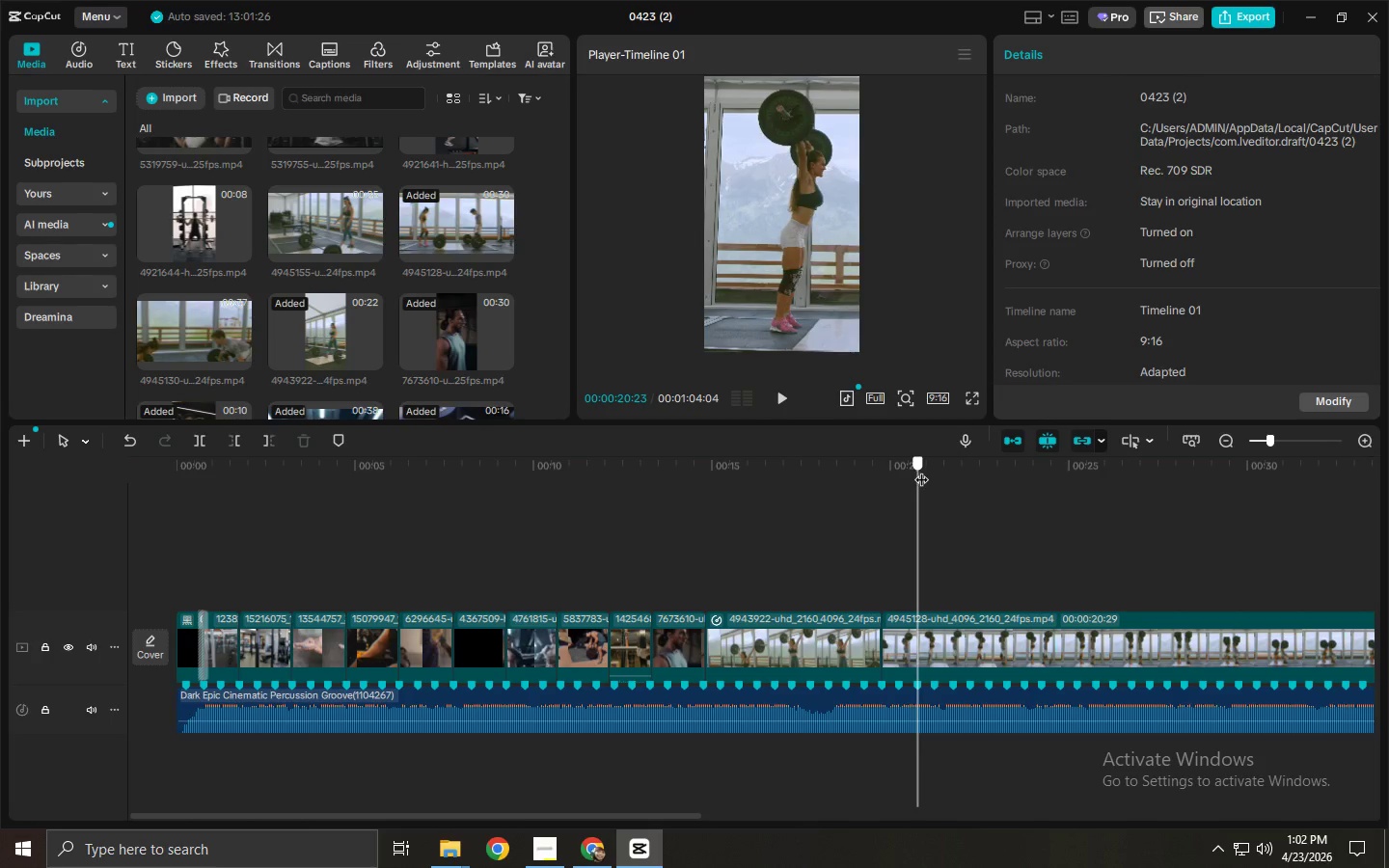 
key(Control+ControlLeft)
 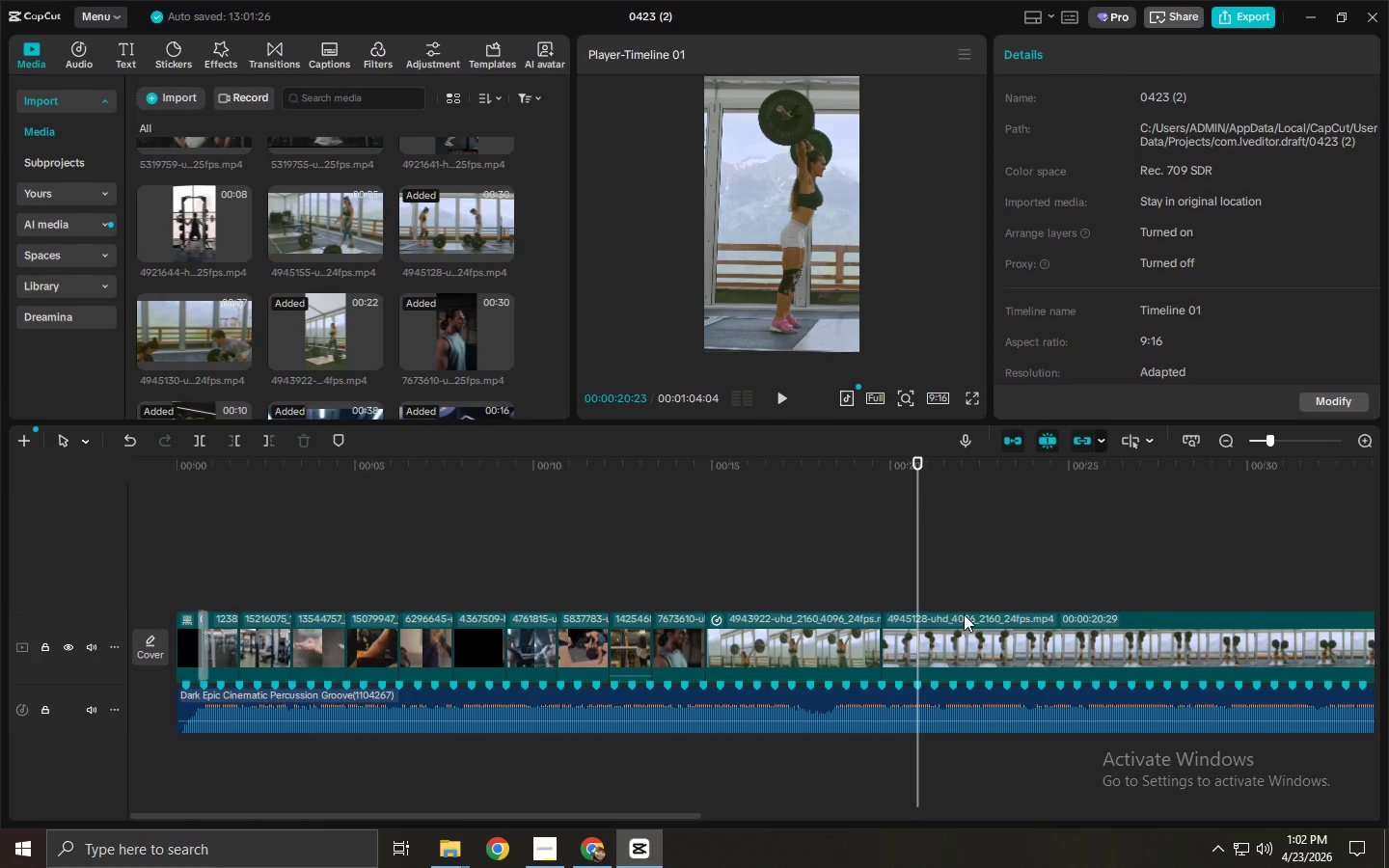 
key(Control+B)
 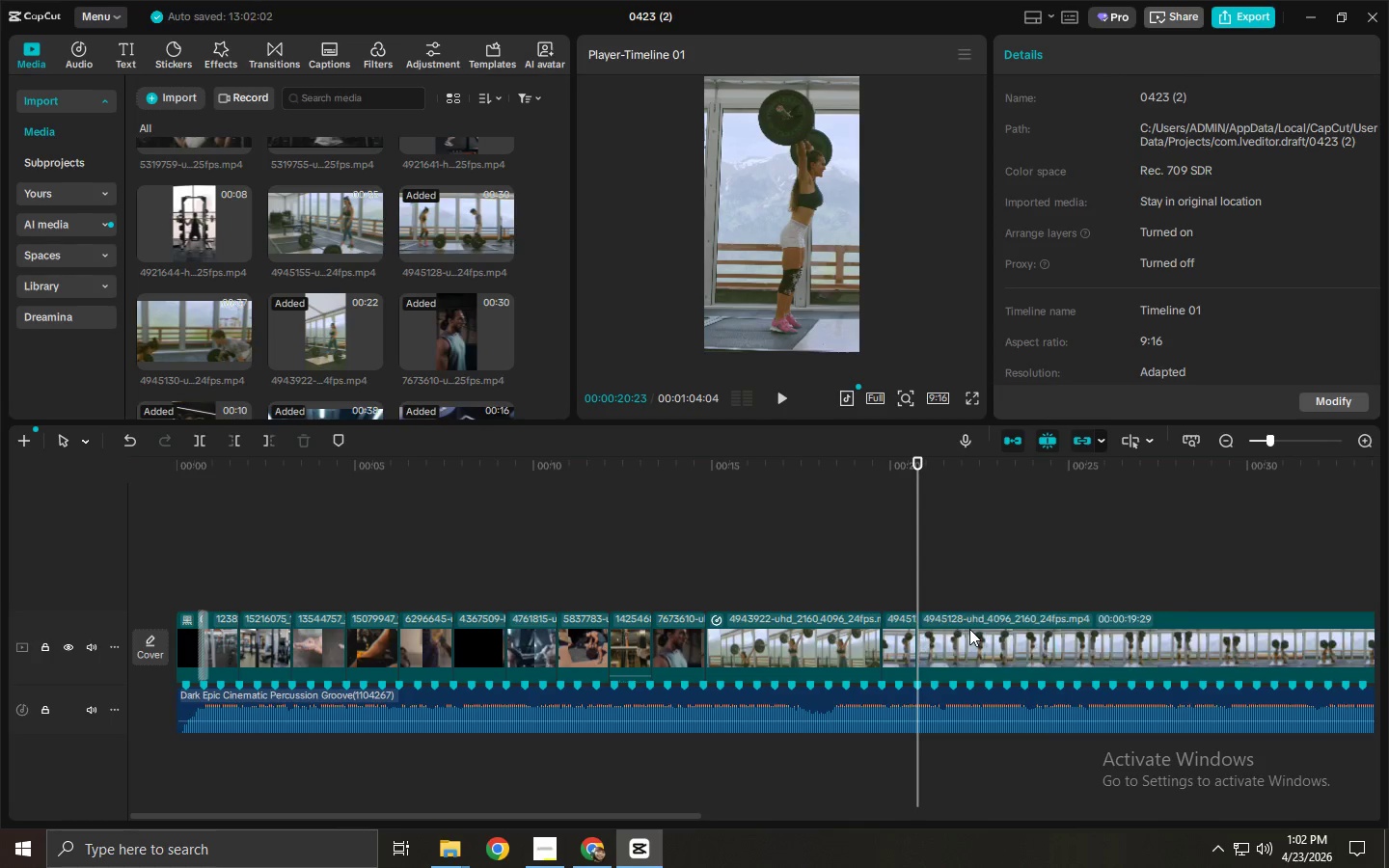 
left_click([969, 630])
 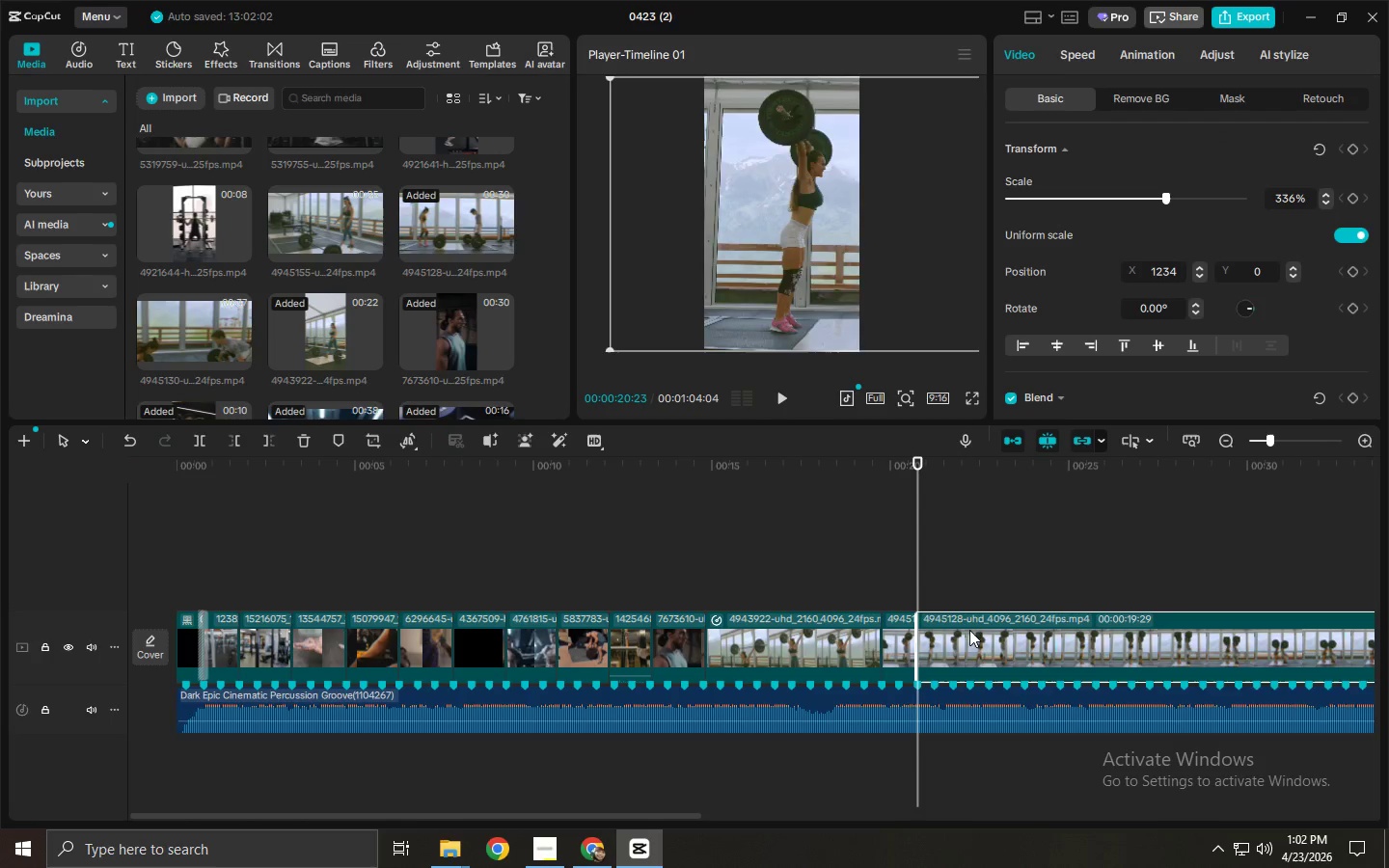 
key(Delete)
 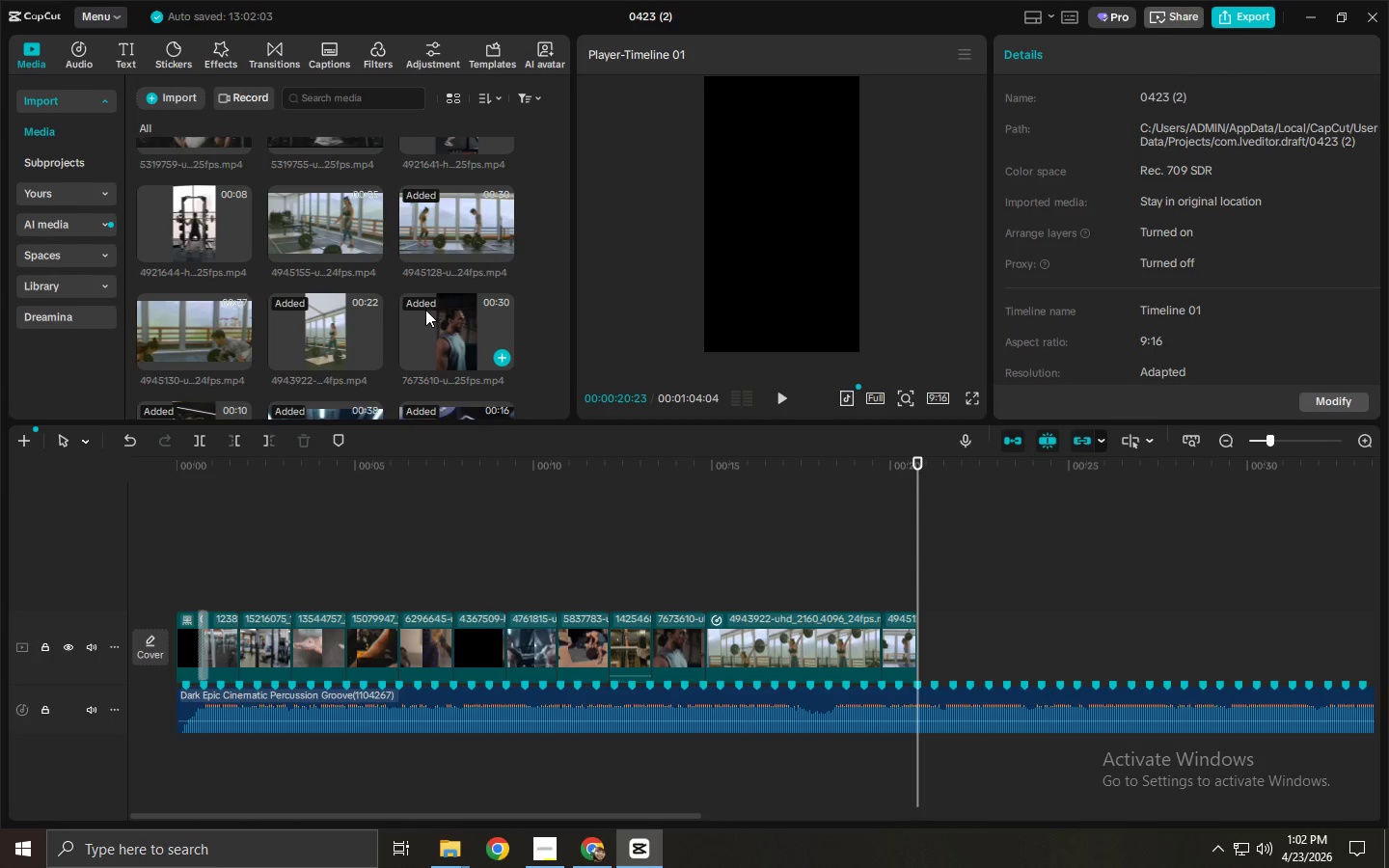 
left_click_drag(start_coordinate=[203, 320], to_coordinate=[932, 637])
 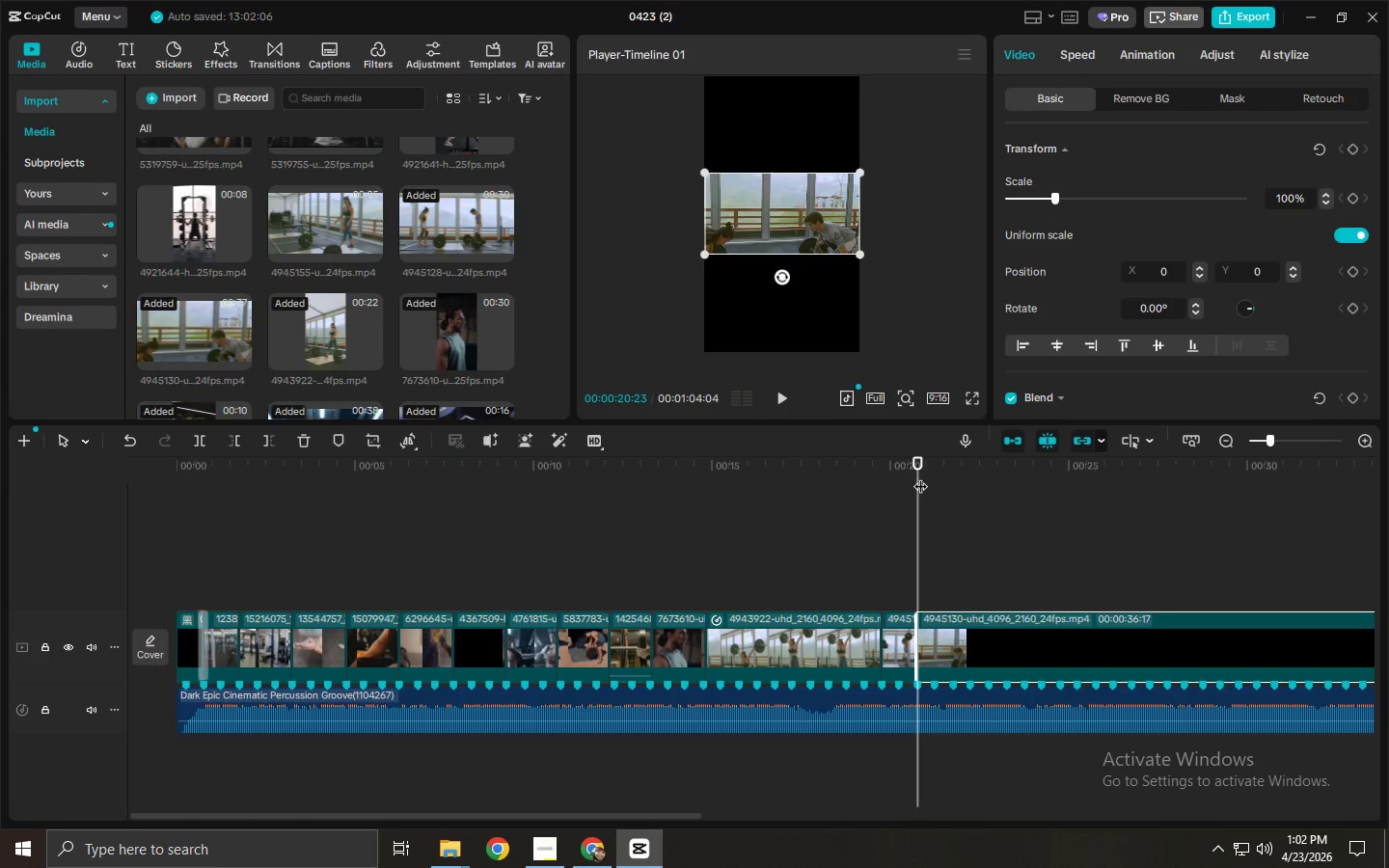 
left_click_drag(start_coordinate=[920, 475], to_coordinate=[994, 477])
 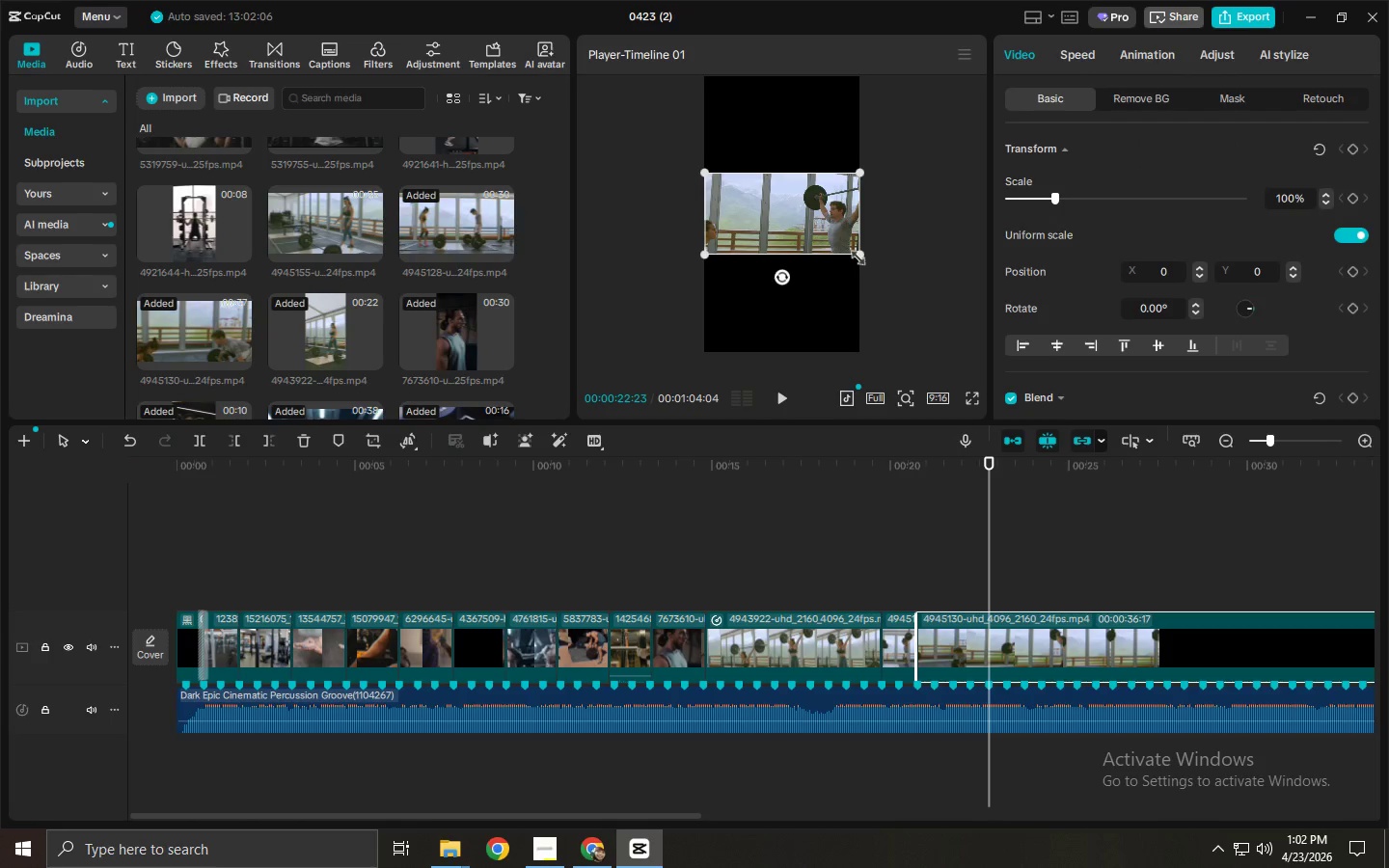 
left_click_drag(start_coordinate=[854, 255], to_coordinate=[1081, 451])
 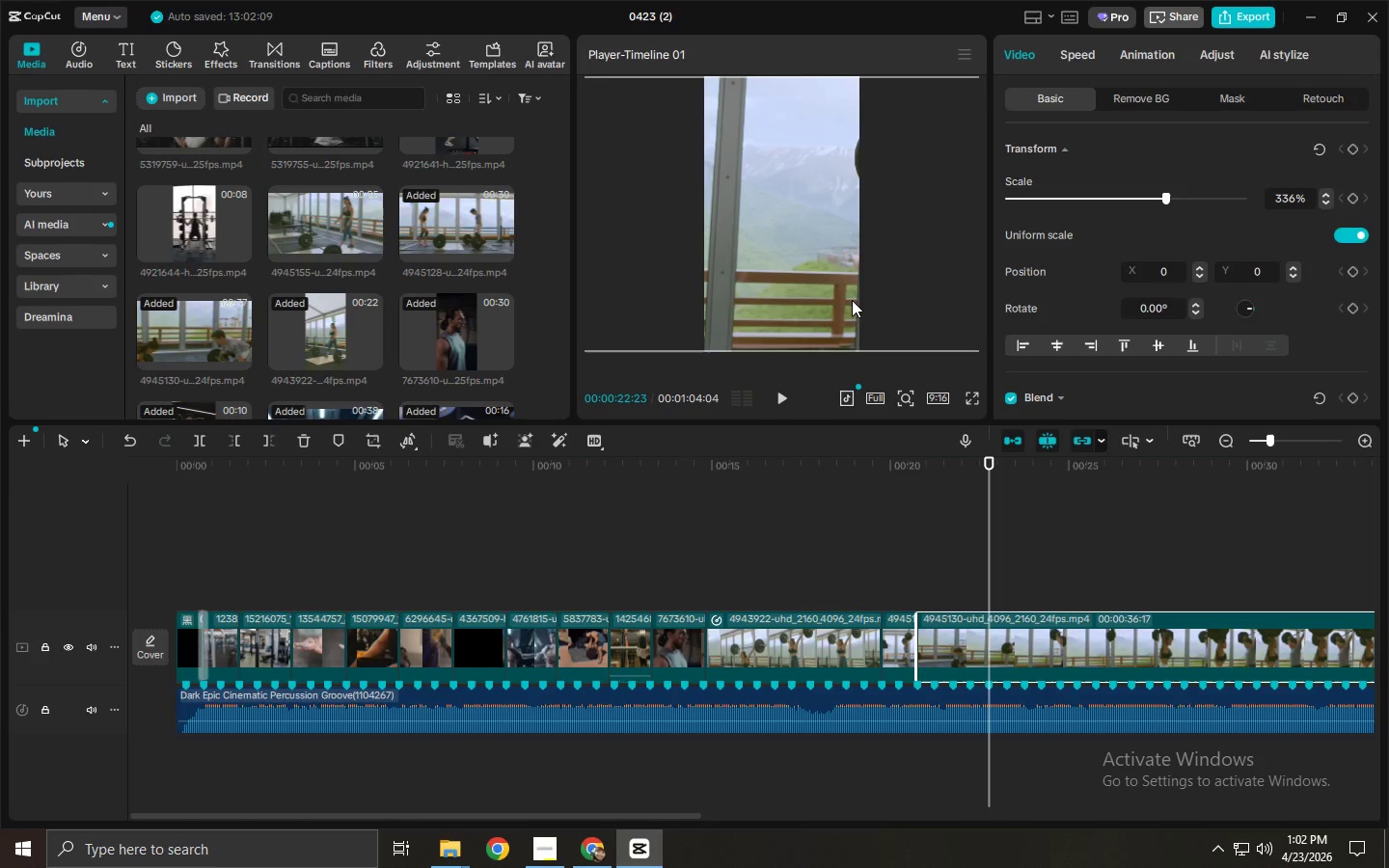 
left_click_drag(start_coordinate=[857, 300], to_coordinate=[690, 300])
 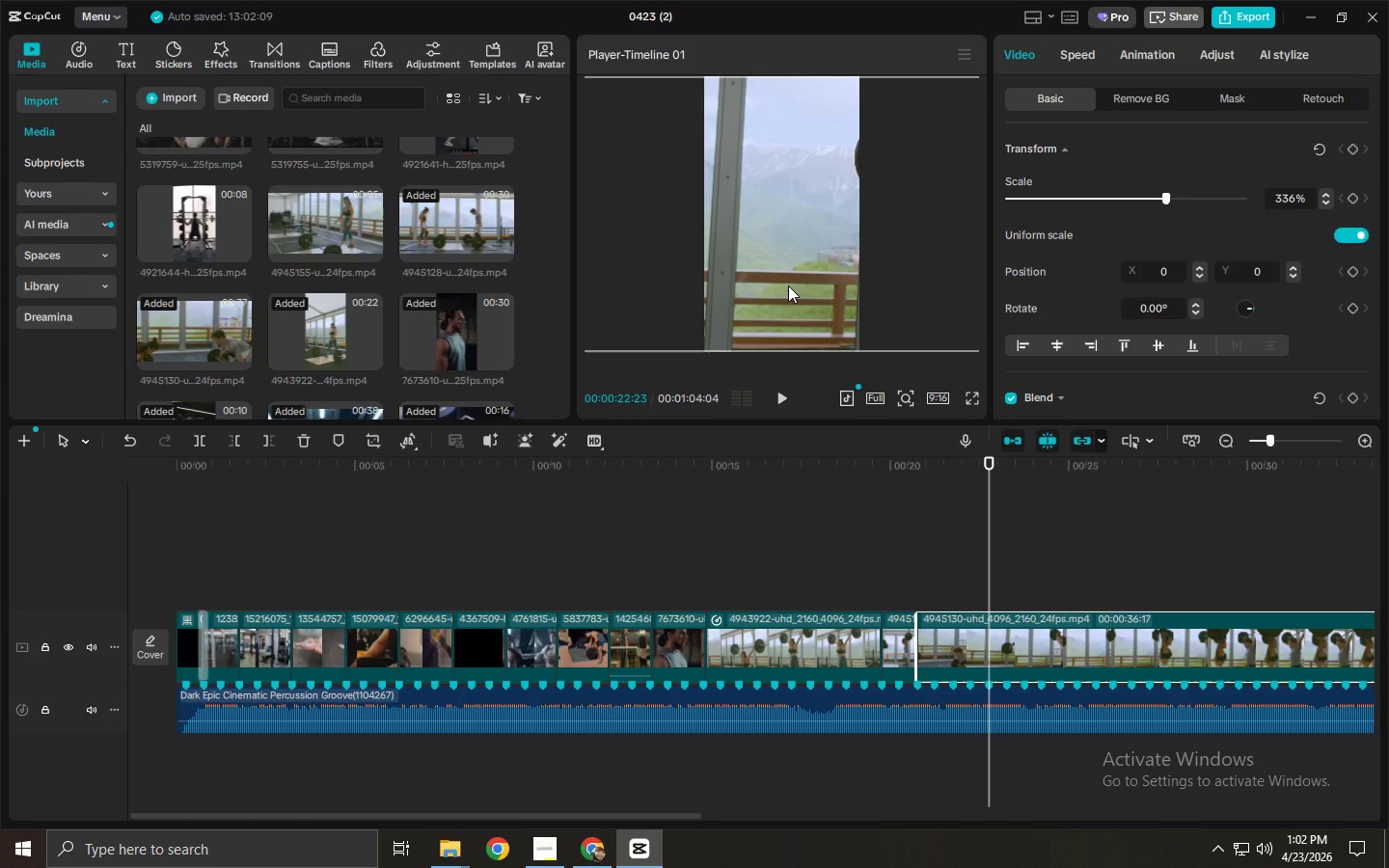 
left_click_drag(start_coordinate=[788, 285], to_coordinate=[669, 285])
 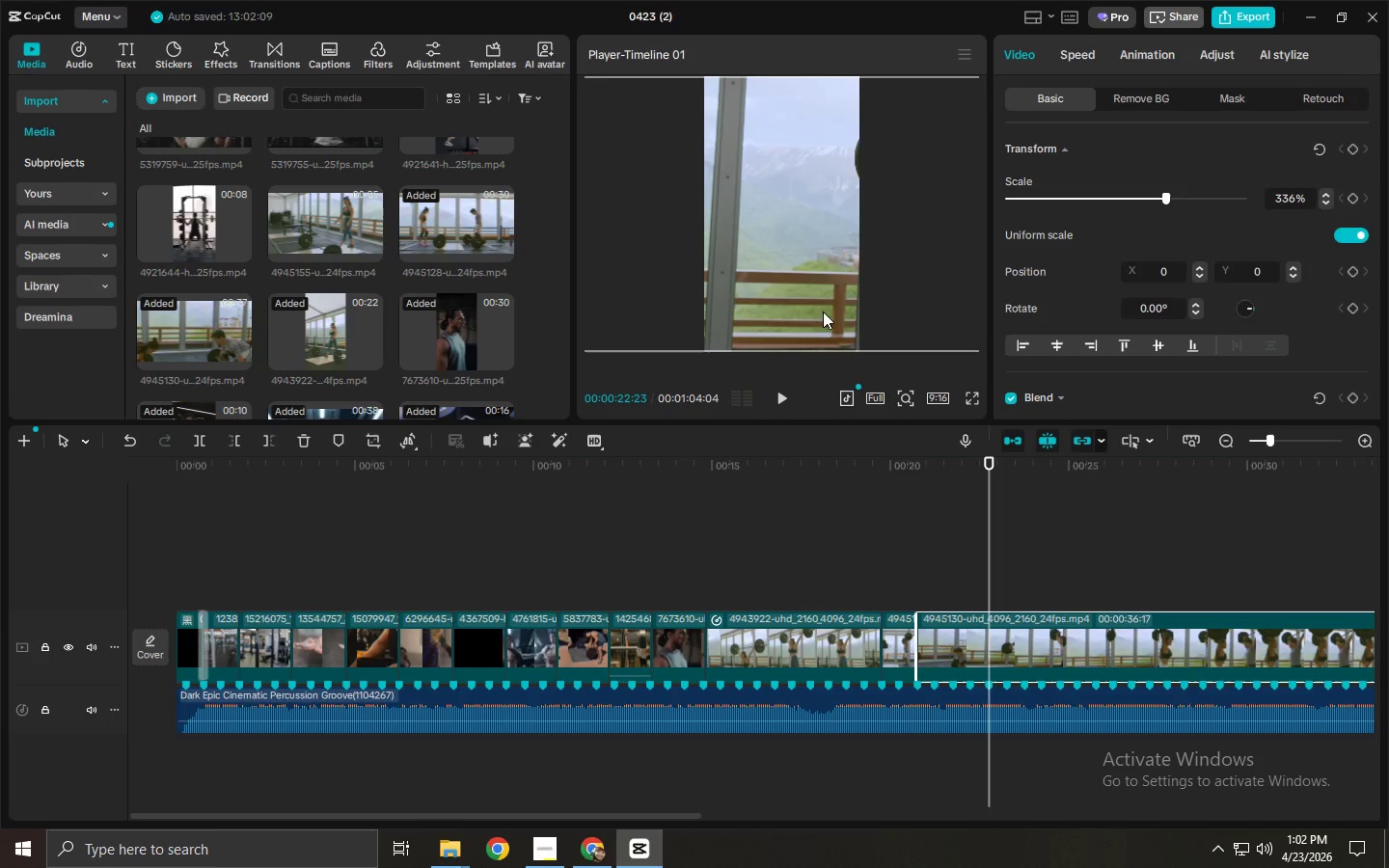 
left_click_drag(start_coordinate=[828, 312], to_coordinate=[706, 308])
 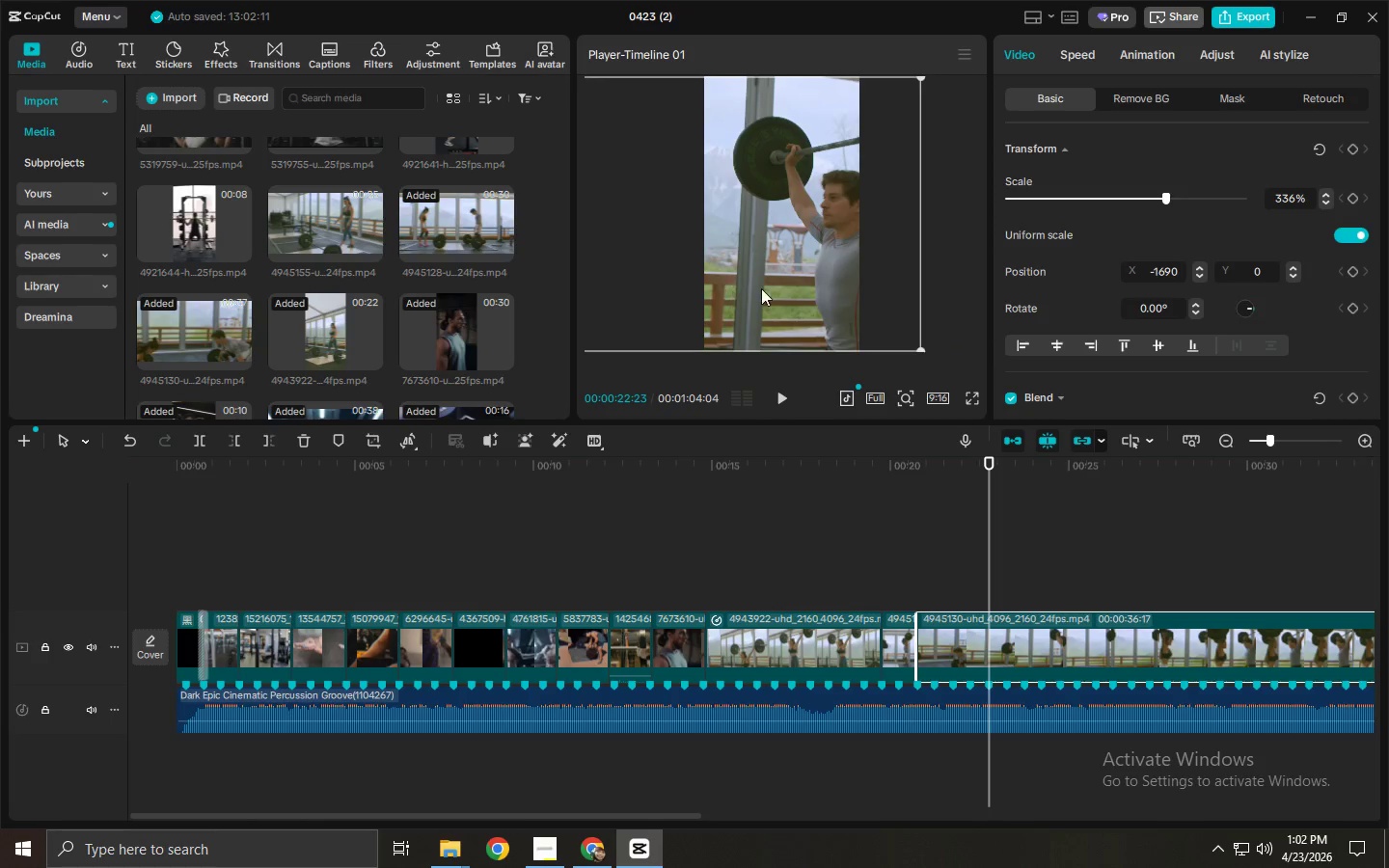 
left_click_drag(start_coordinate=[761, 288], to_coordinate=[725, 289])
 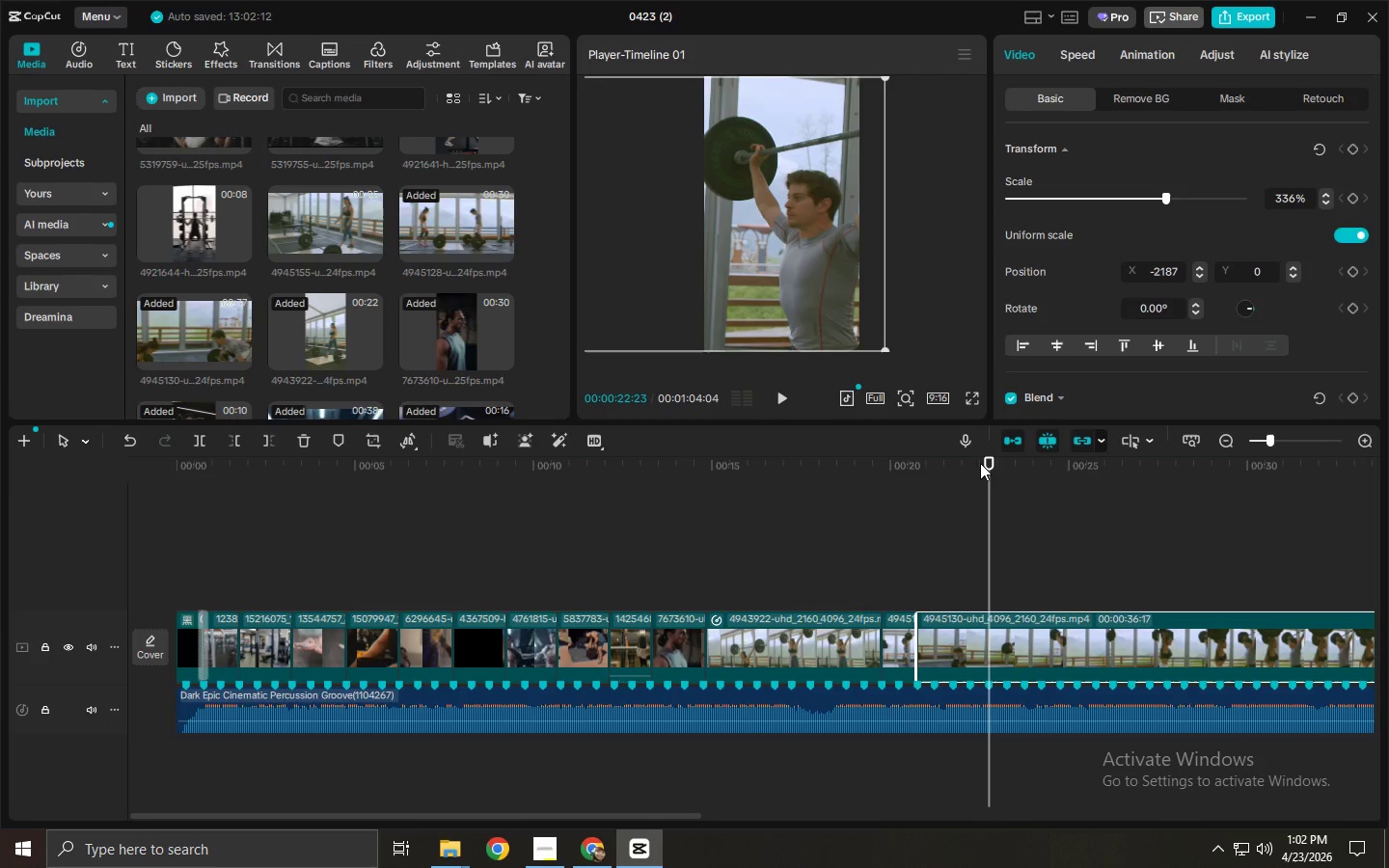 
left_click_drag(start_coordinate=[983, 463], to_coordinate=[956, 464])
 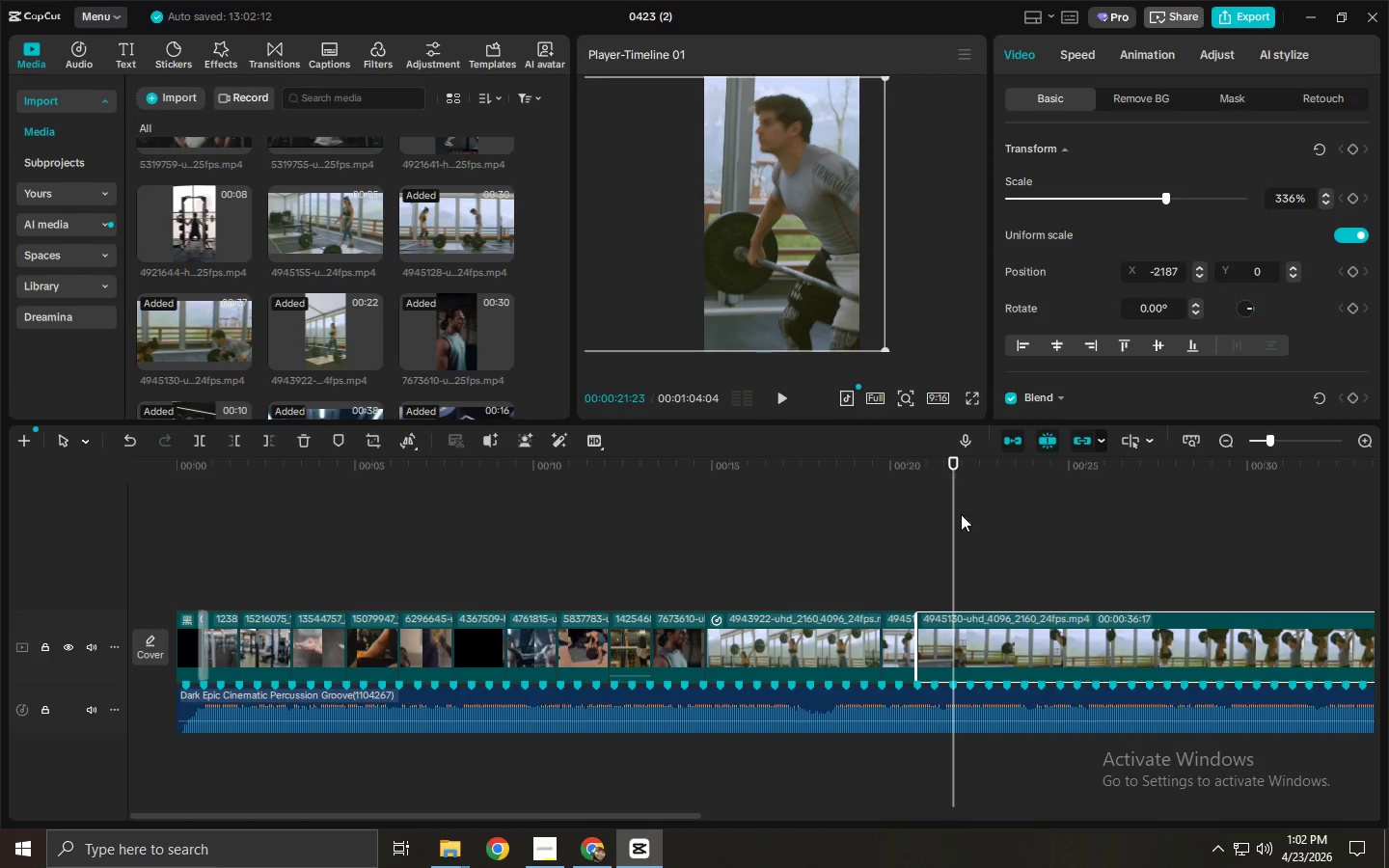 
key(Control+ControlLeft)
 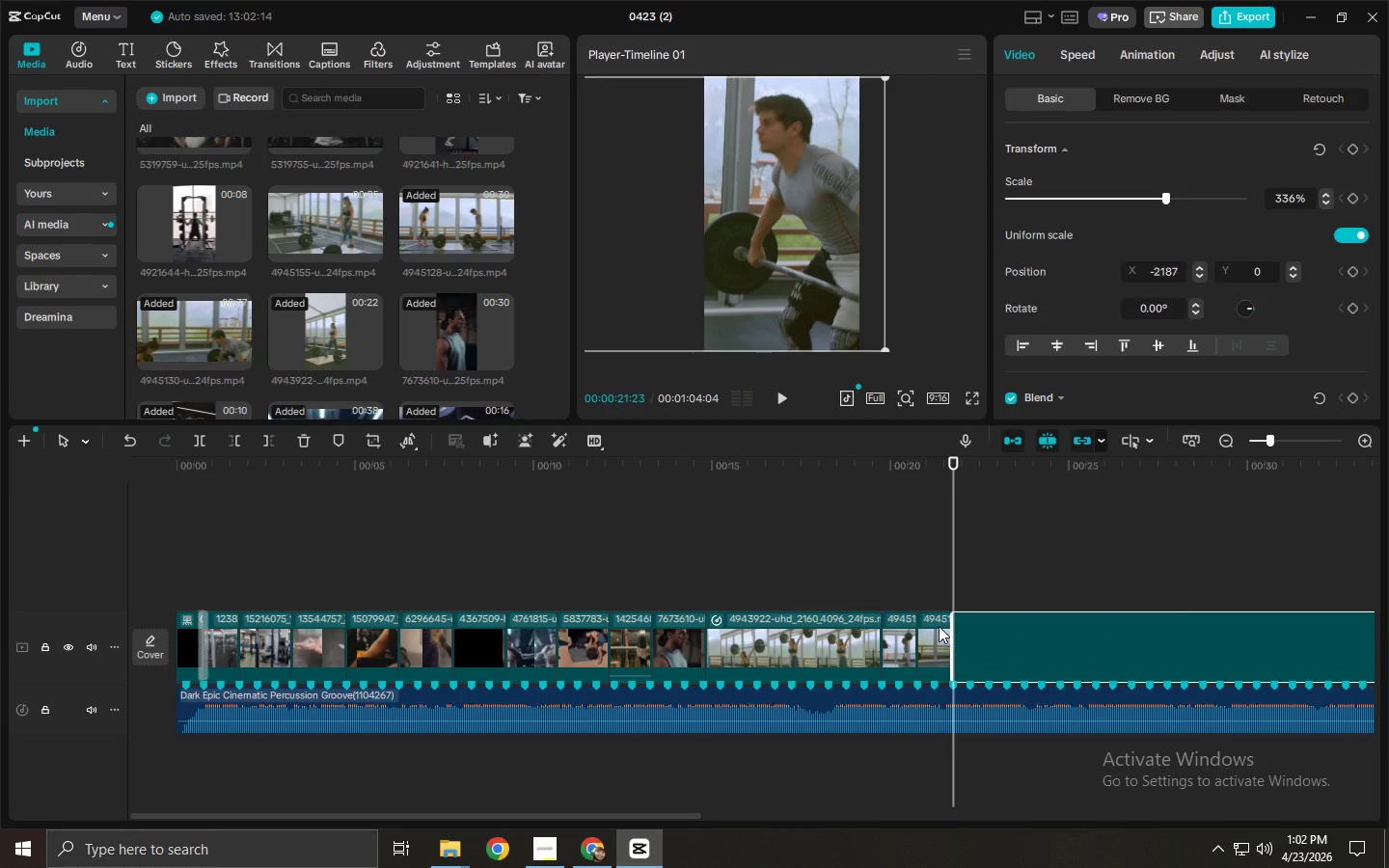 
left_click([938, 630])
 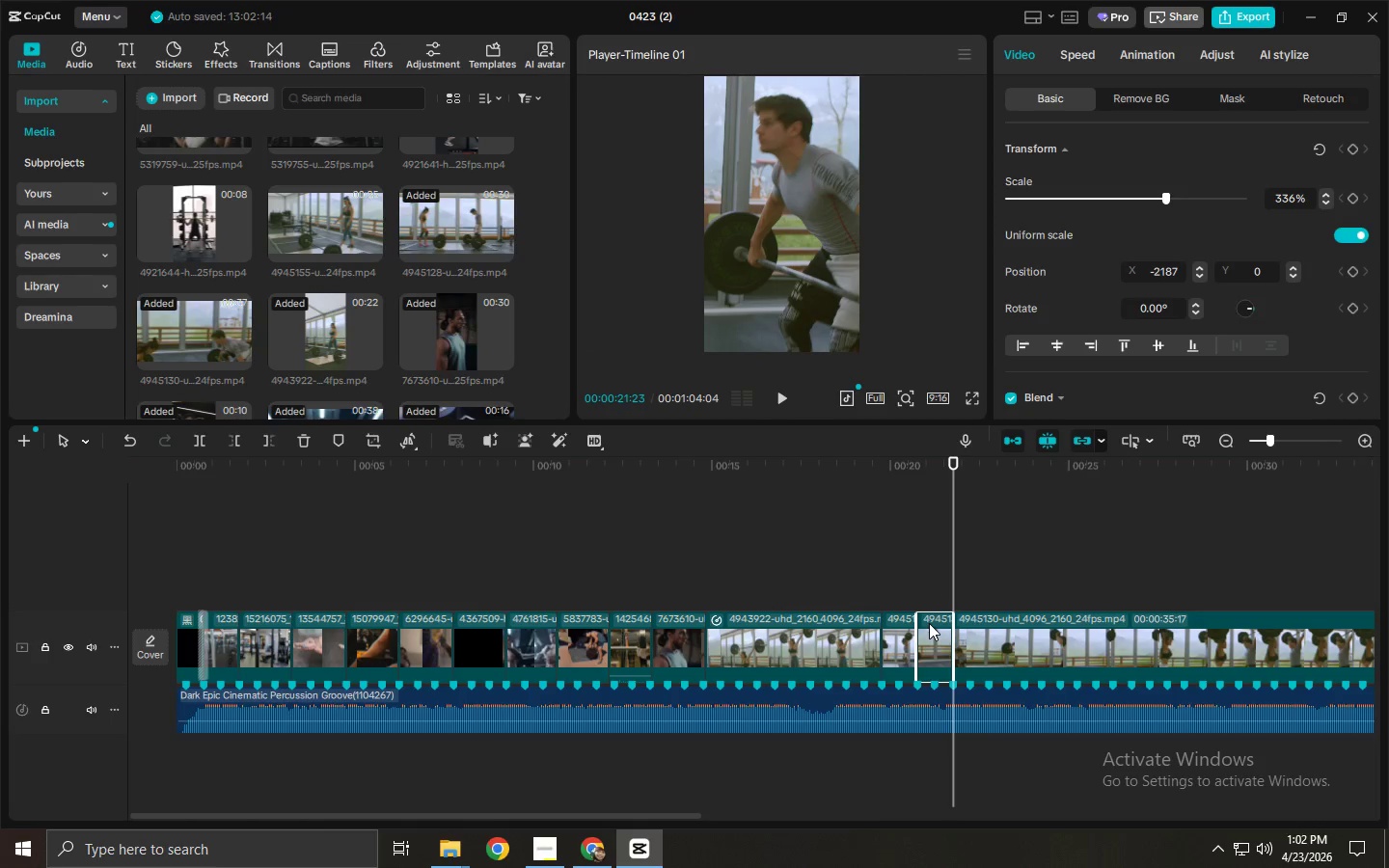 
key(Delete)
 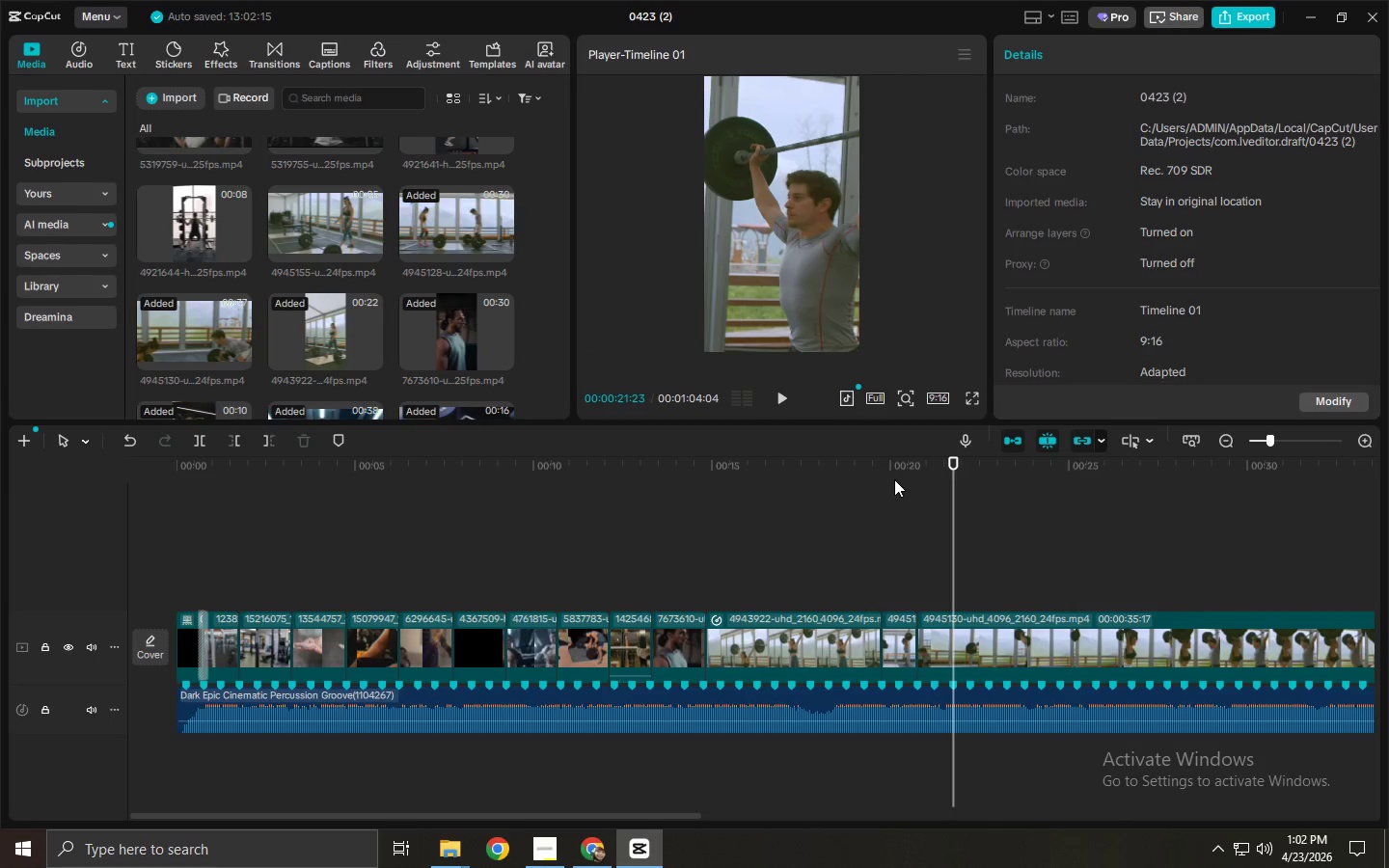 
left_click([894, 479])
 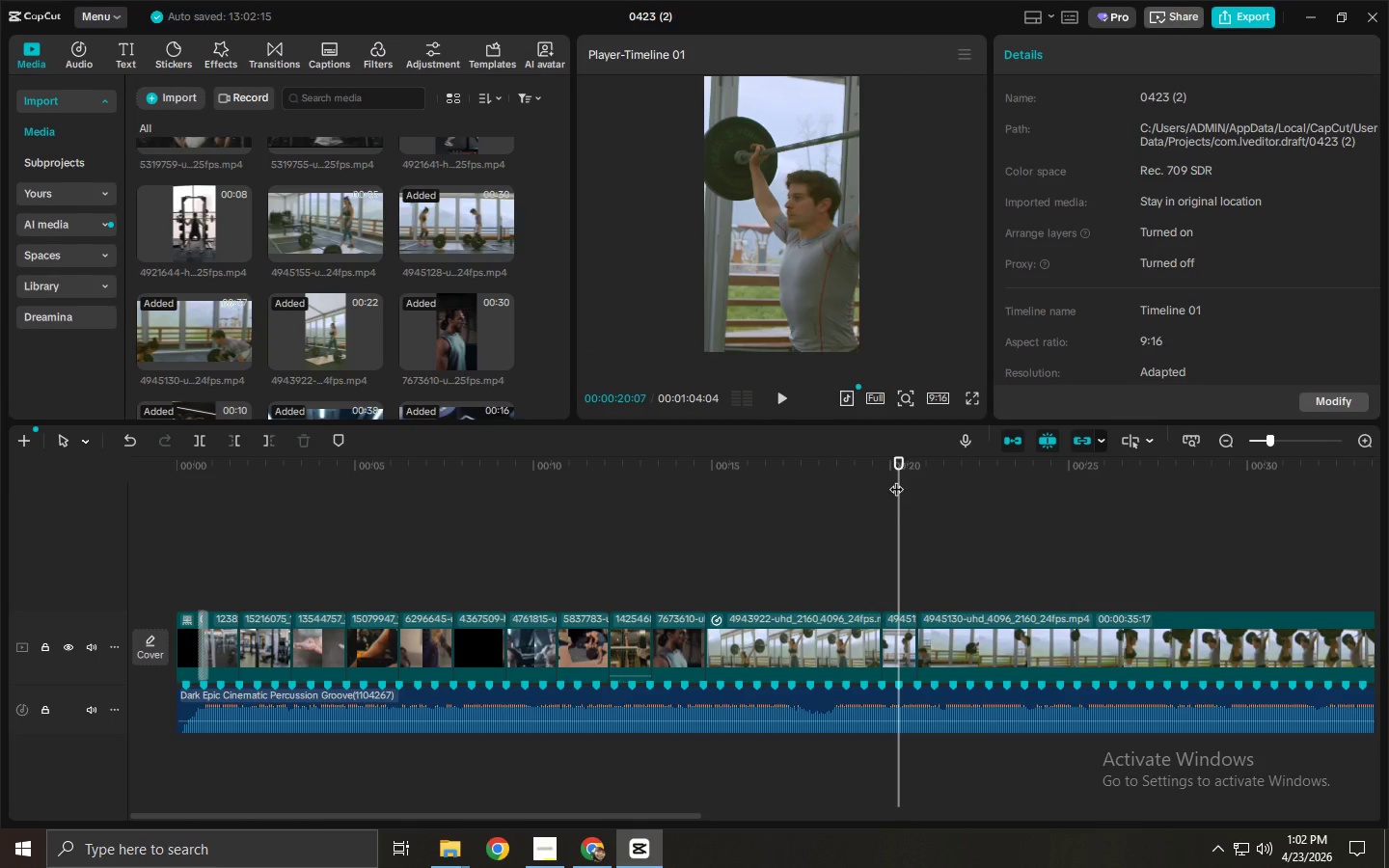 
key(Space)
 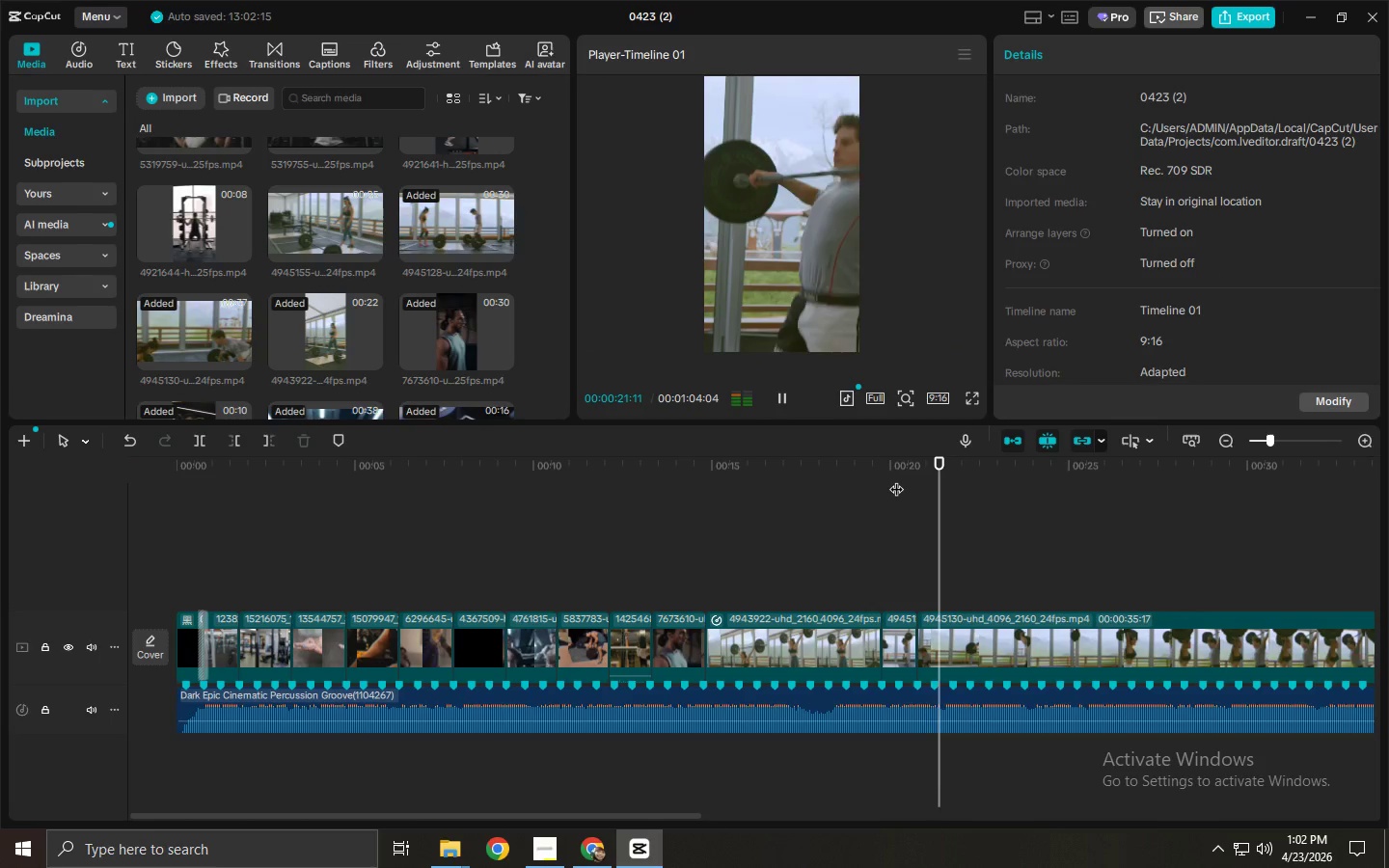 
key(Space)
 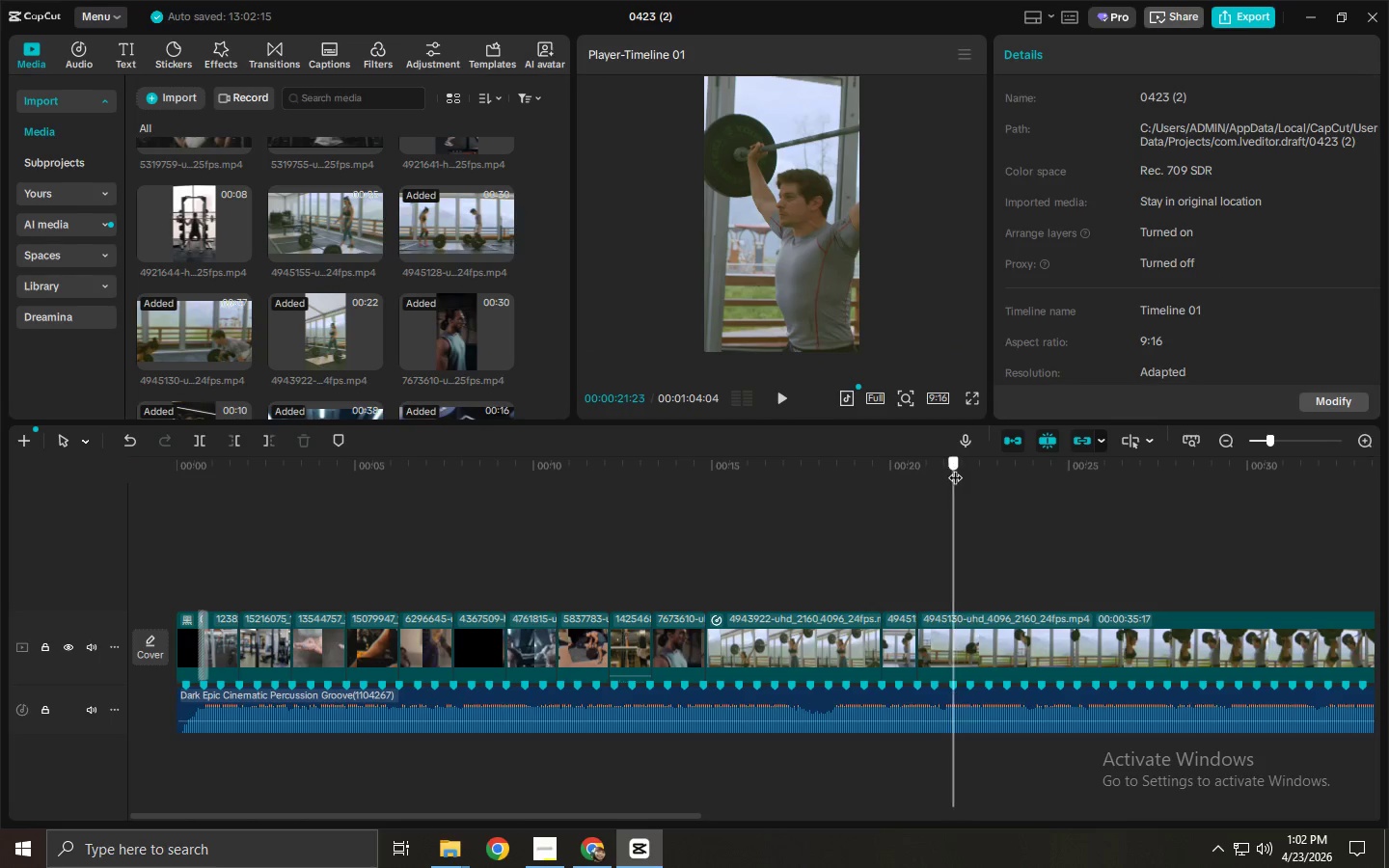 
key(Control+ControlLeft)
 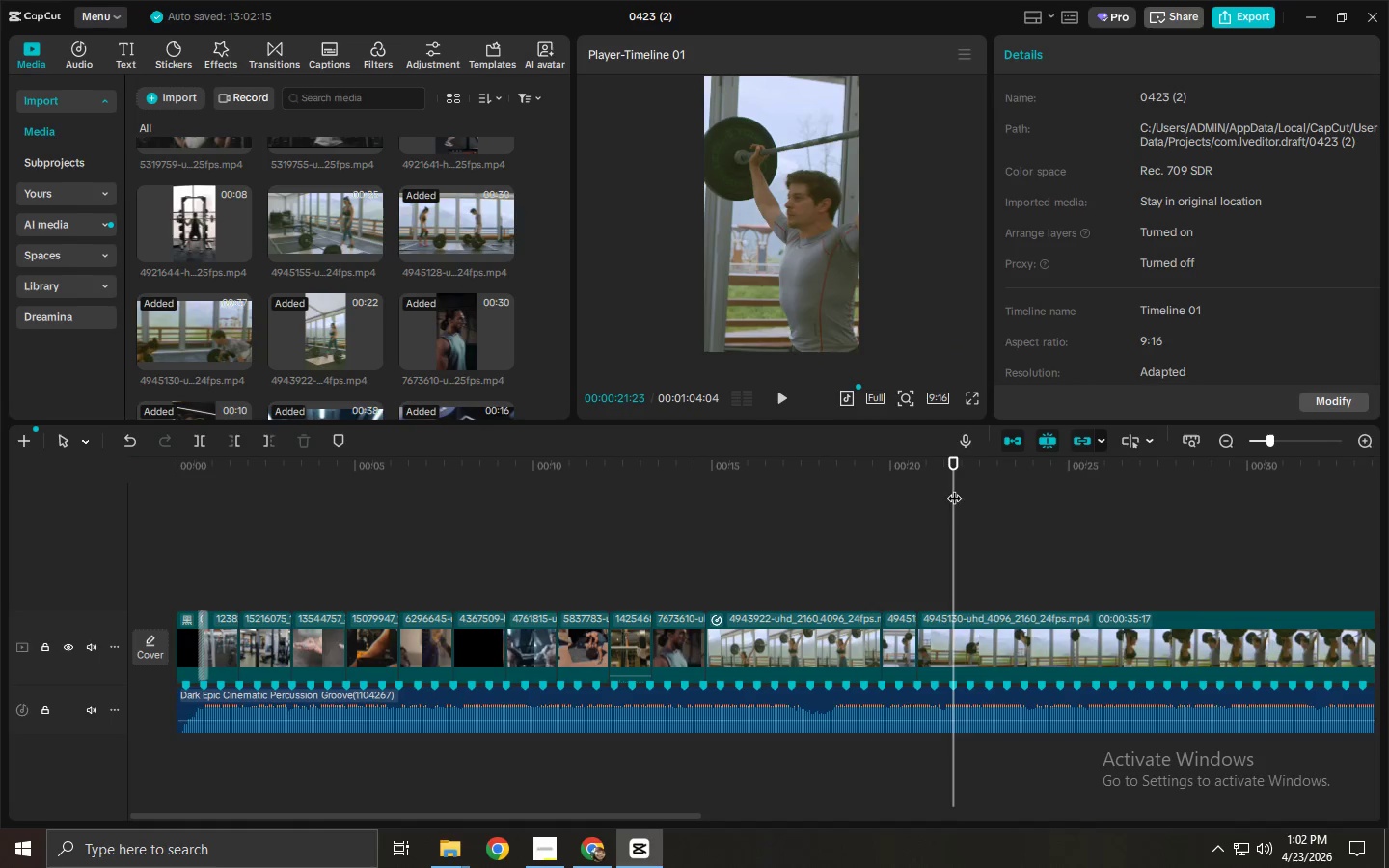 
key(Control+B)
 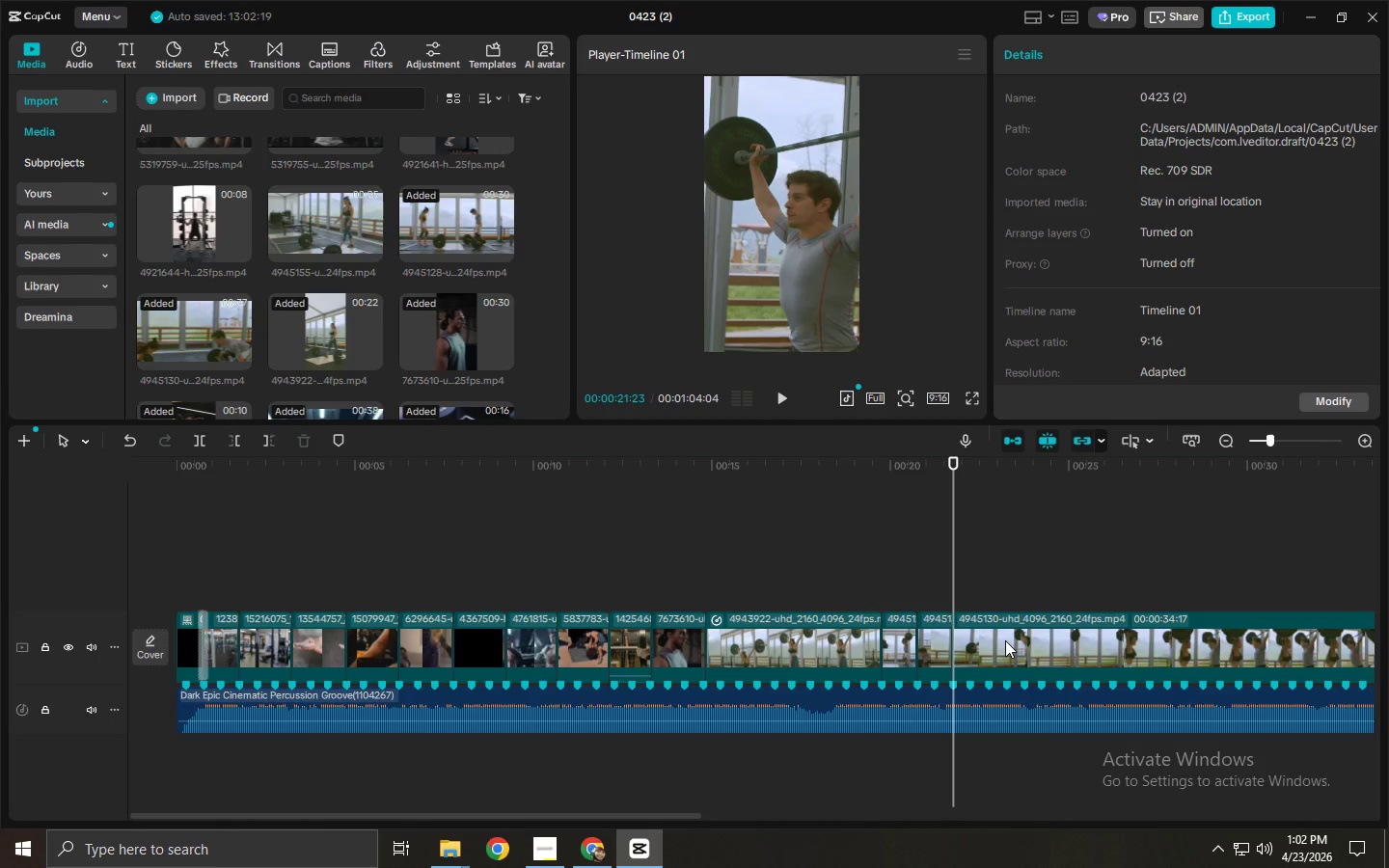 
left_click([1005, 640])
 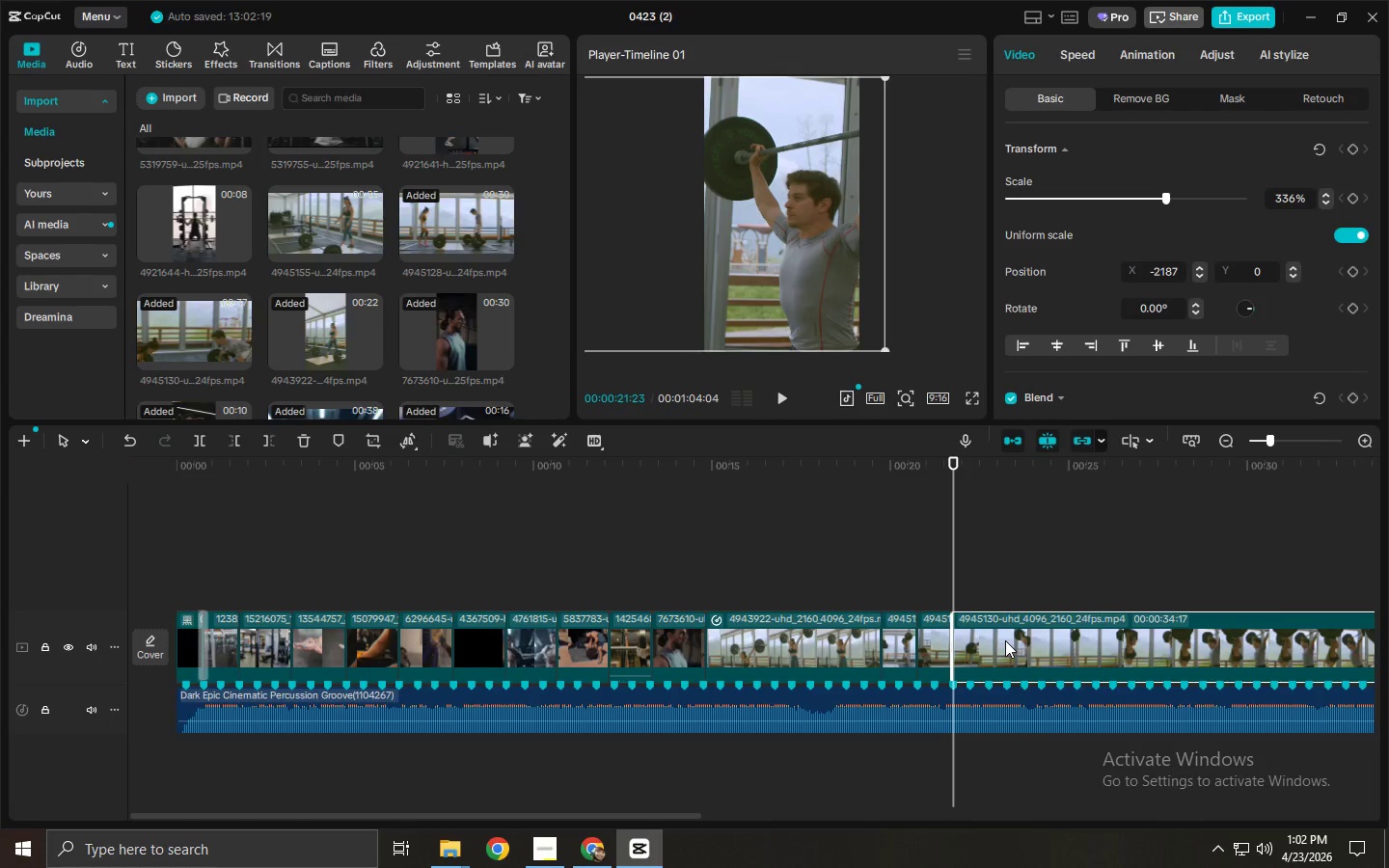 
key(Delete)
 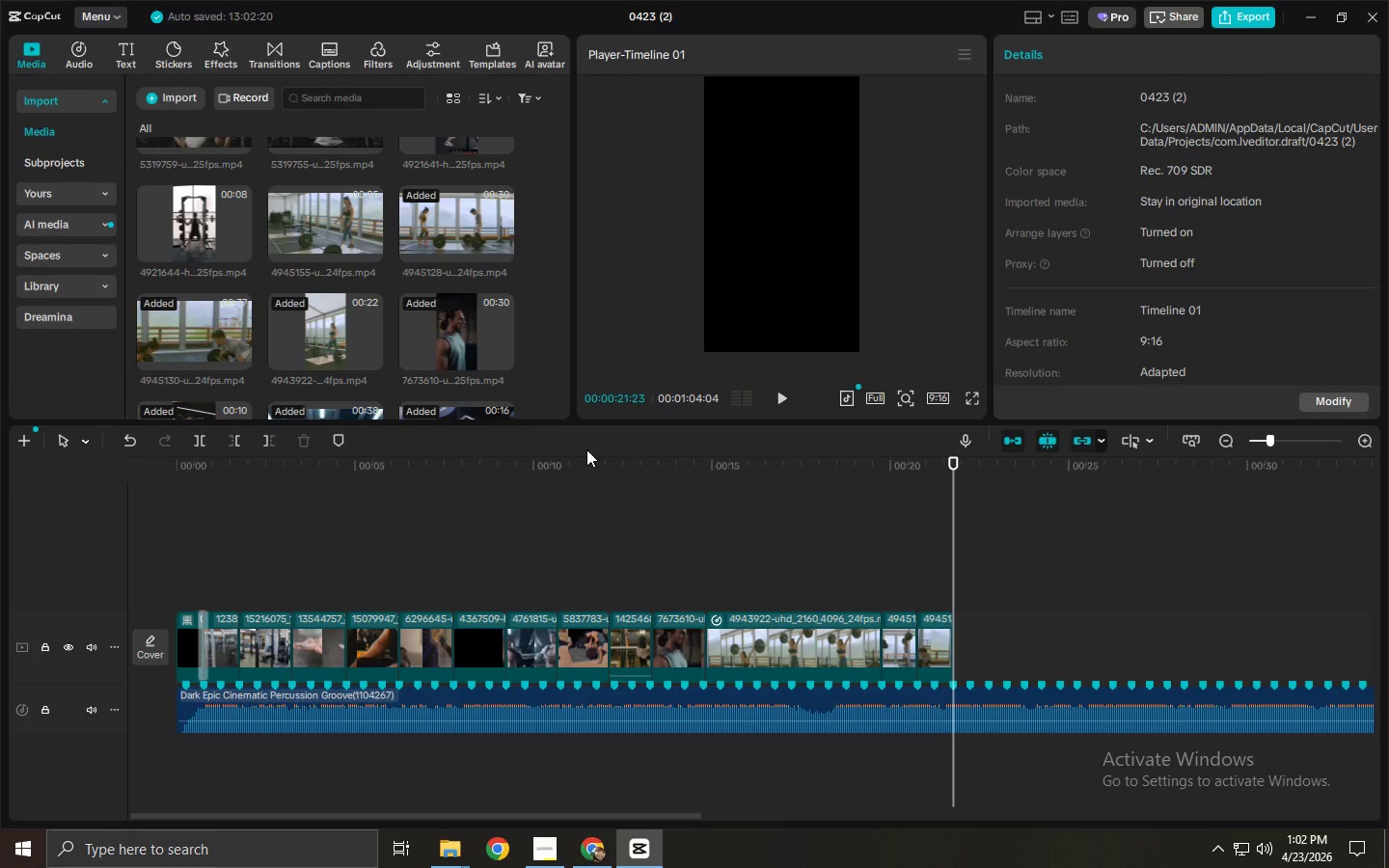 
scroll: coordinate [417, 395], scroll_direction: up, amount: 1.0
 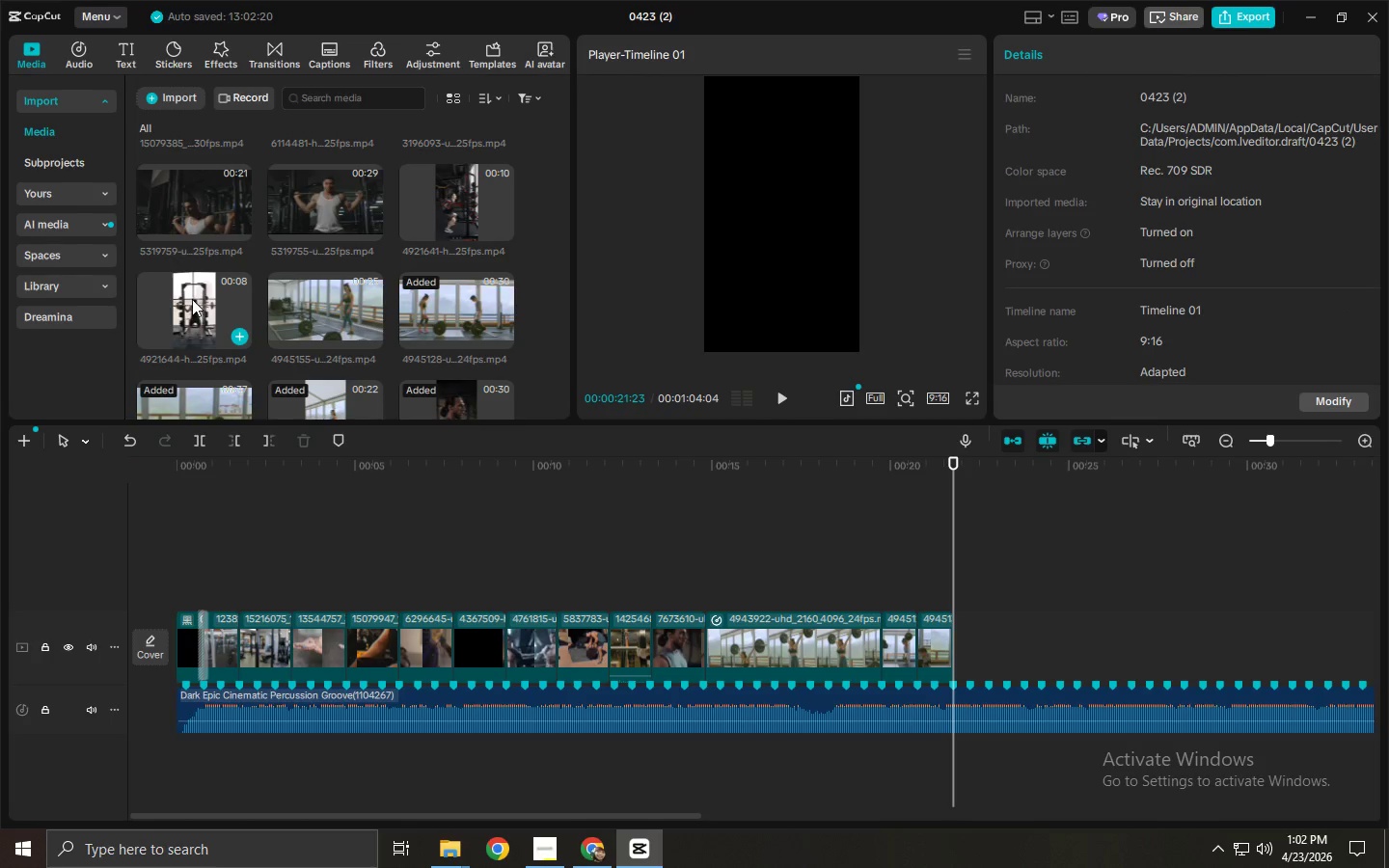 
left_click_drag(start_coordinate=[173, 303], to_coordinate=[959, 635])
 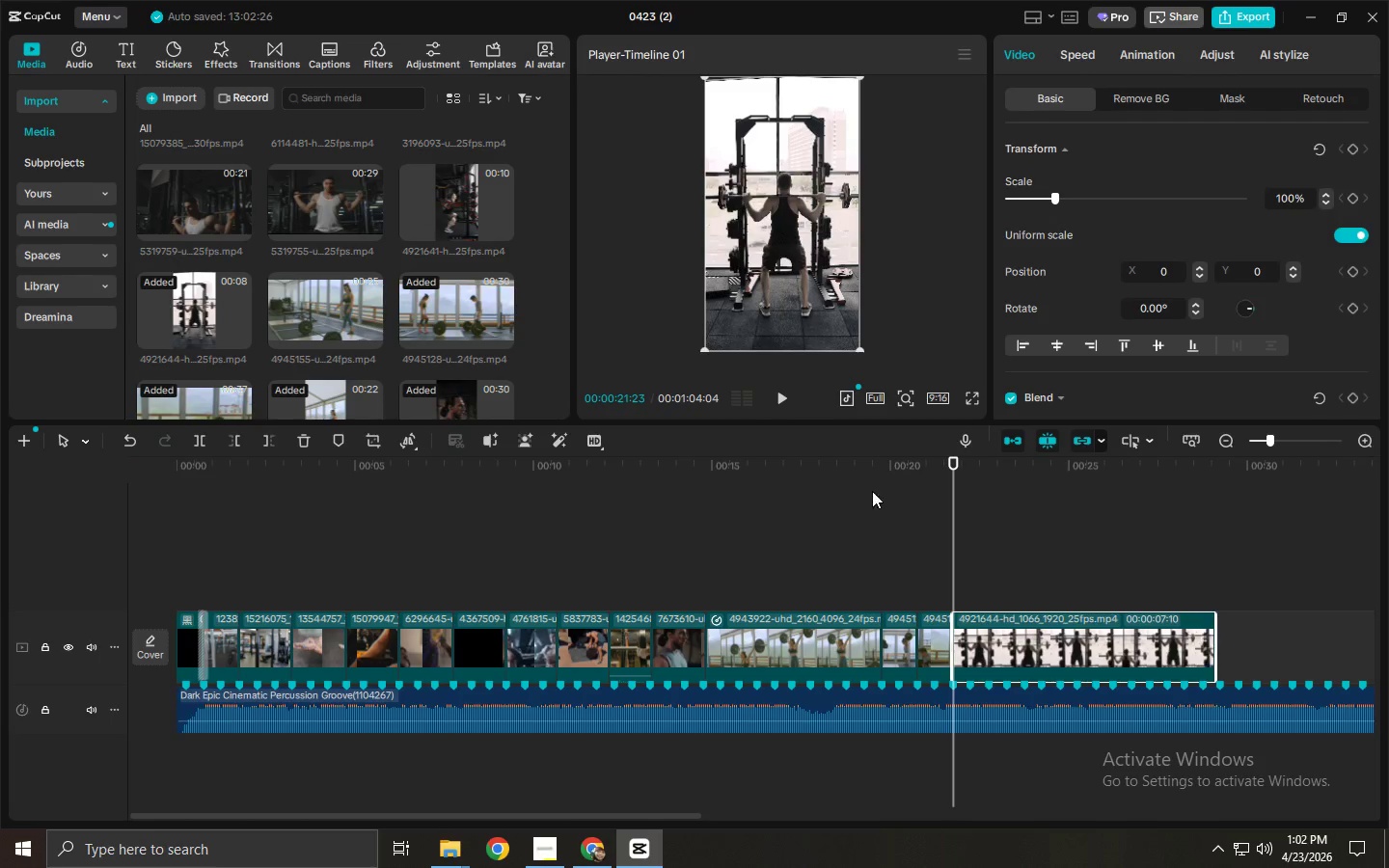 
left_click_drag(start_coordinate=[875, 467], to_coordinate=[953, 488])
 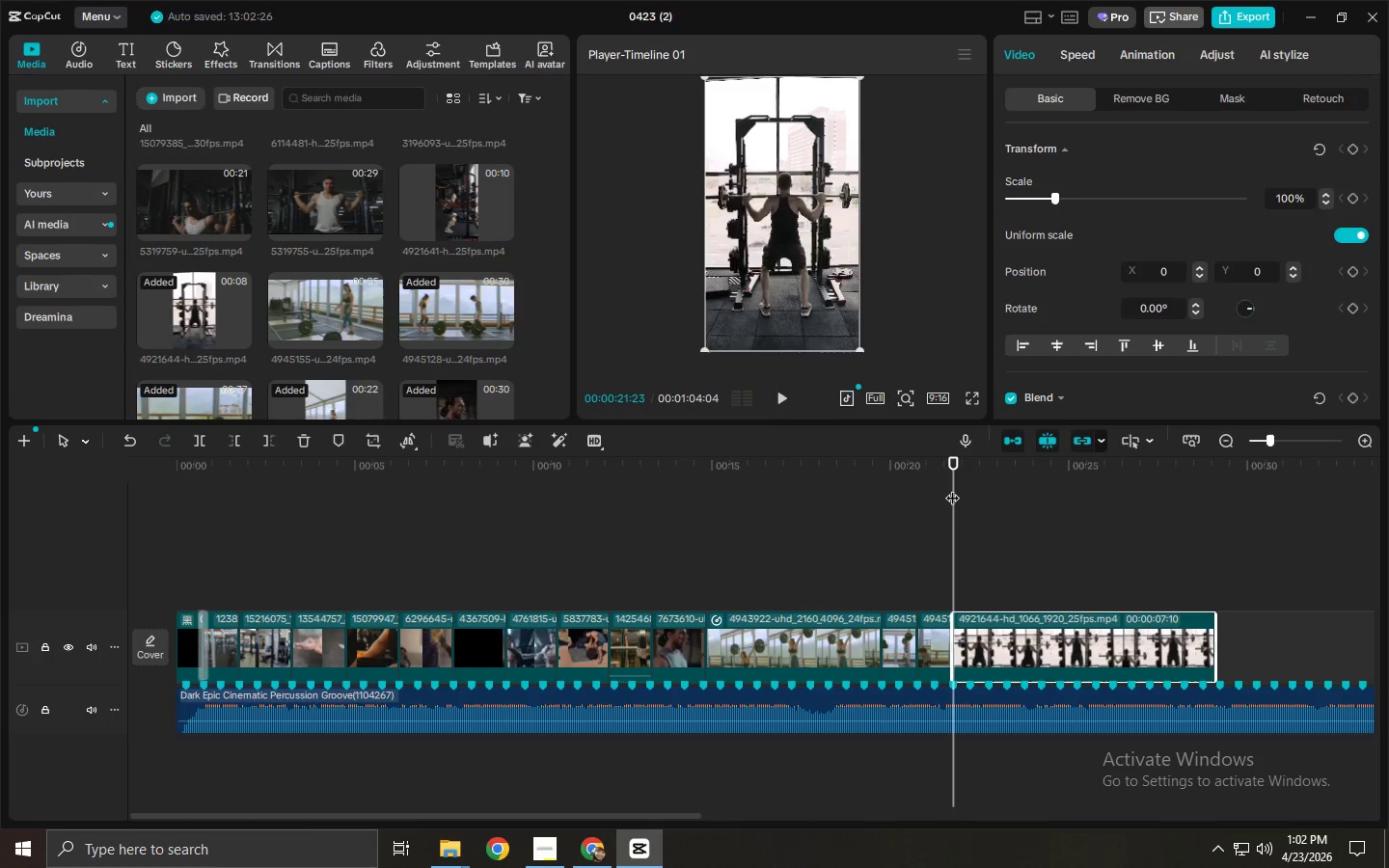 
key(Space)
 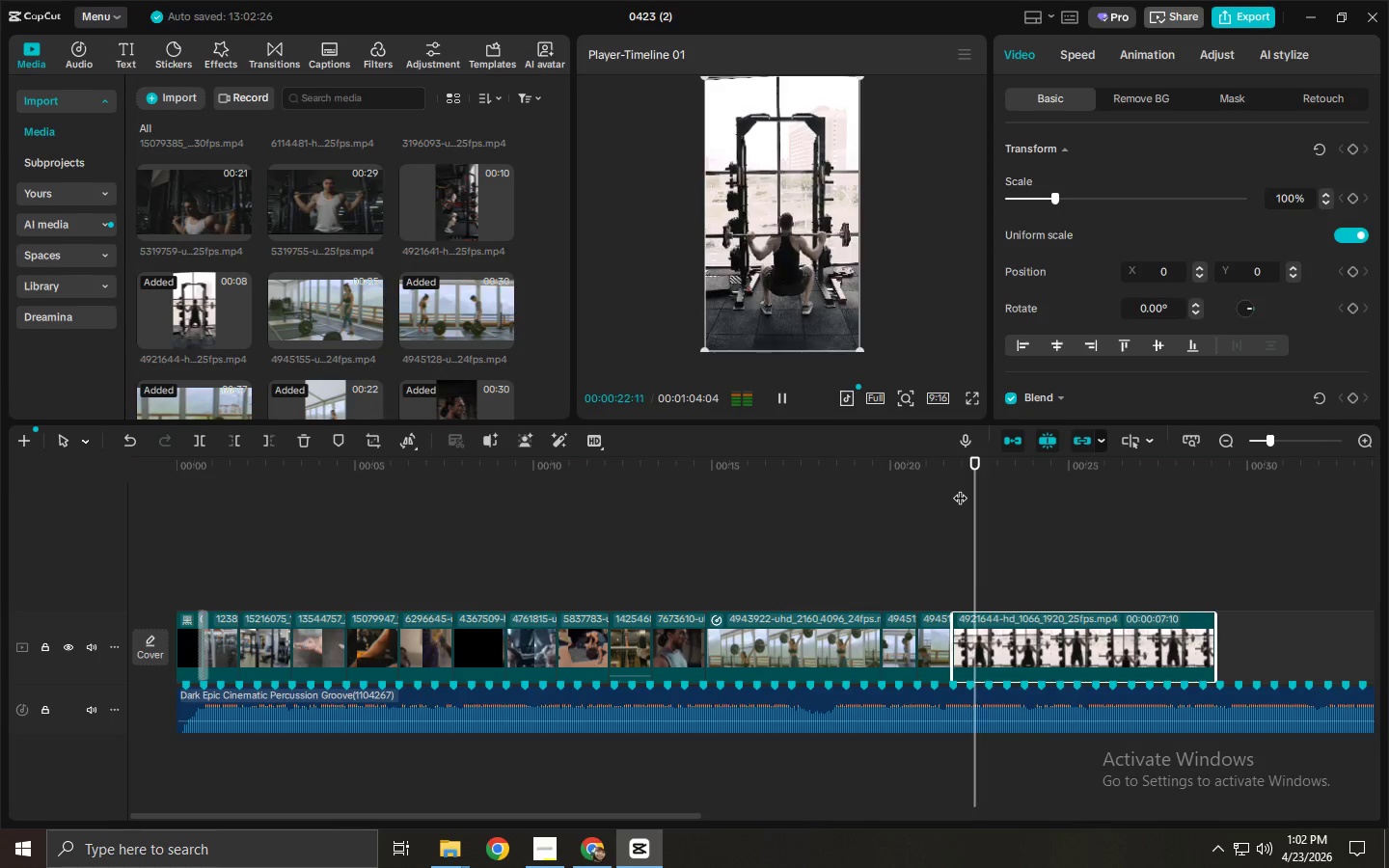 
key(Space)
 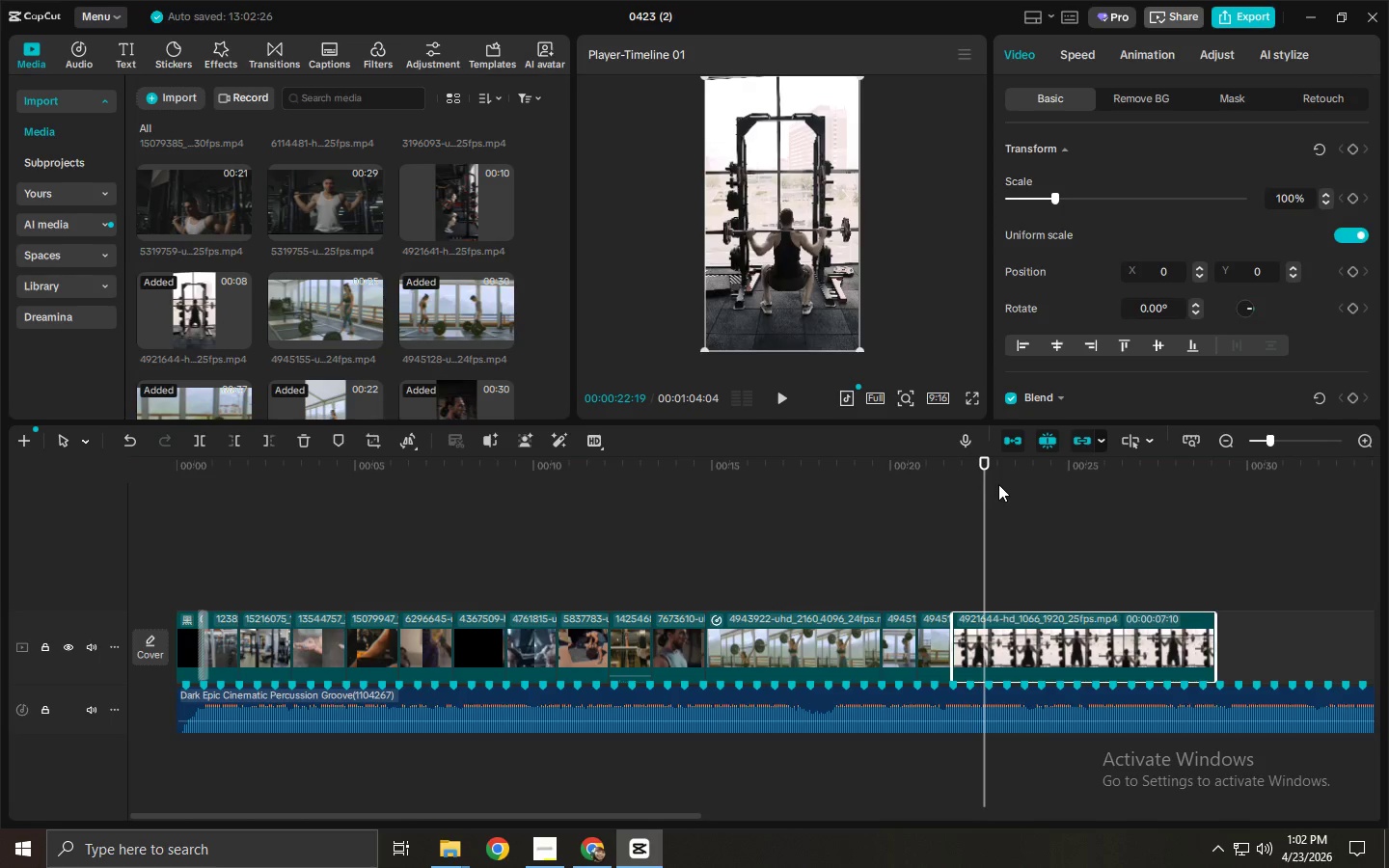 
left_click([989, 481])
 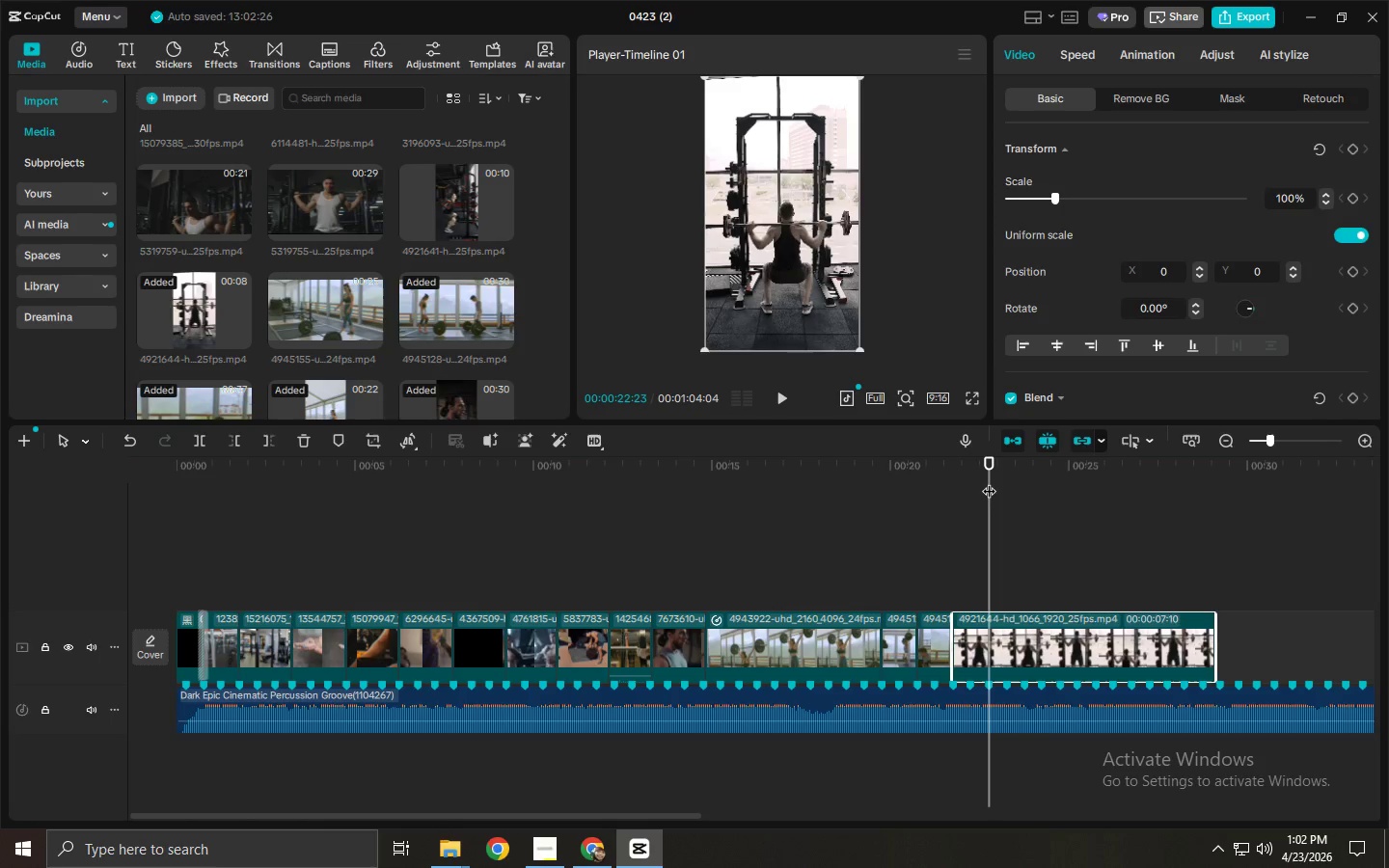 
key(Control+ControlLeft)
 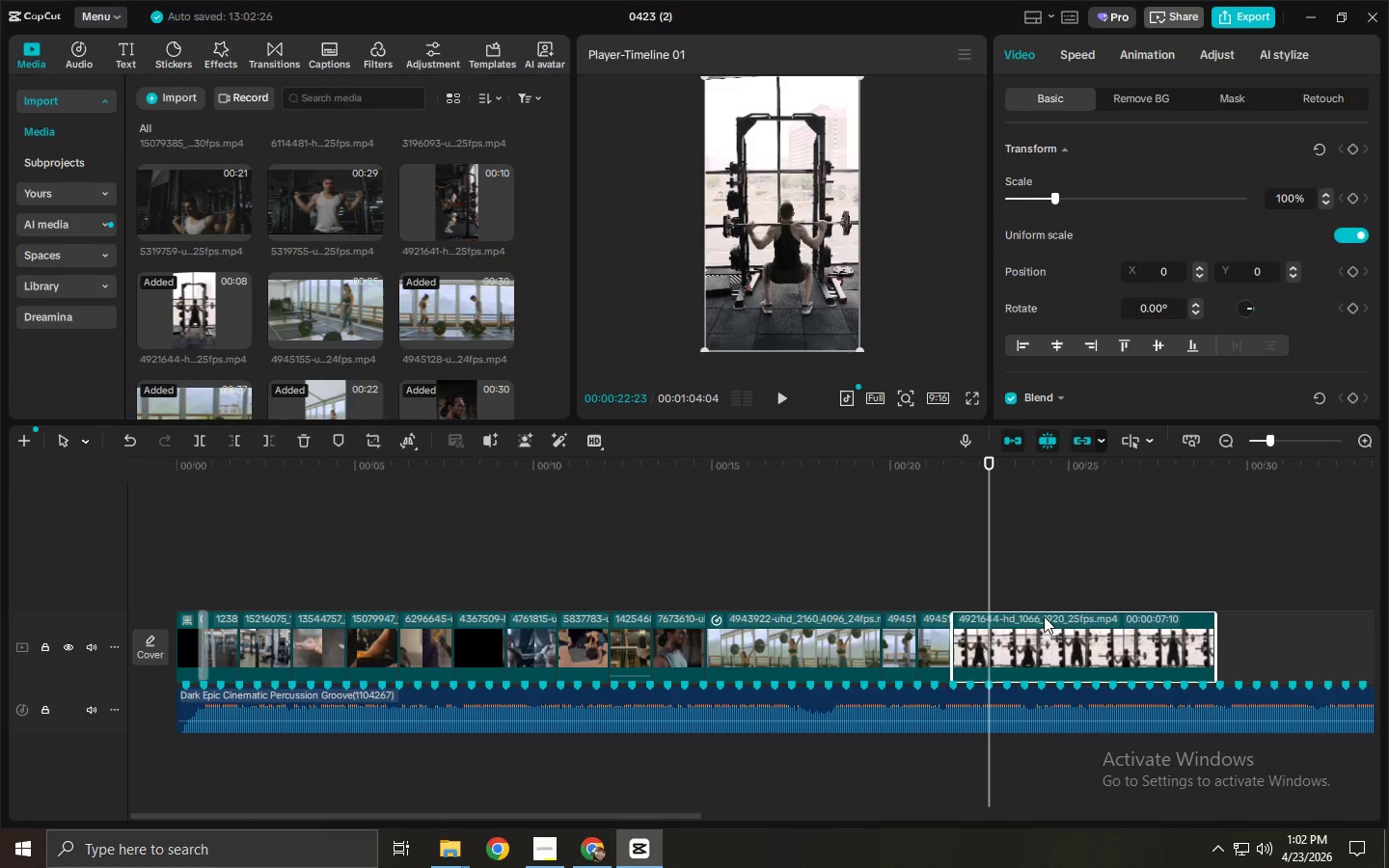 
key(Control+B)
 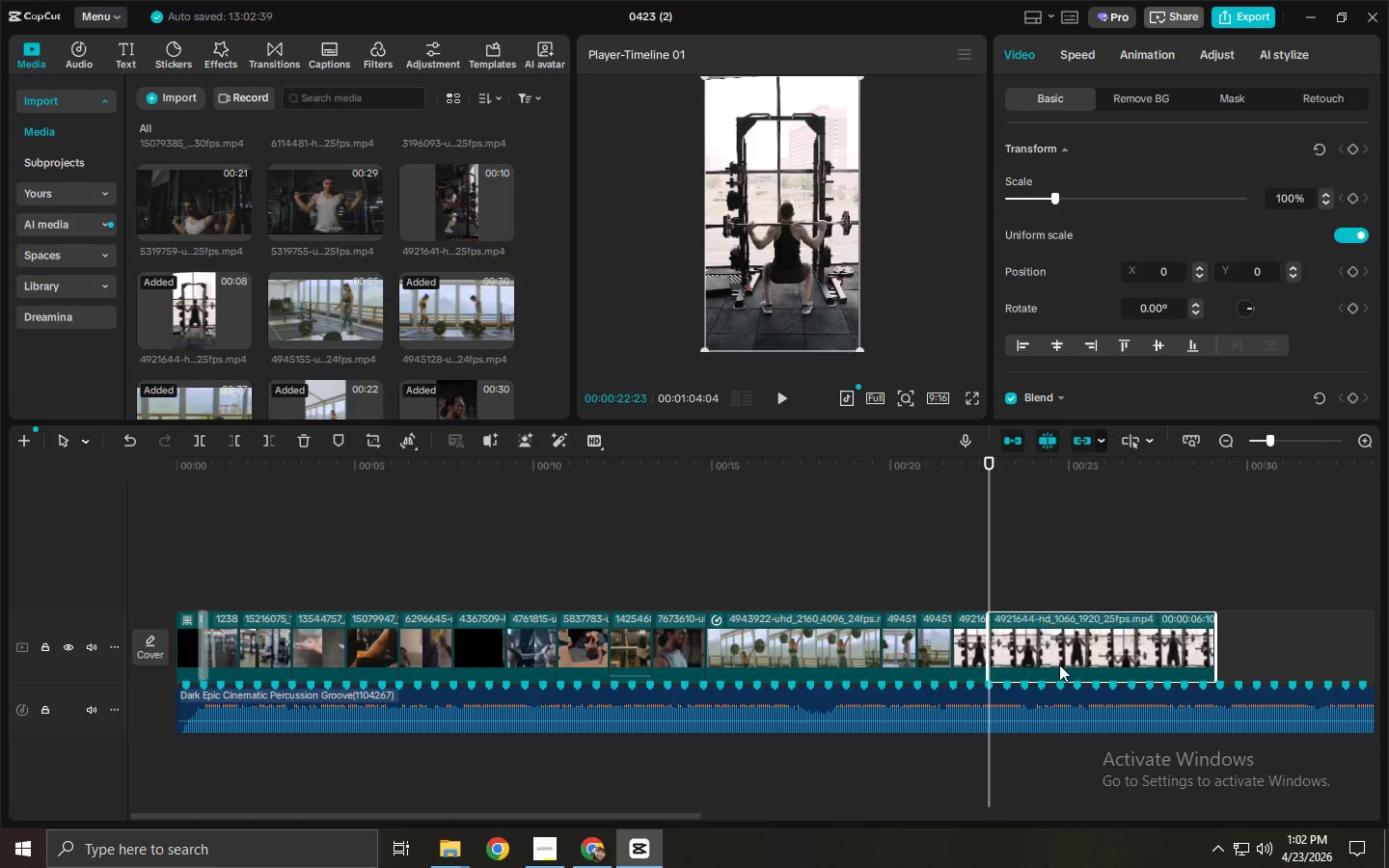 
left_click([1059, 665])
 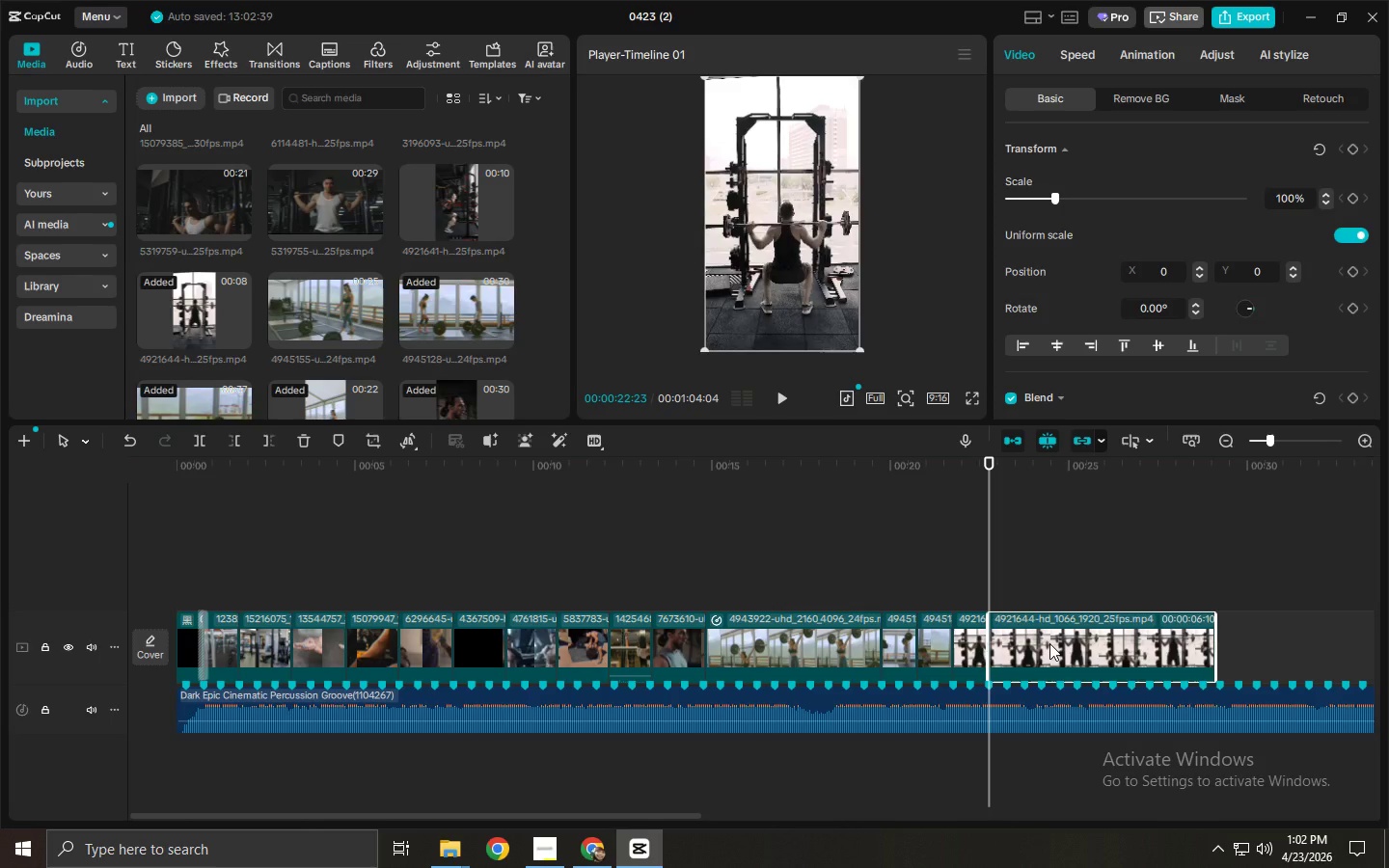 
key(Delete)
 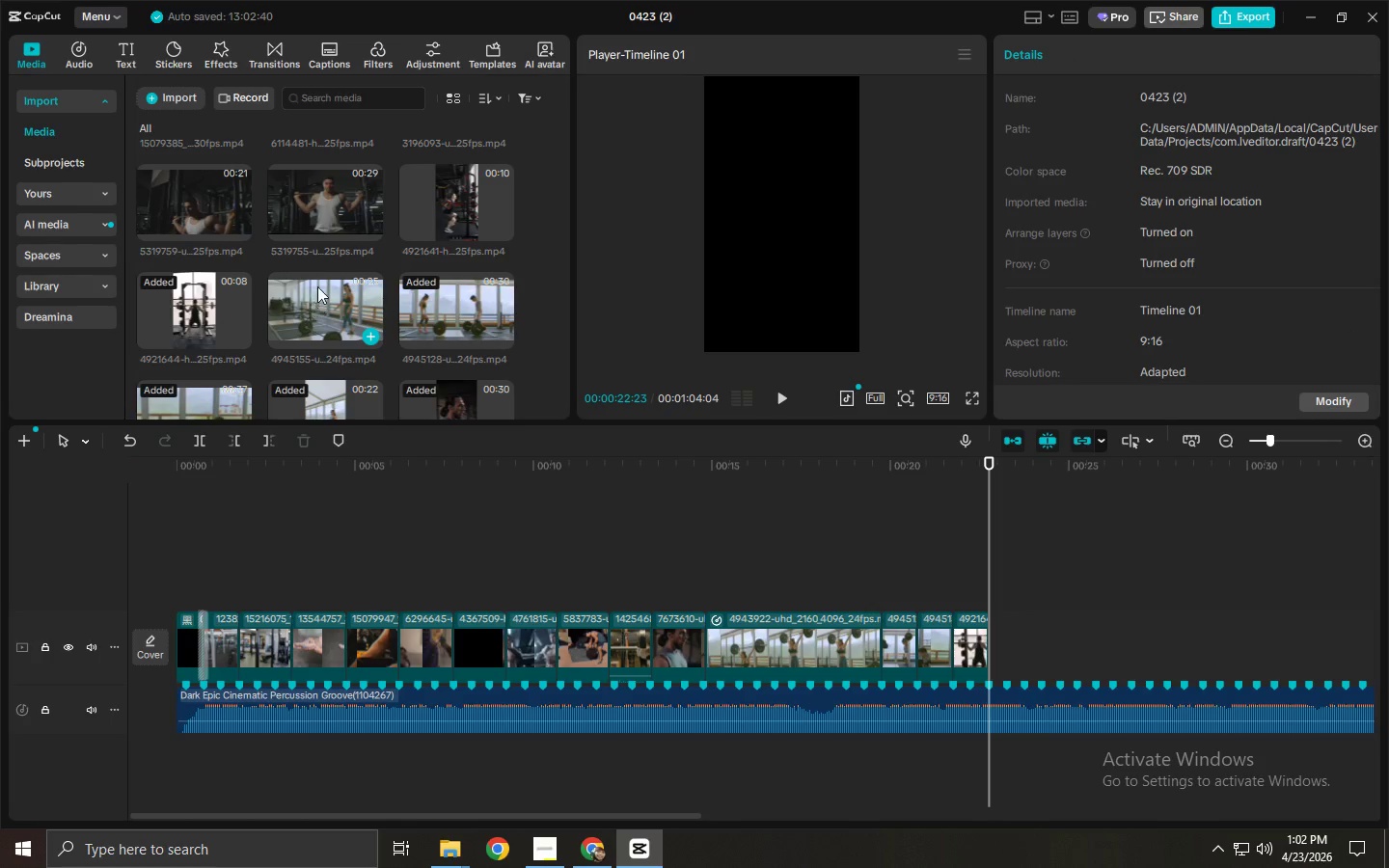 
left_click_drag(start_coordinate=[214, 199], to_coordinate=[1003, 625])
 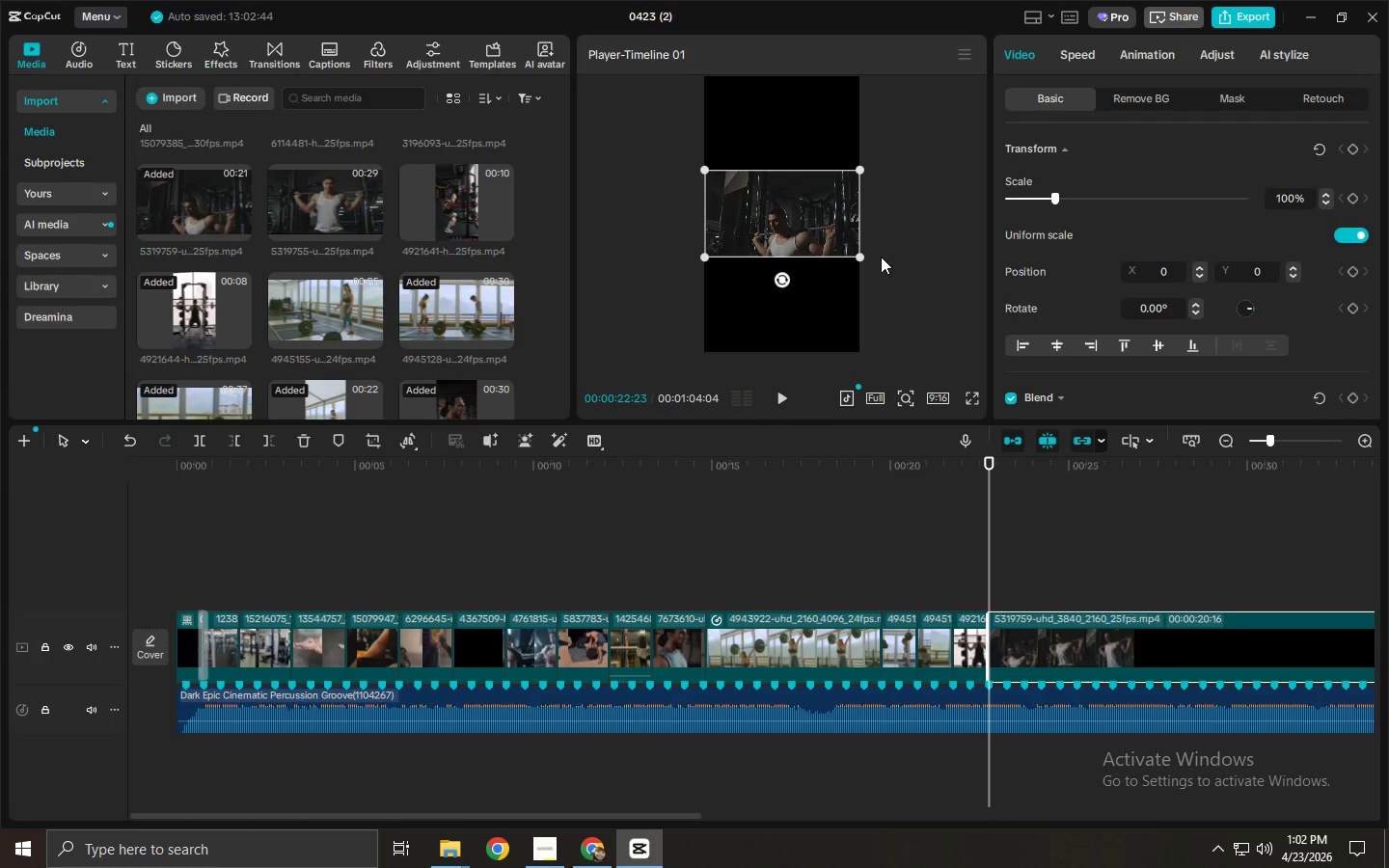 
left_click_drag(start_coordinate=[862, 258], to_coordinate=[1098, 439])
 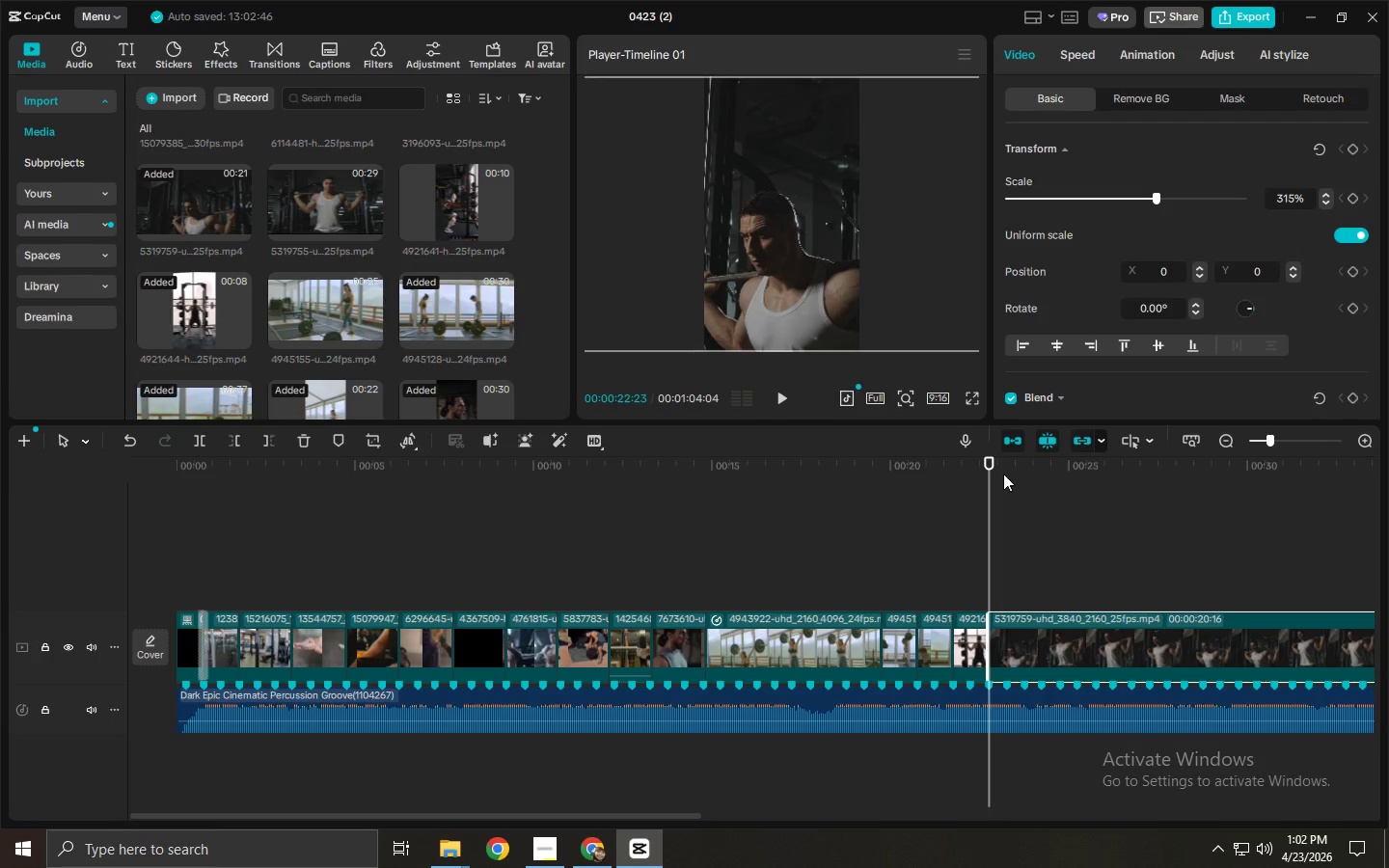 
left_click_drag(start_coordinate=[1003, 474], to_coordinate=[1021, 475])
 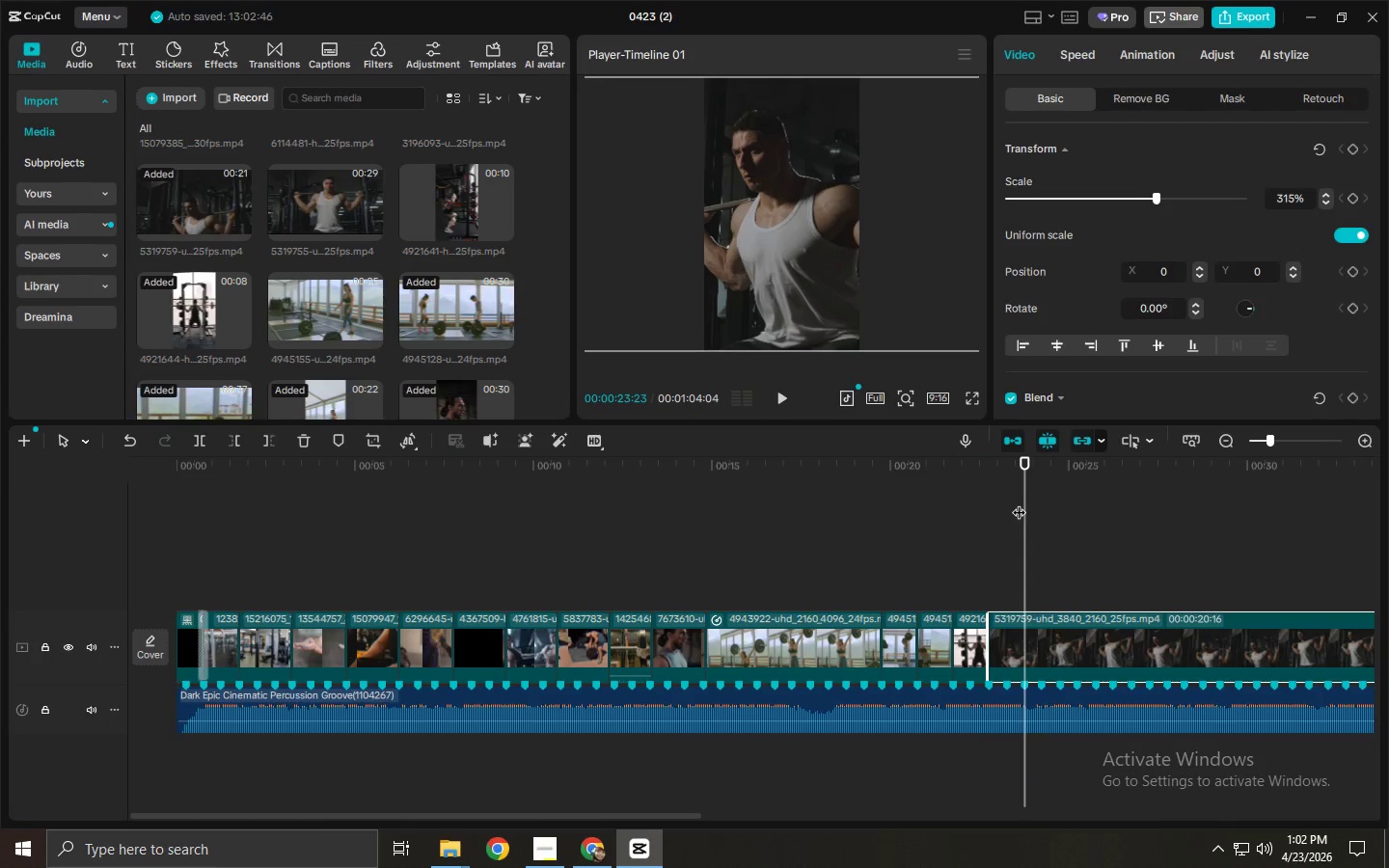 
key(Control+ControlLeft)
 